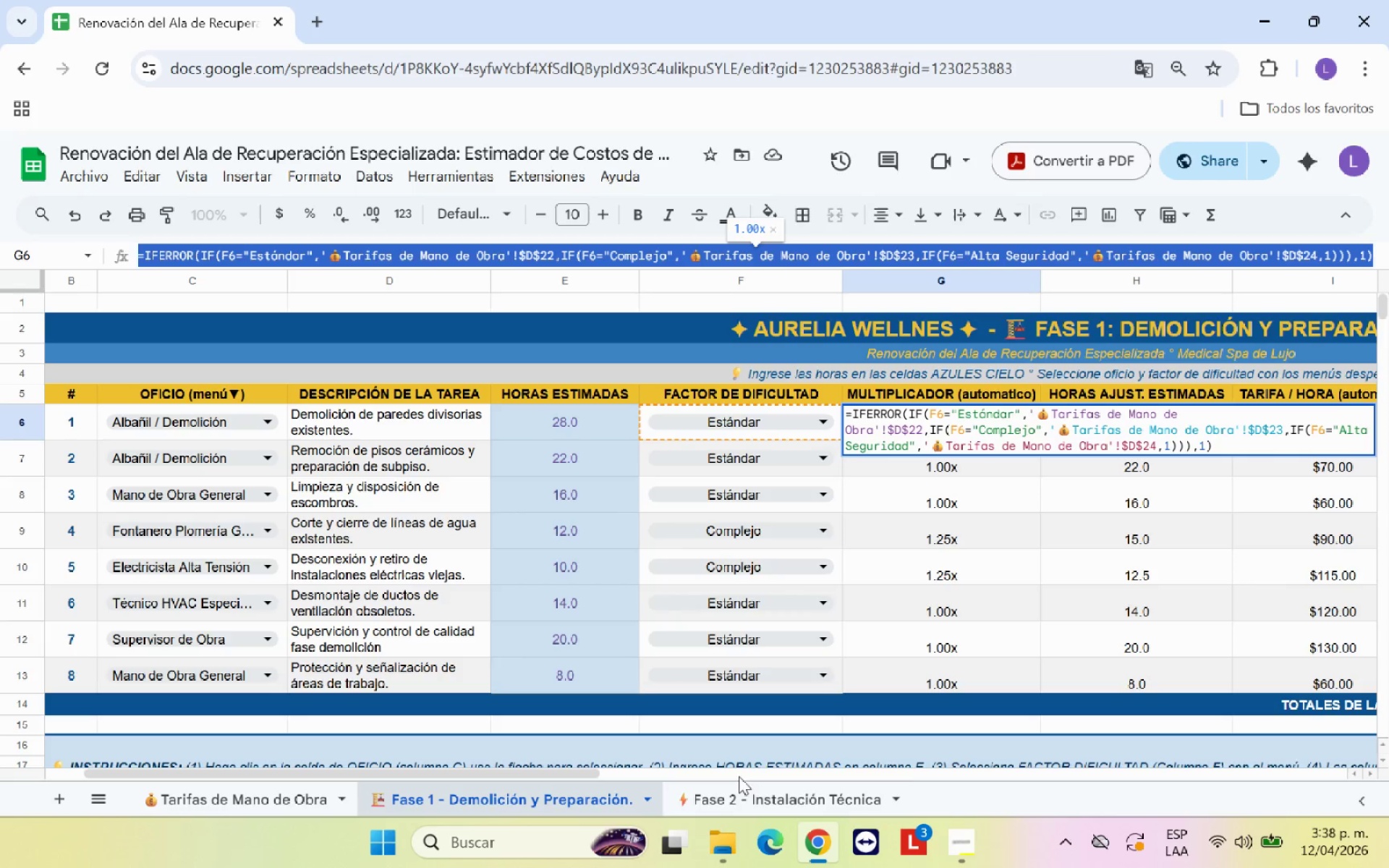 
left_click([754, 804])
 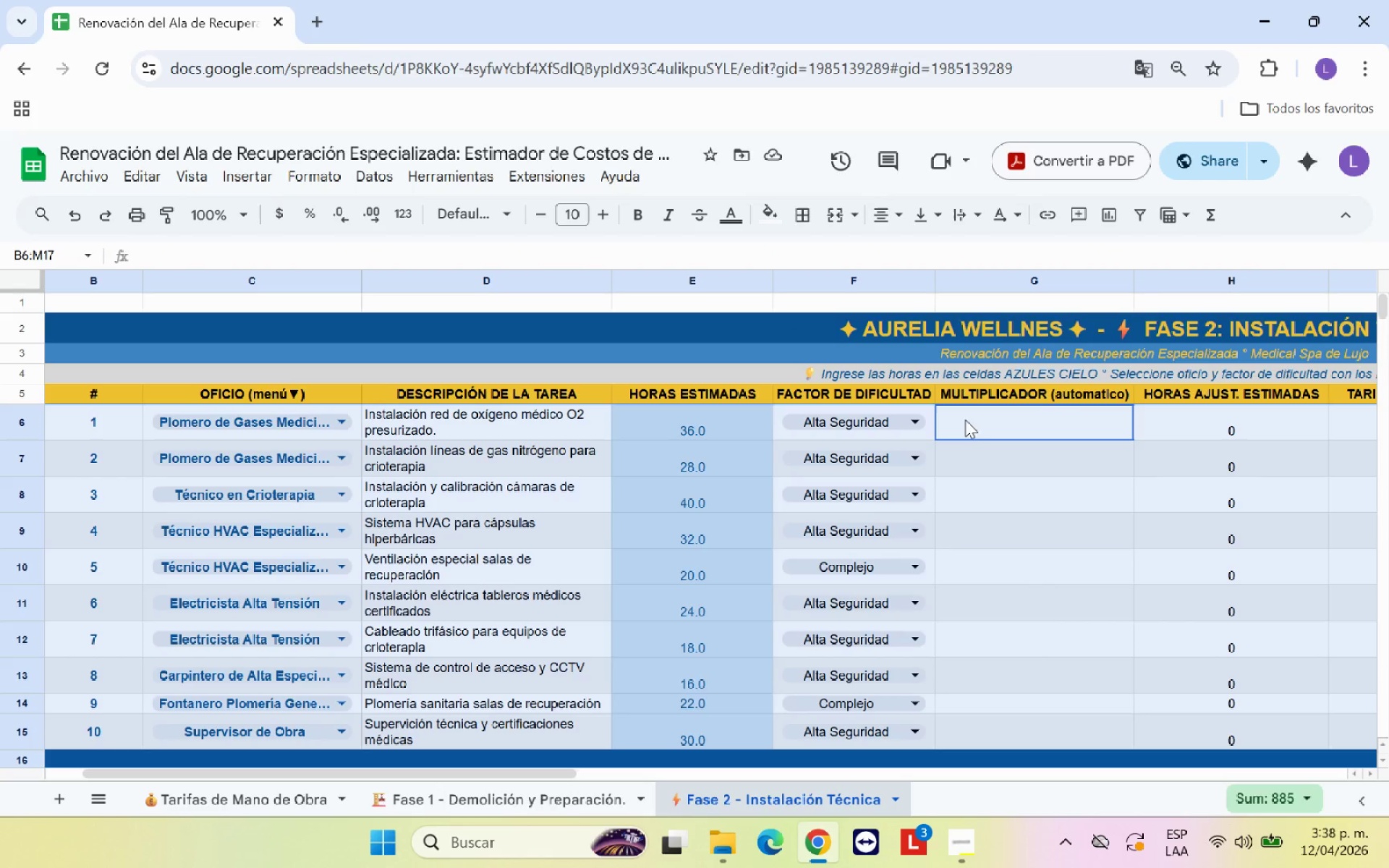 
left_click([1000, 429])
 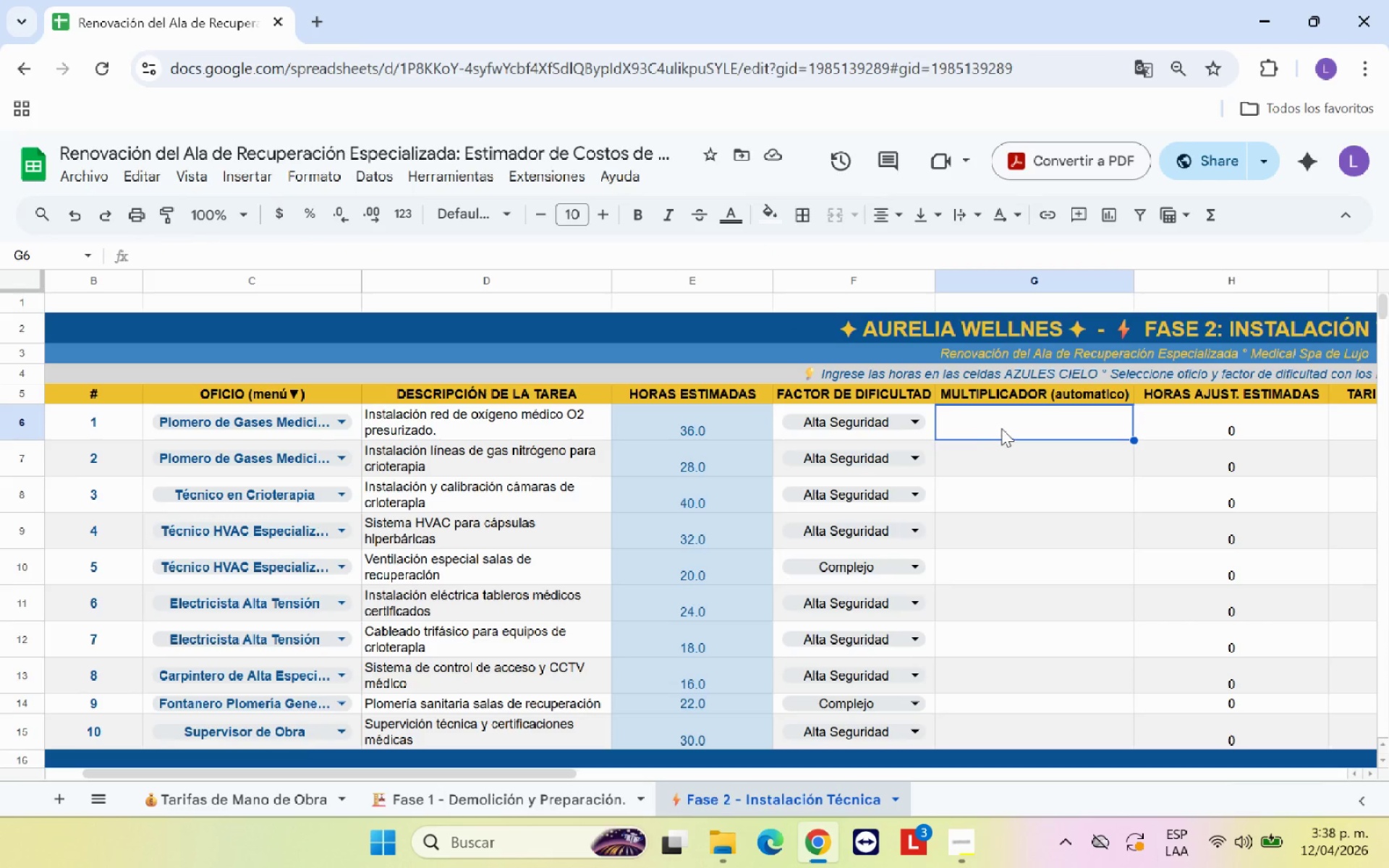 
key(Control+V)
 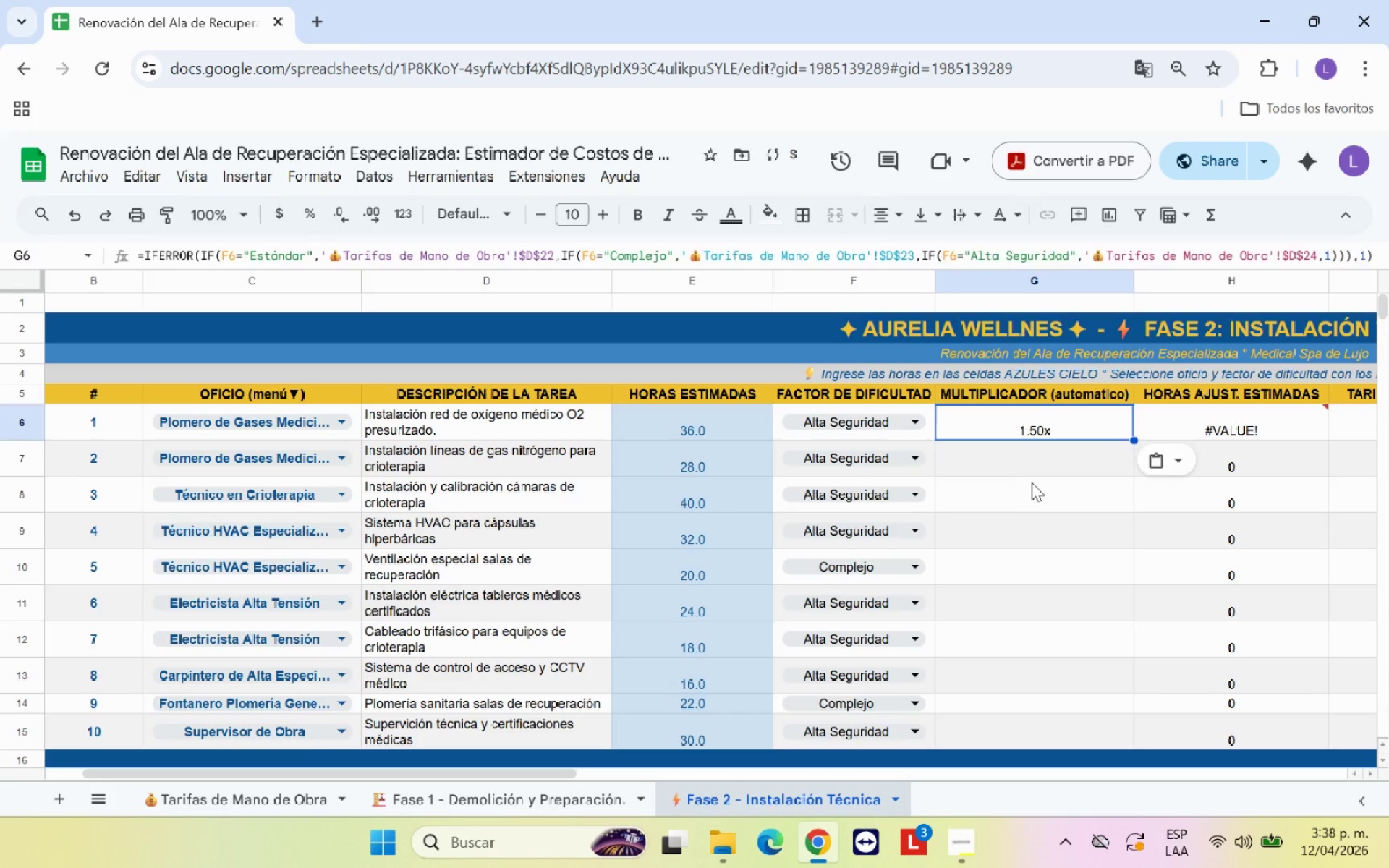 
double_click([1058, 430])
 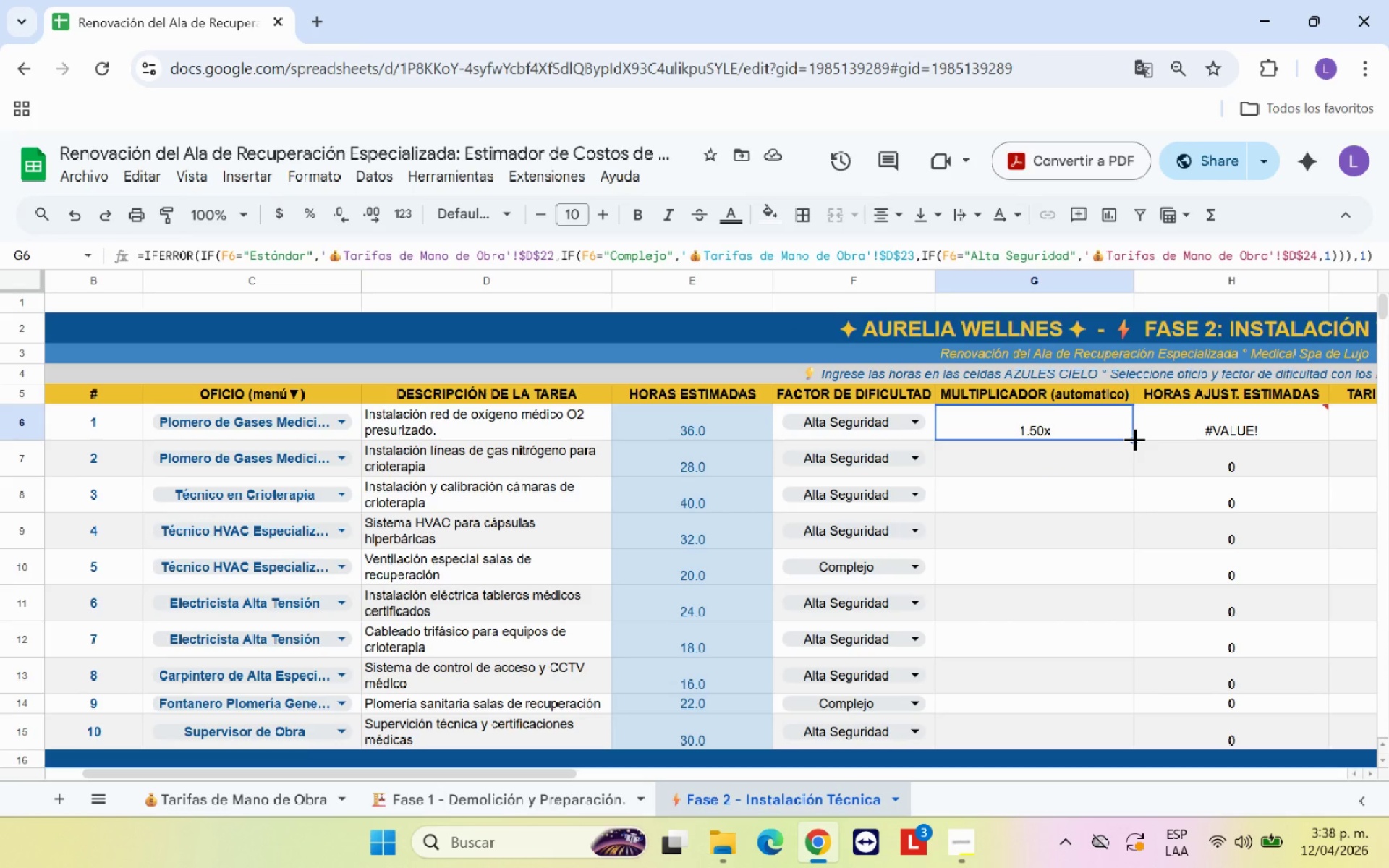 
wait(6.59)
 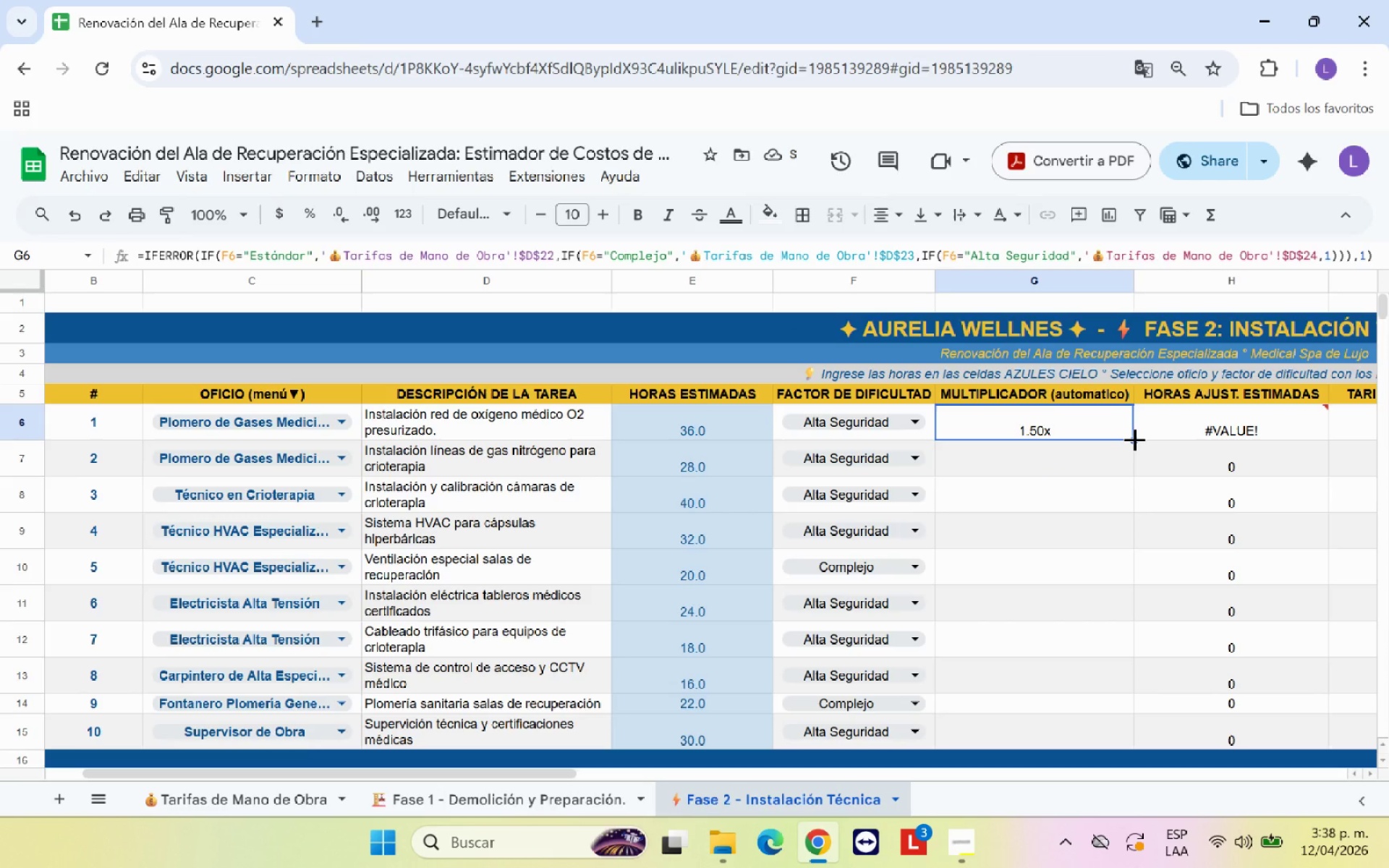 
left_click_drag(start_coordinate=[1134, 439], to_coordinate=[1130, 738])
 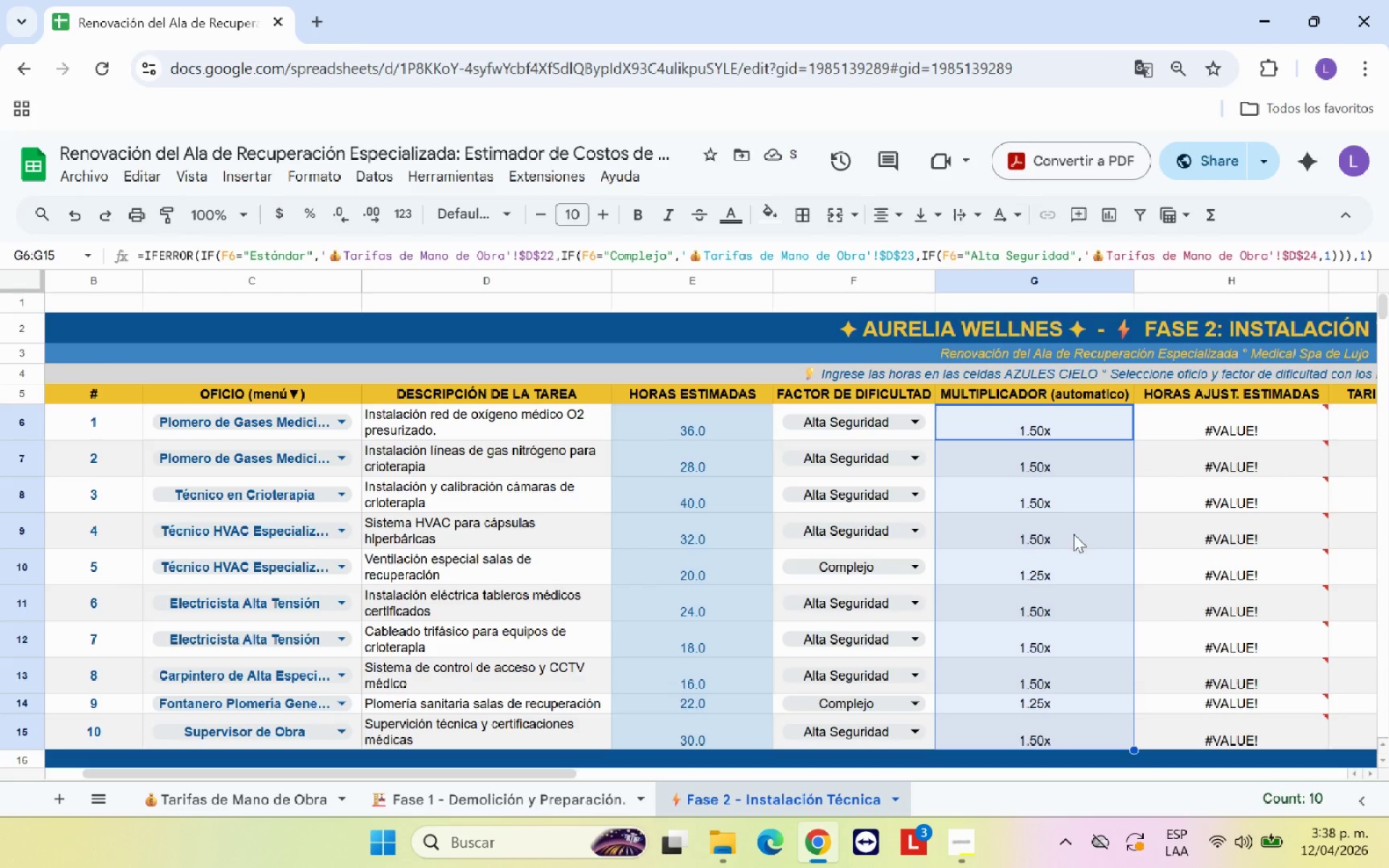 
left_click([1055, 559])
 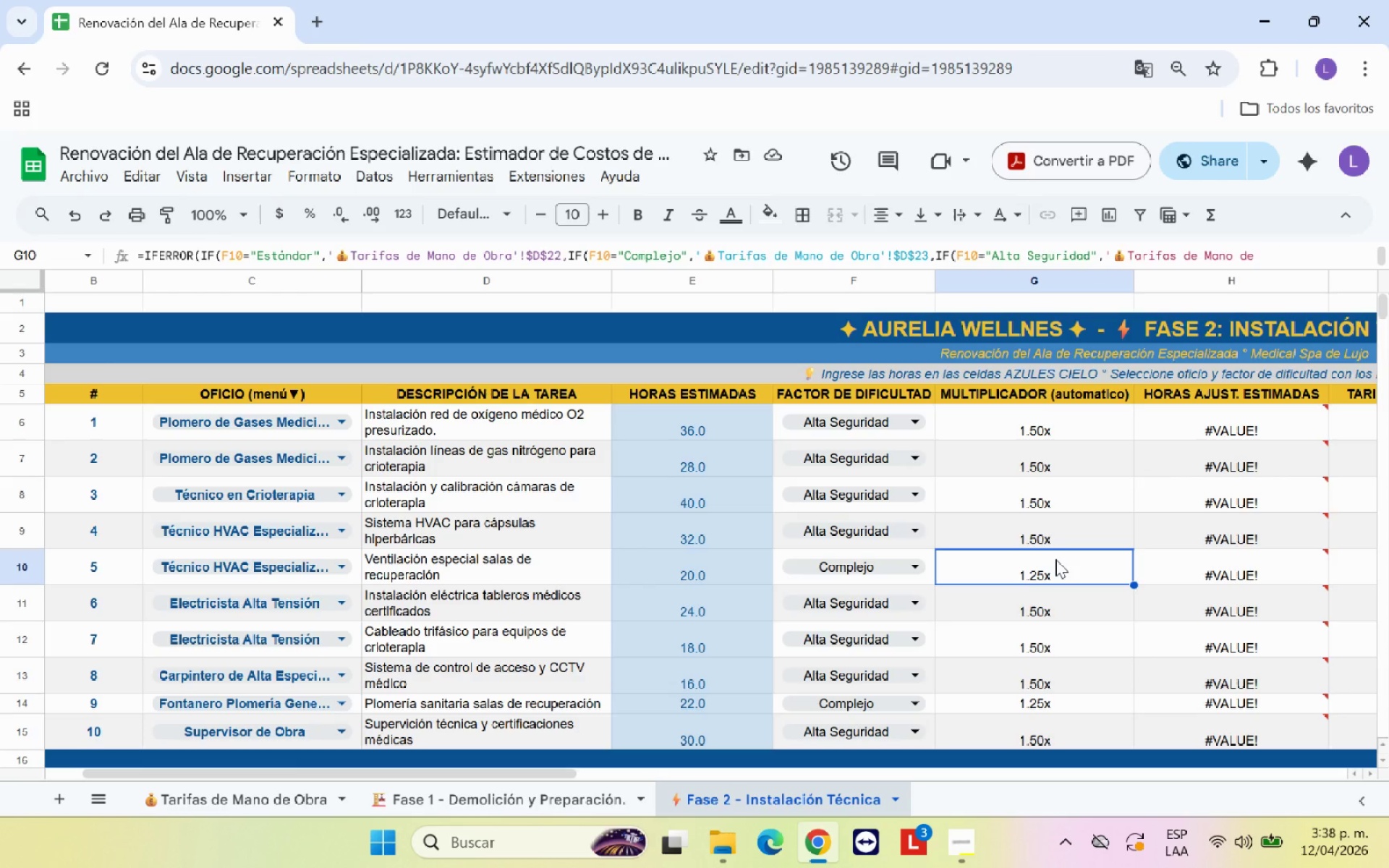 
wait(5.24)
 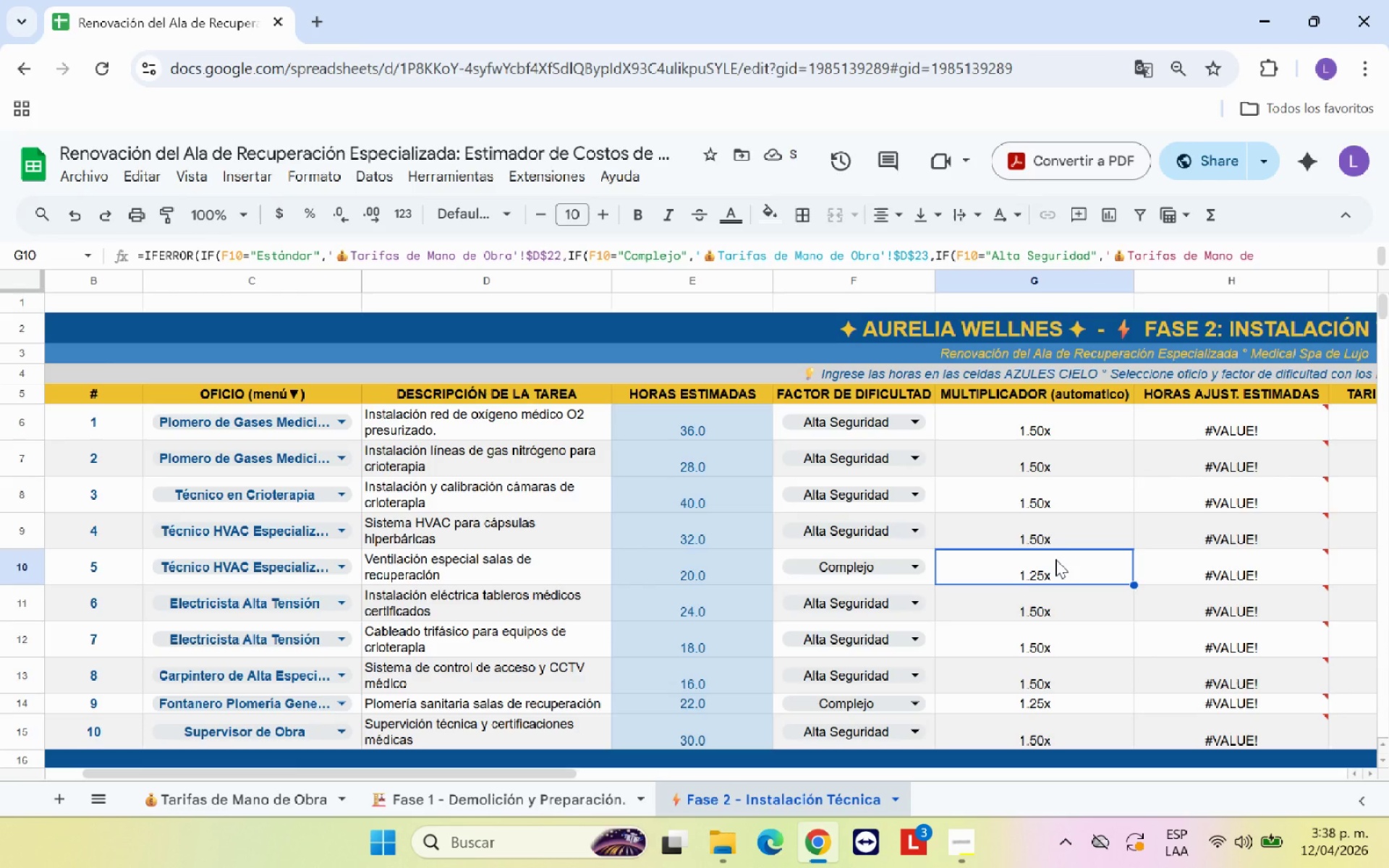 
scroll: coordinate [1055, 559], scroll_direction: down, amount: 1.0
 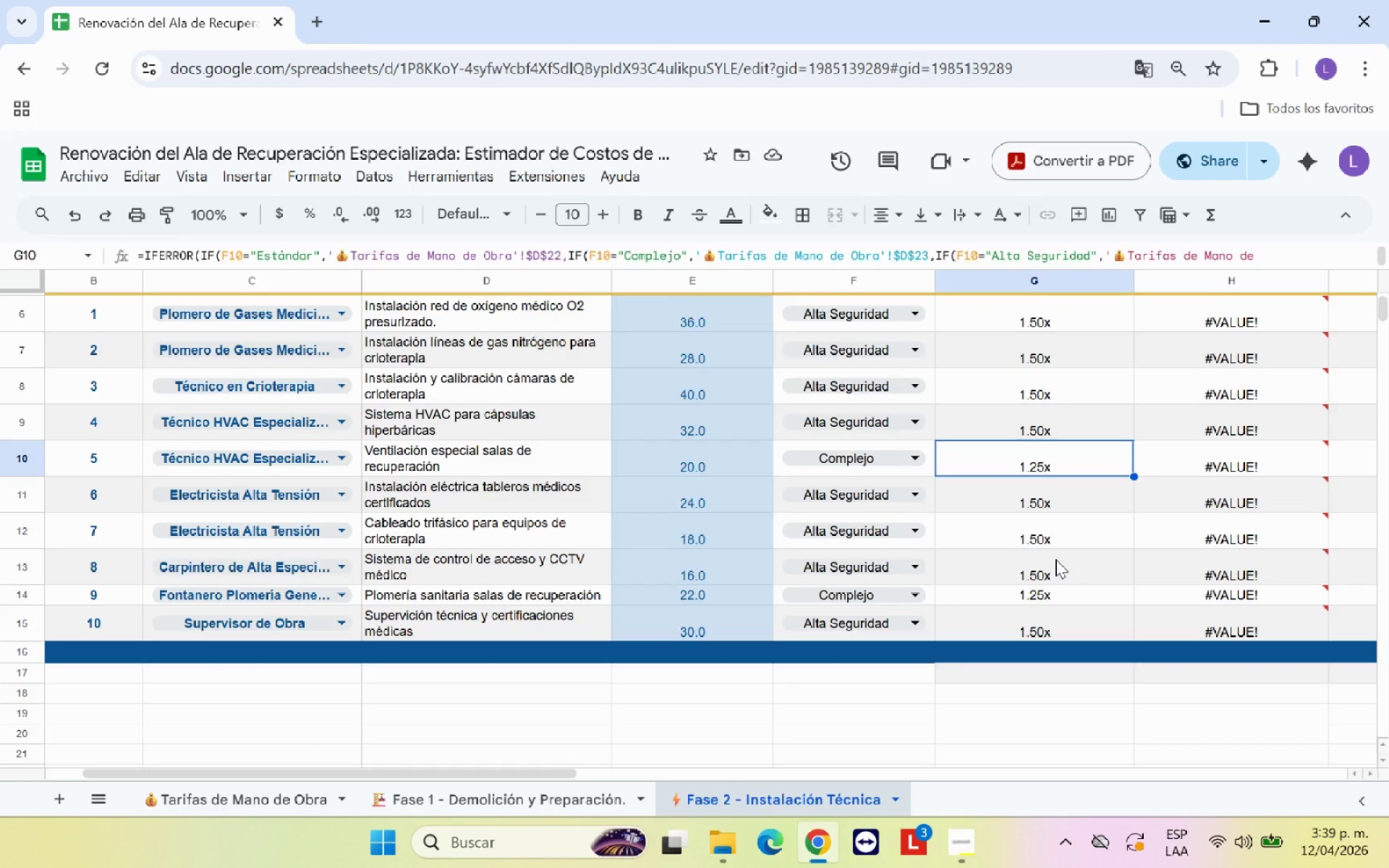 
scroll: coordinate [1055, 559], scroll_direction: up, amount: 2.0
 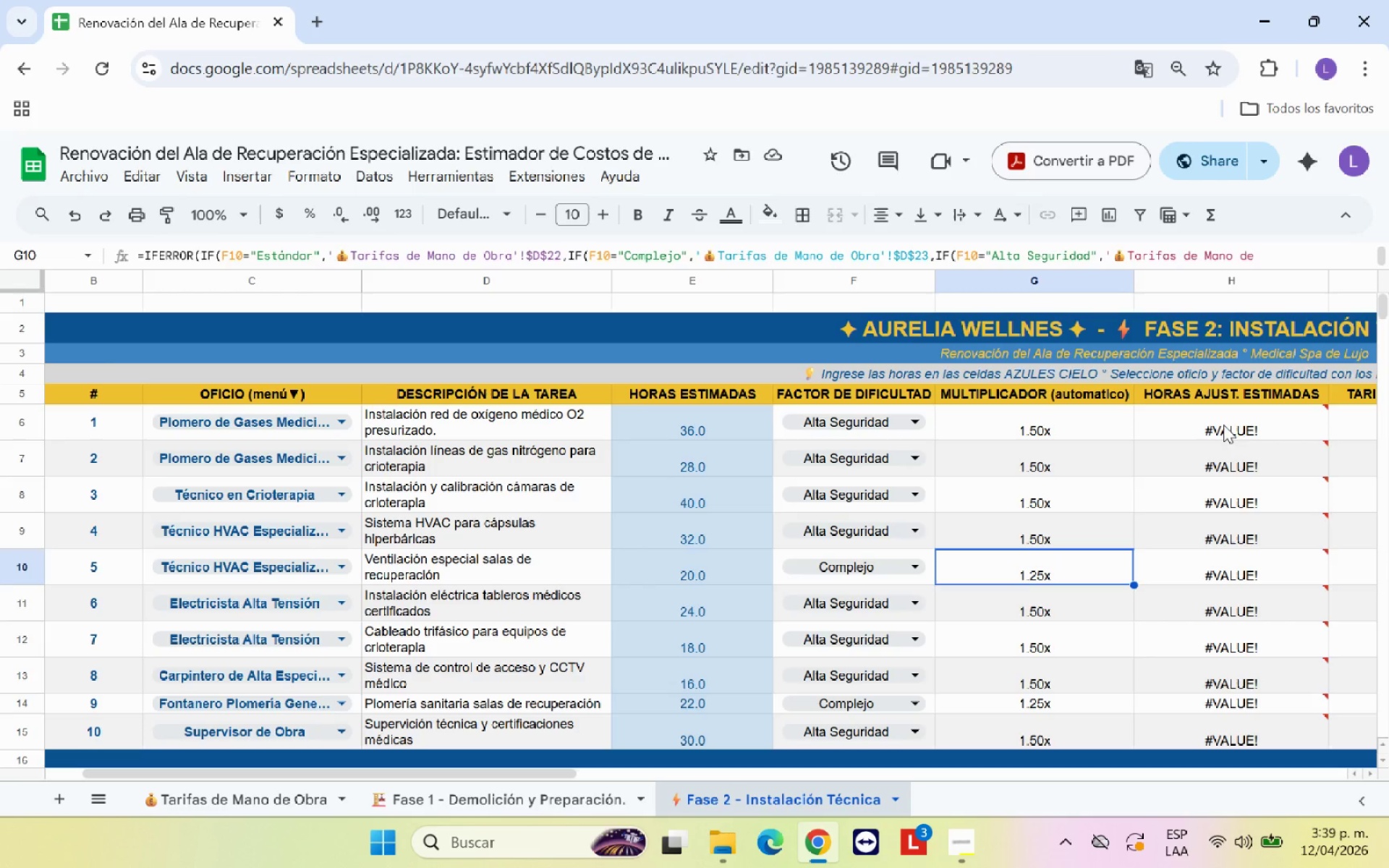 
left_click([1236, 410])
 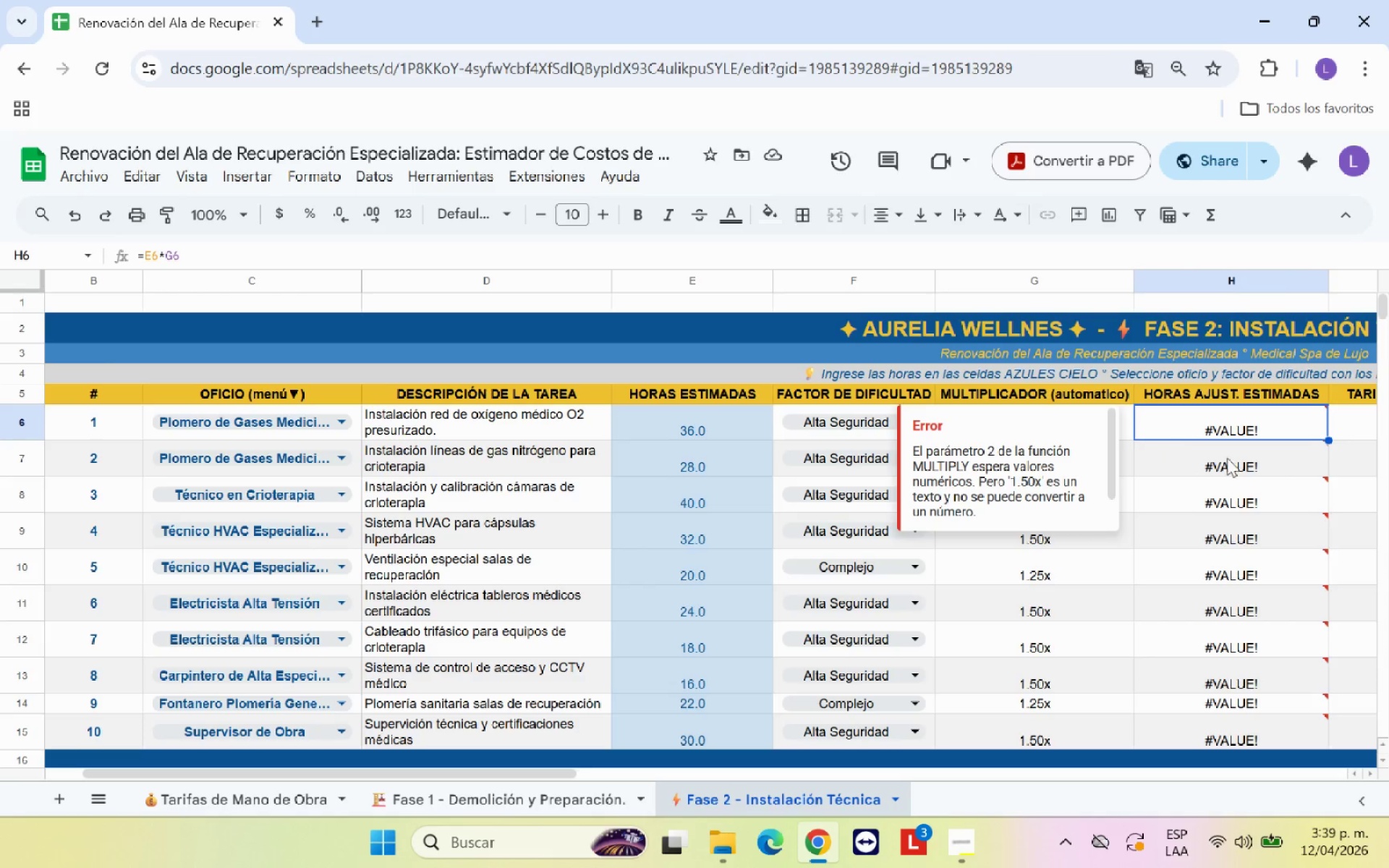 
left_click([1231, 454])
 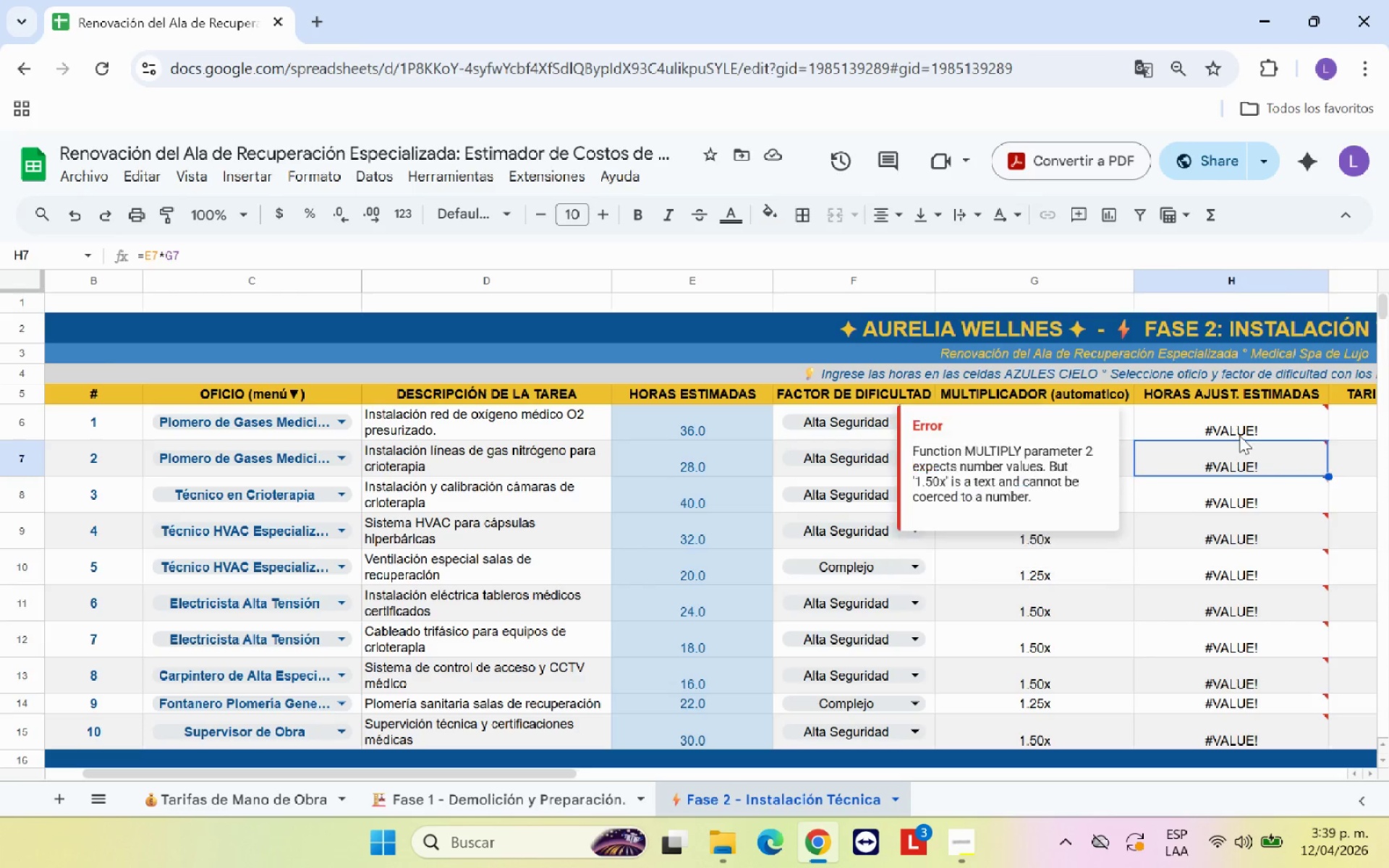 
left_click([1239, 435])
 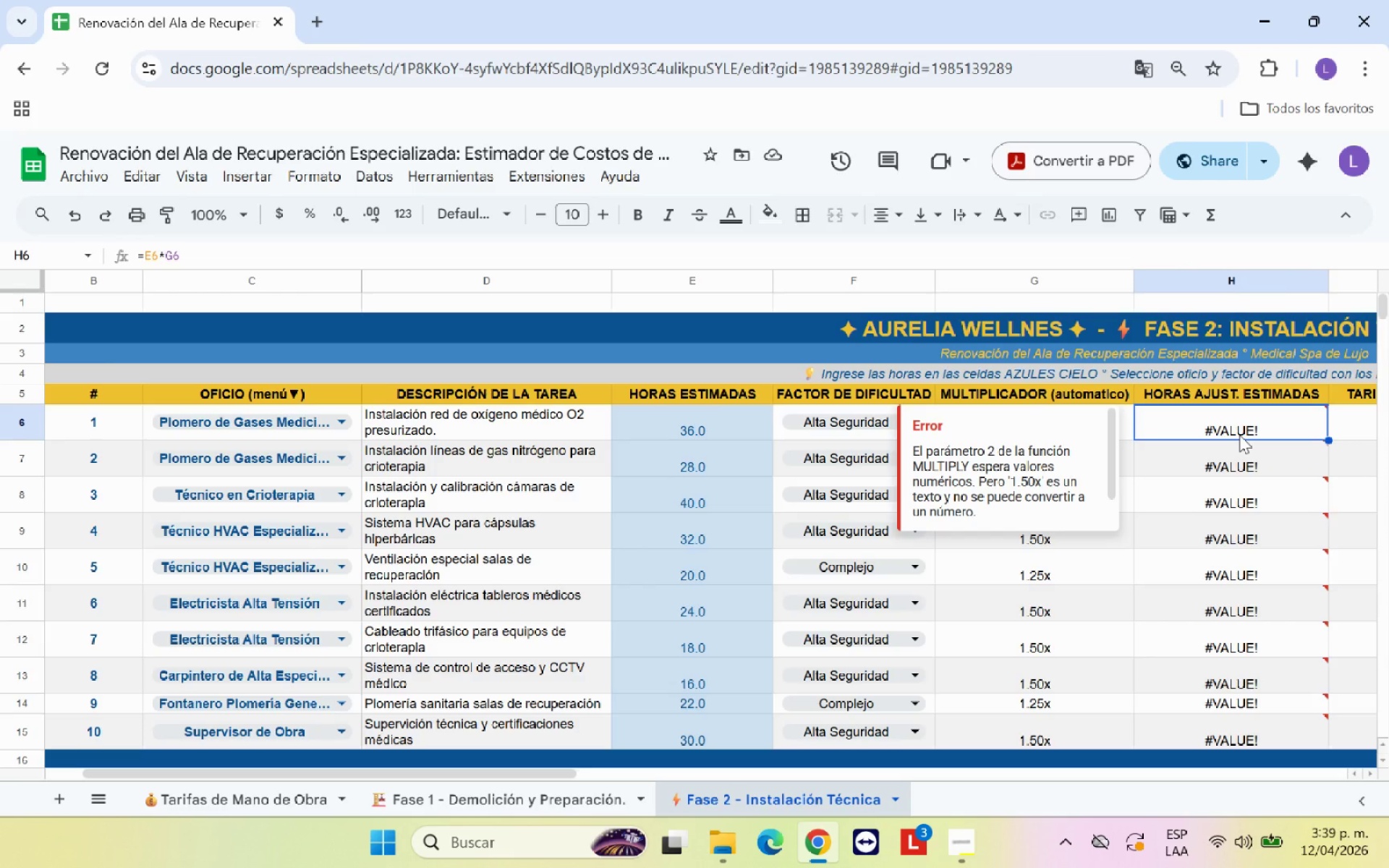 
wait(7.72)
 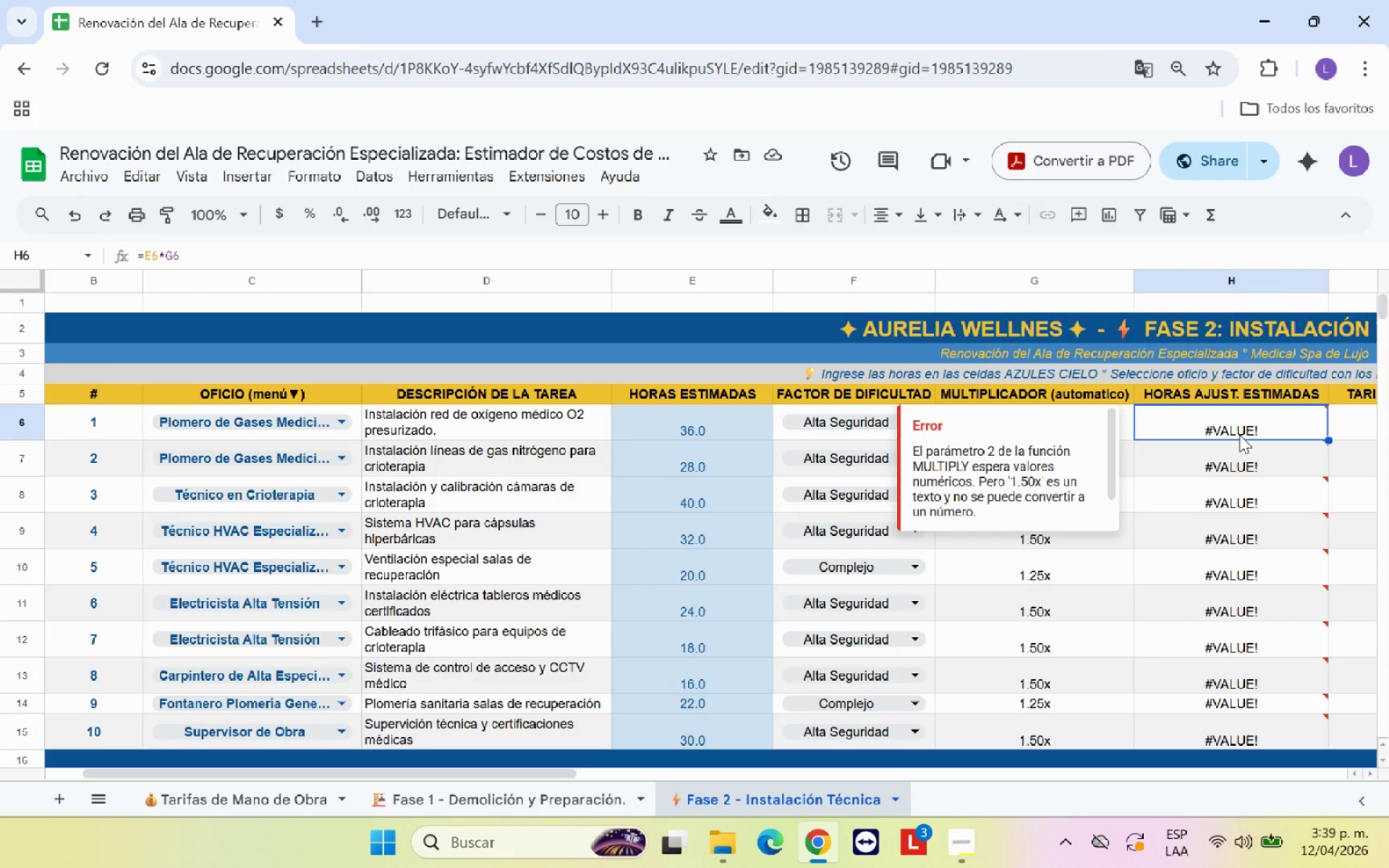 
left_click_drag(start_coordinate=[1108, 459], to_coordinate=[1105, 443])
 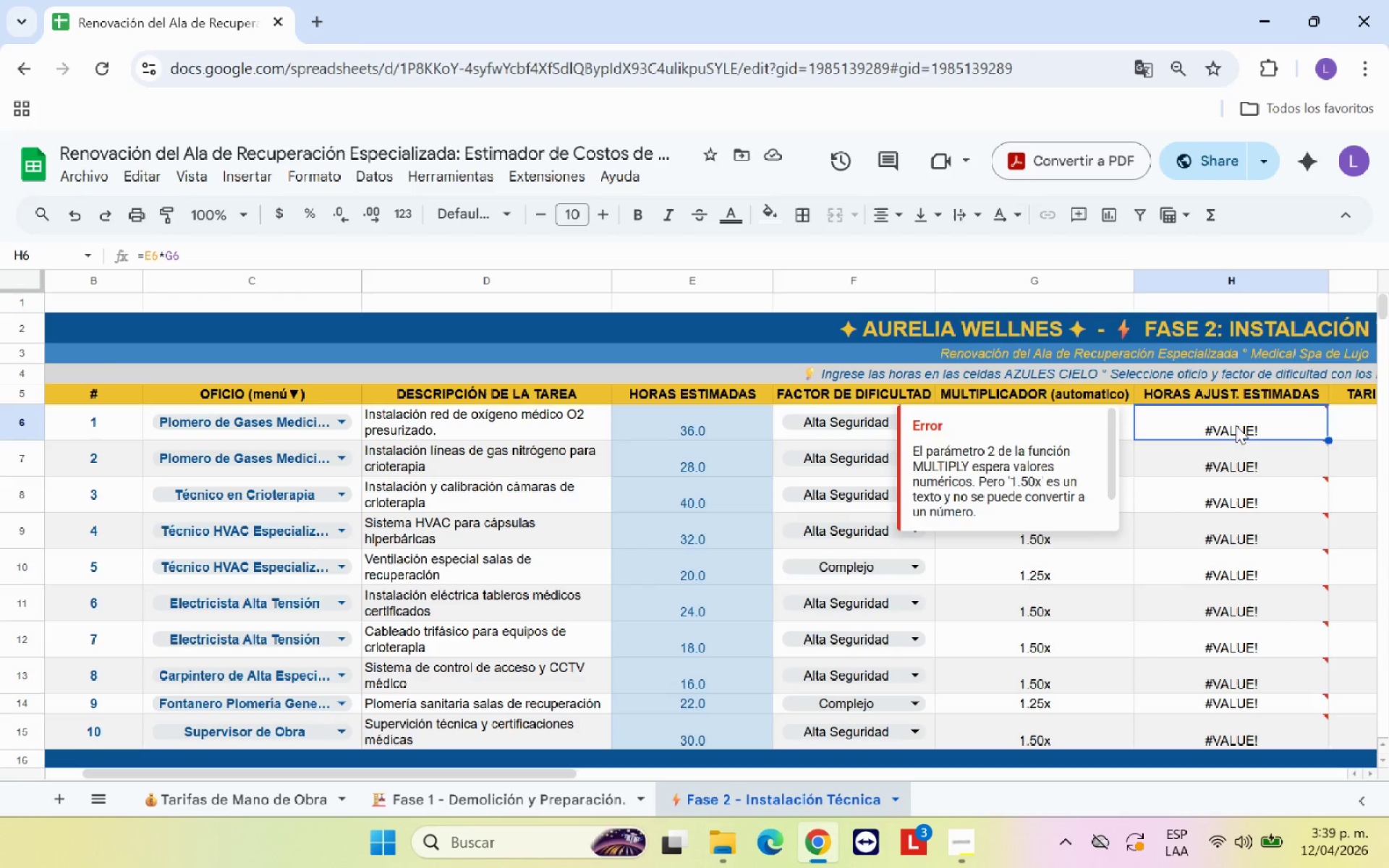 
double_click([1244, 446])
 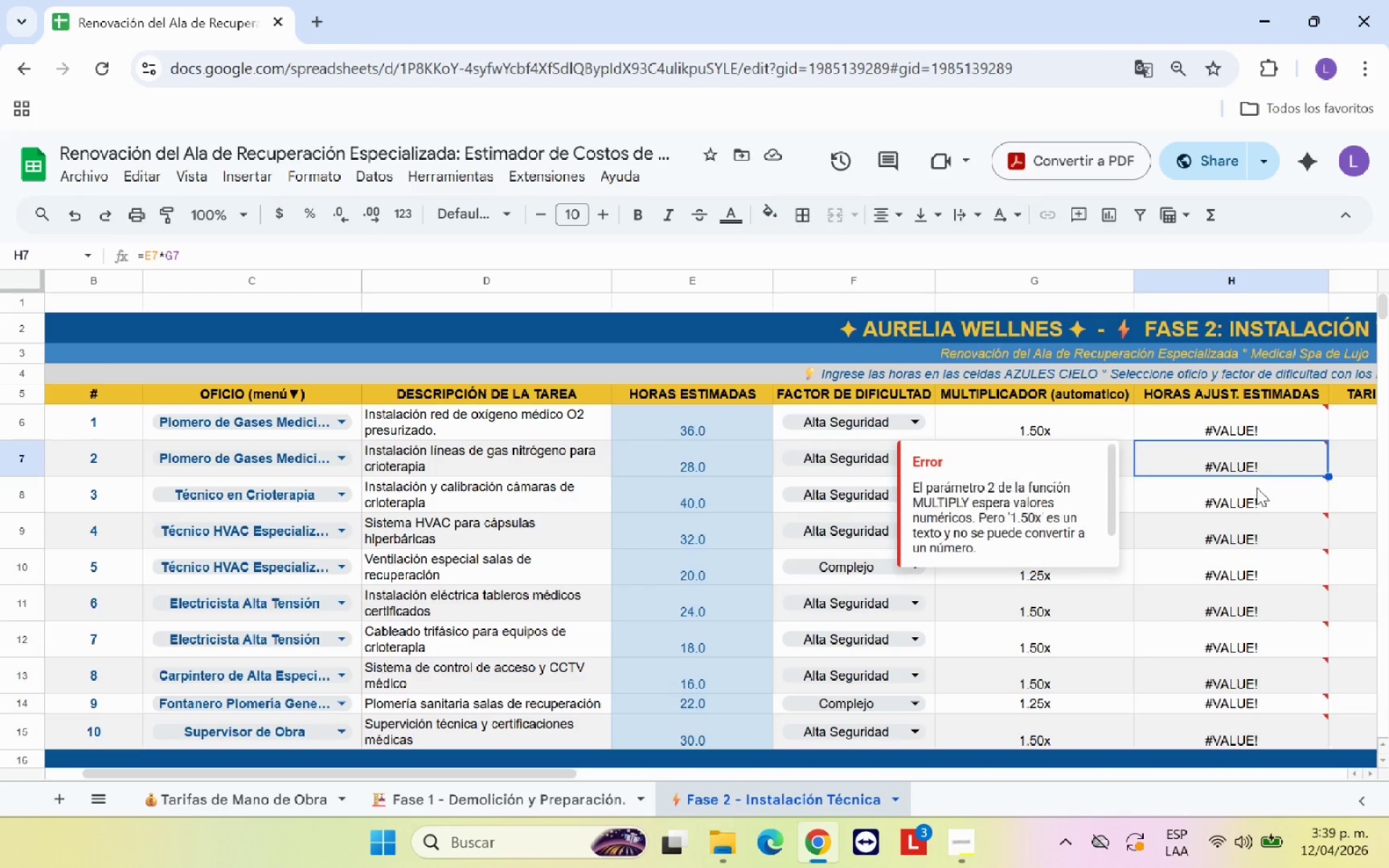 
left_click([1257, 488])
 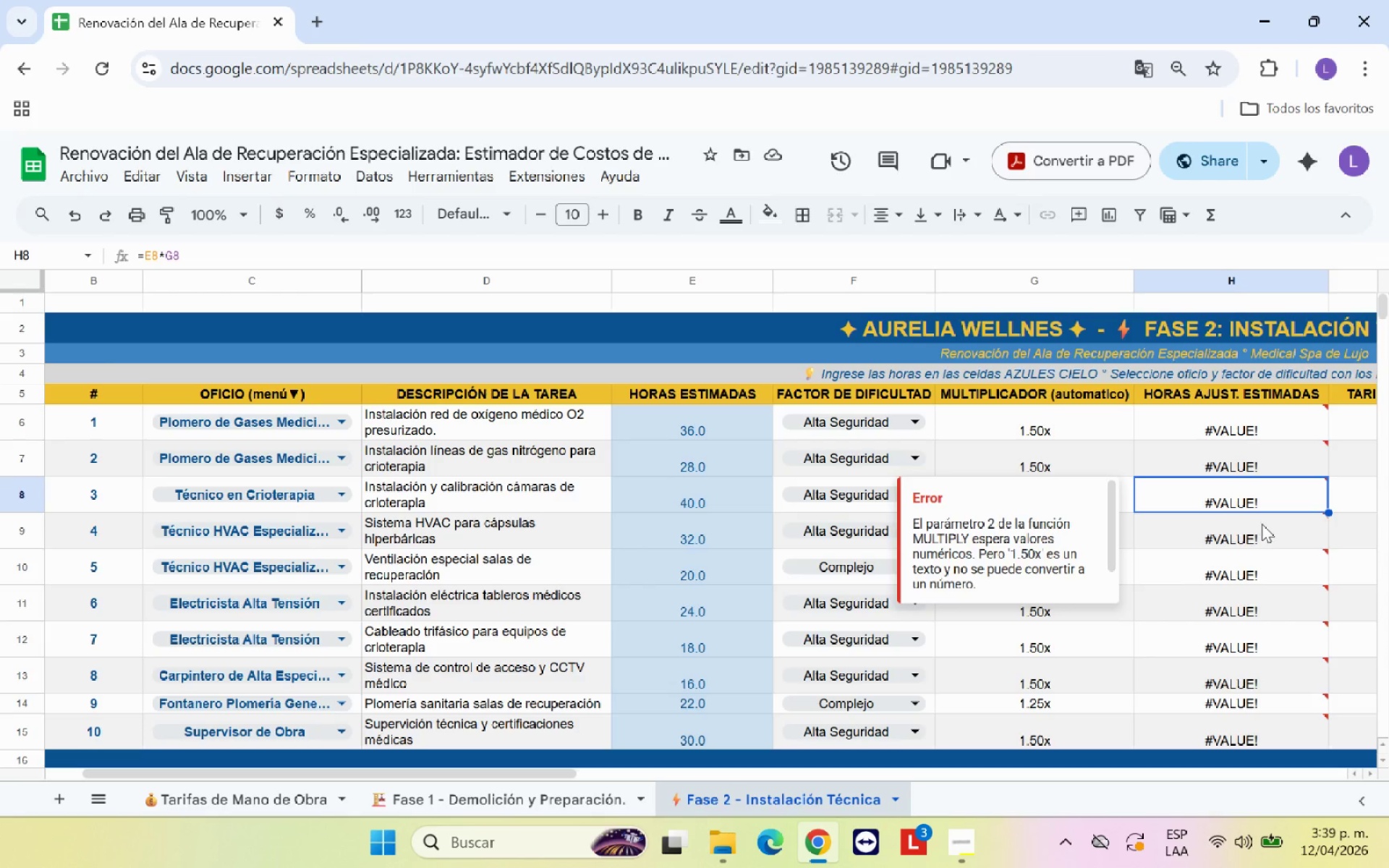 
left_click([1263, 525])
 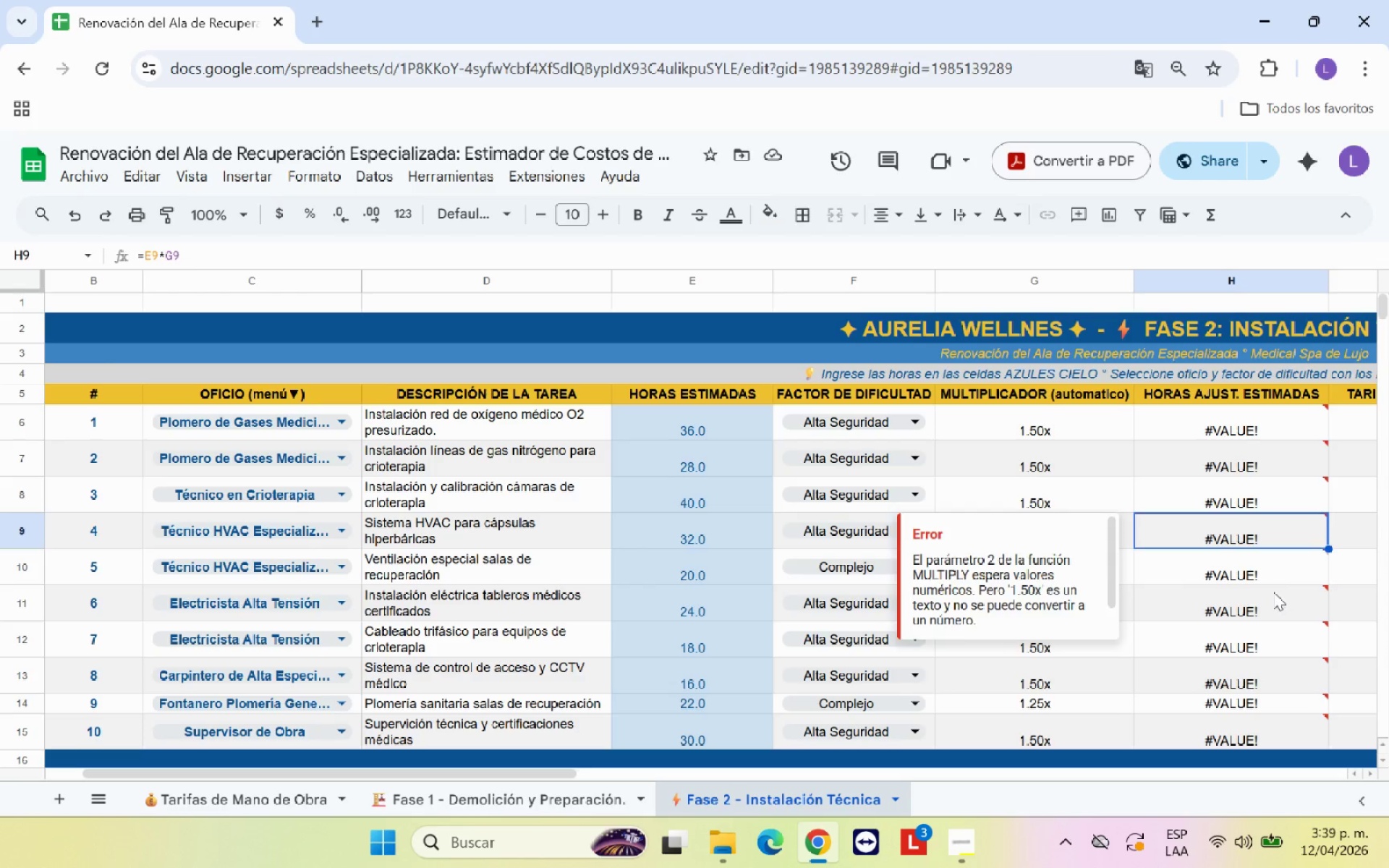 
left_click([1274, 592])
 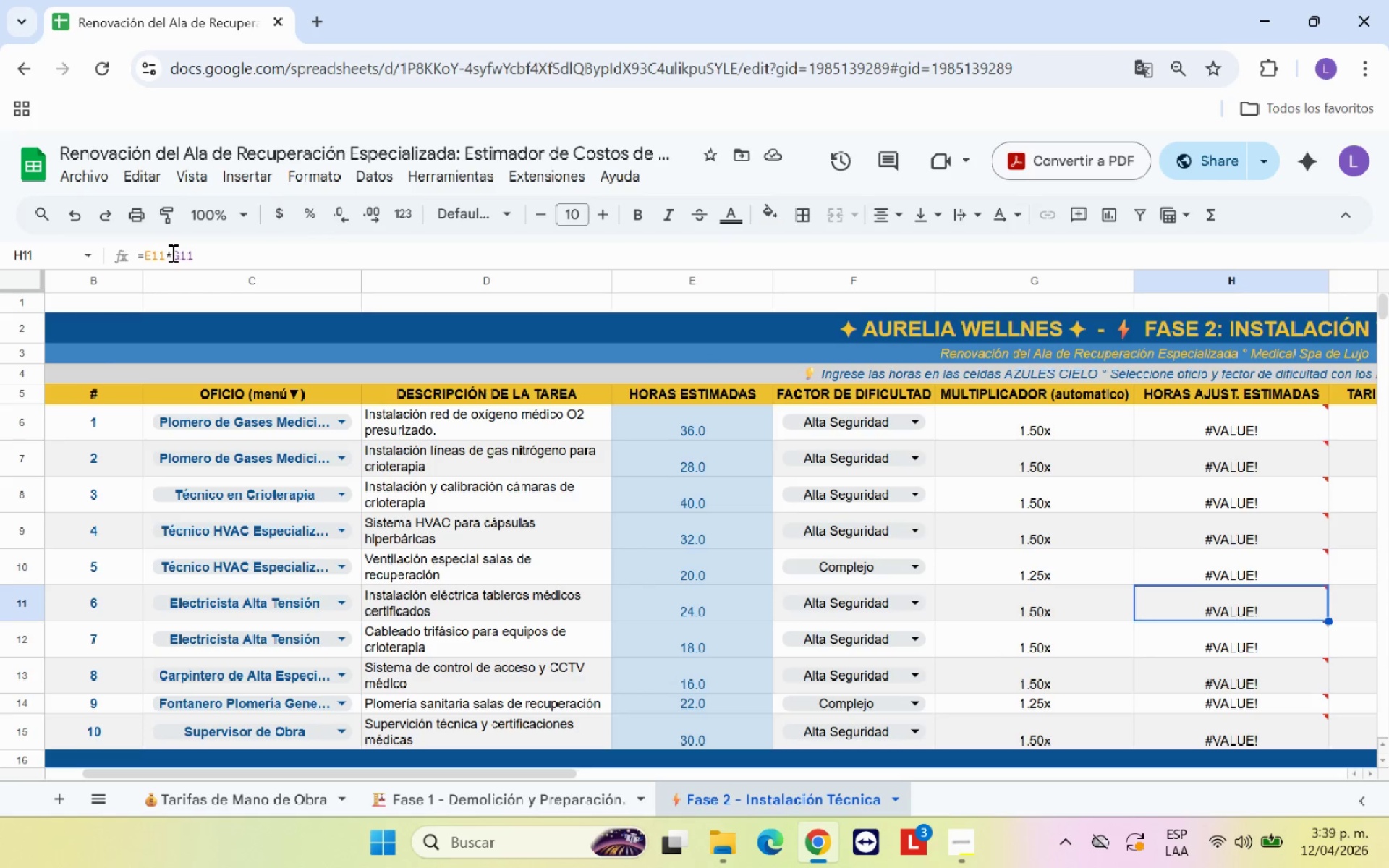 
wait(5.78)
 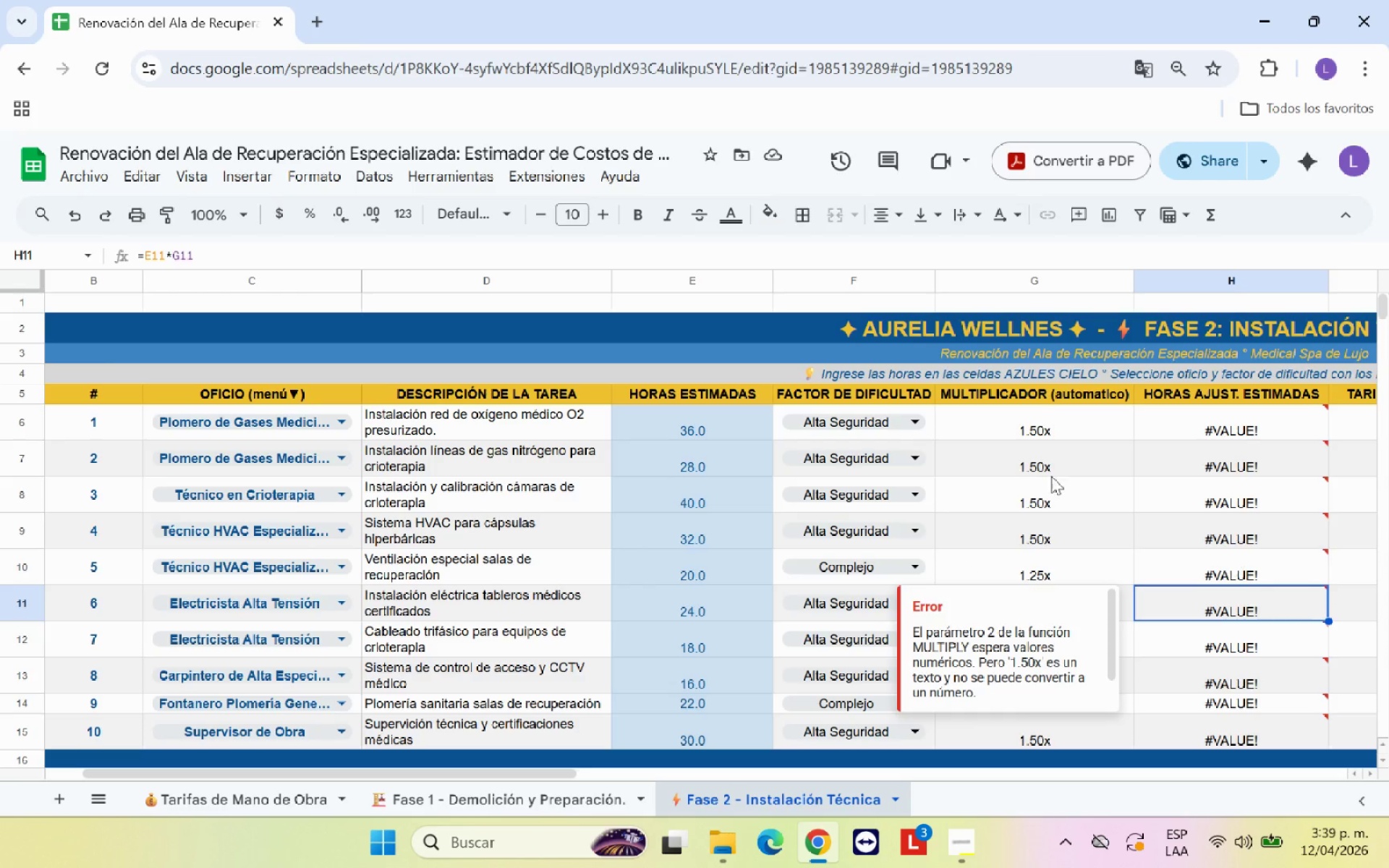 
left_click([193, 257])
 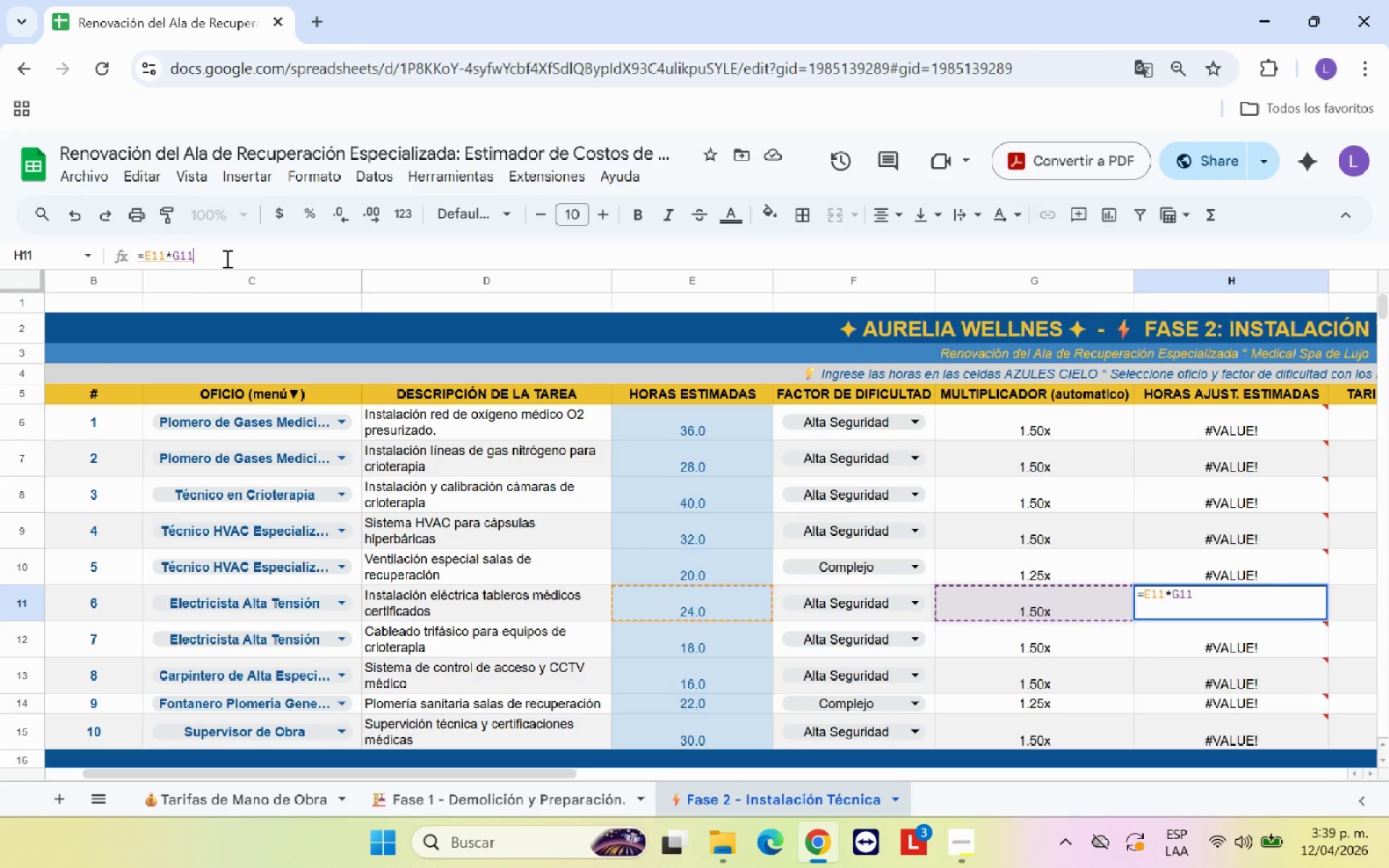 
key(Backspace)
 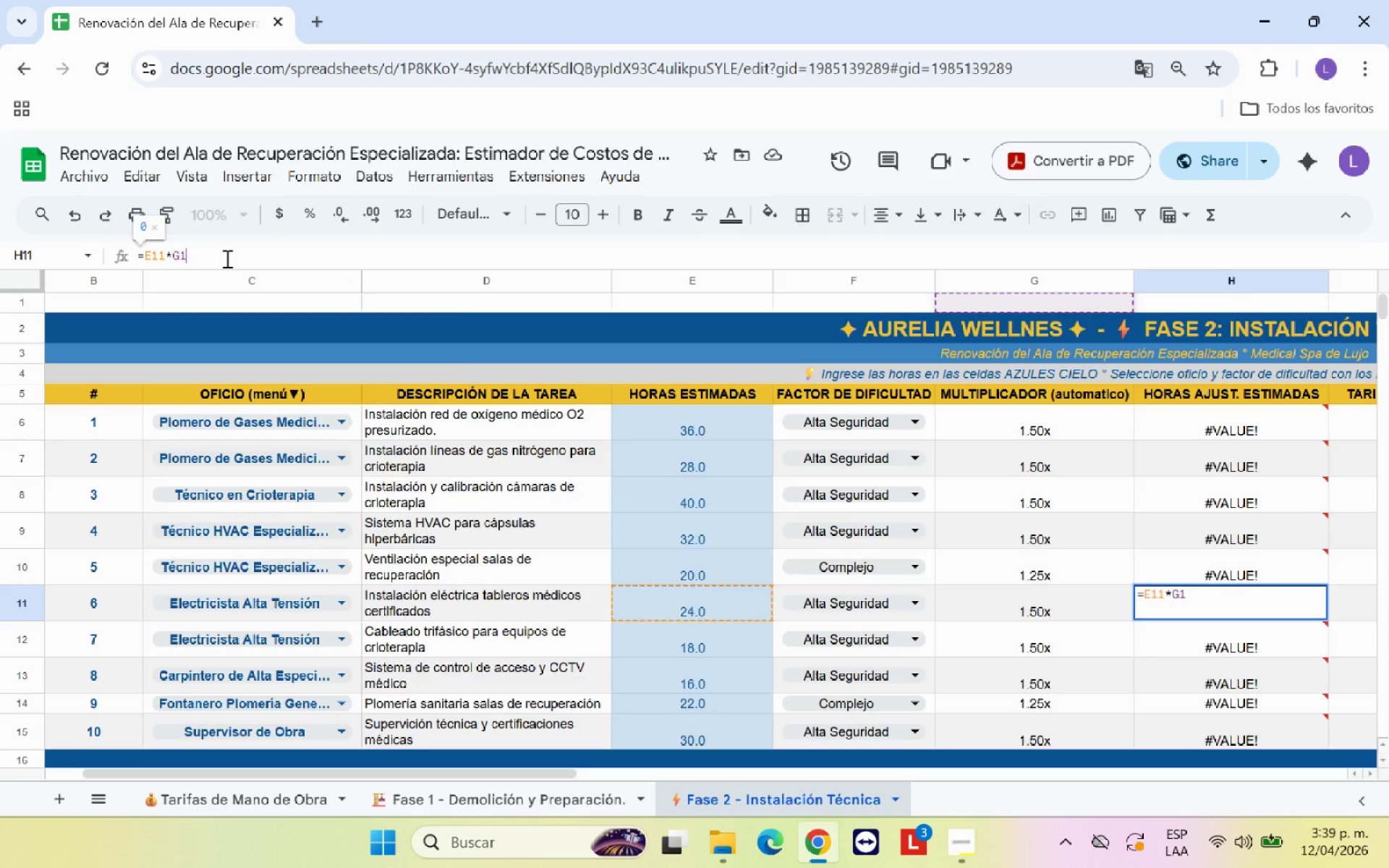 
key(Backspace)
 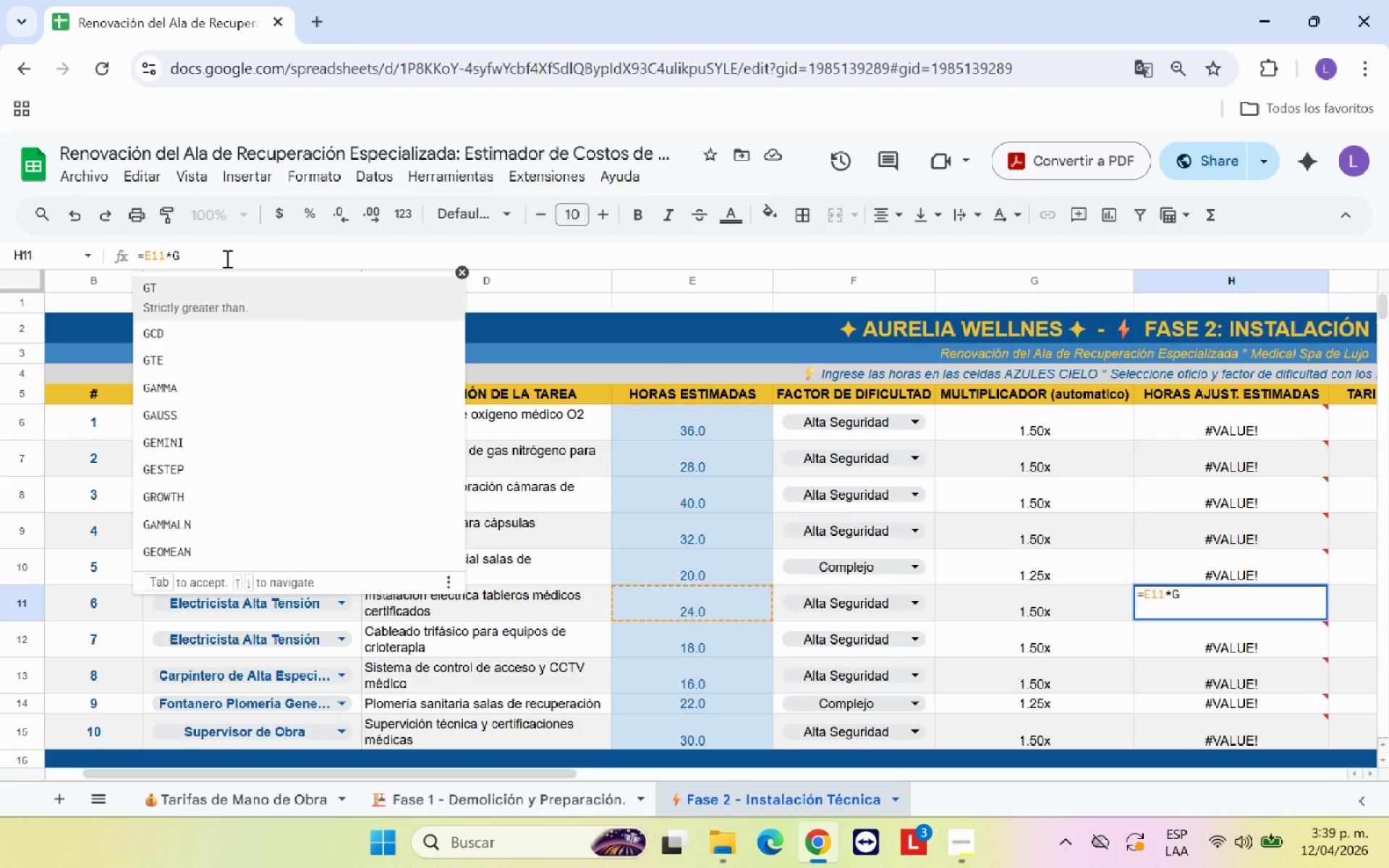 
type(1.50)
 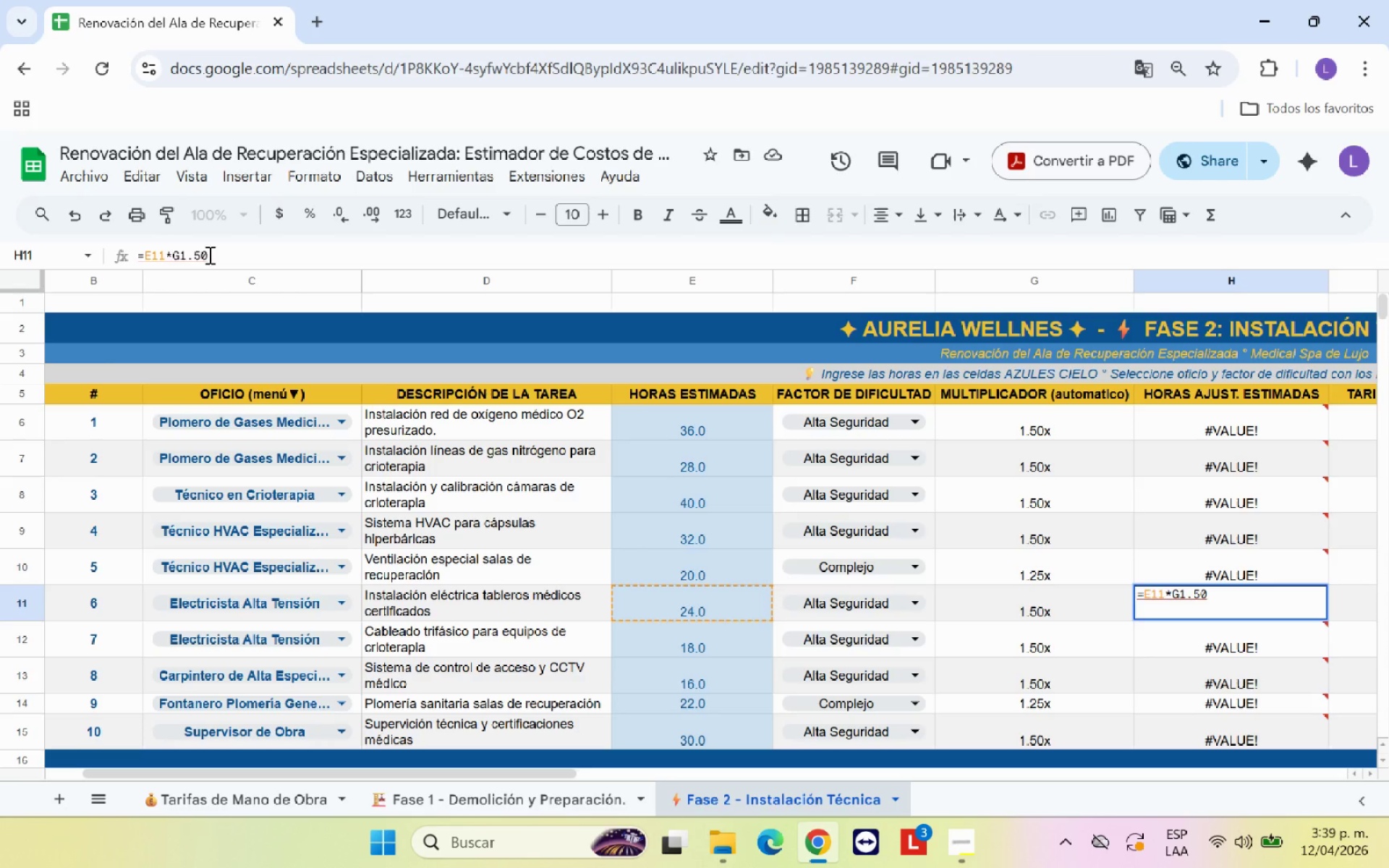 
left_click([180, 250])
 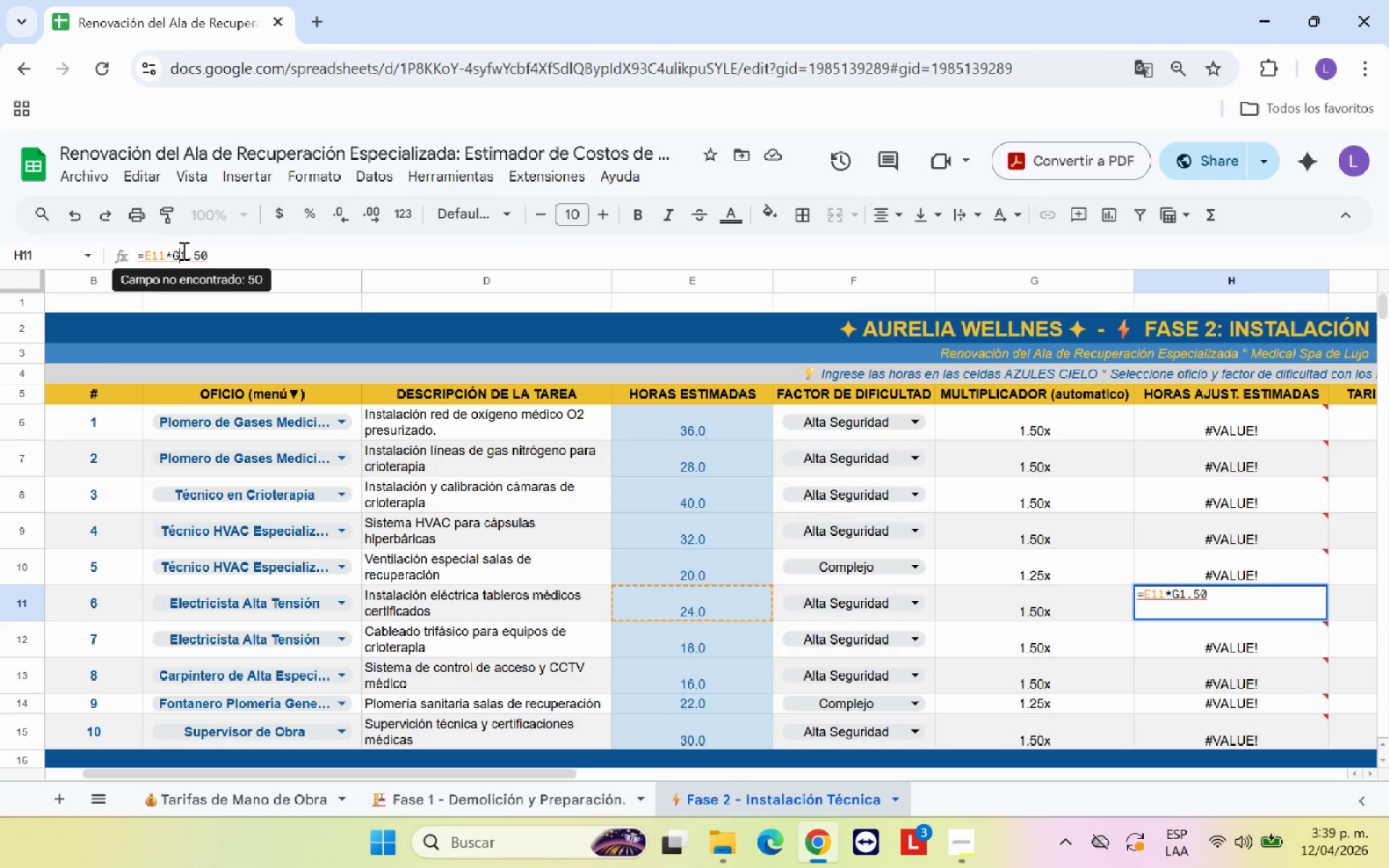 
key(Backspace)
 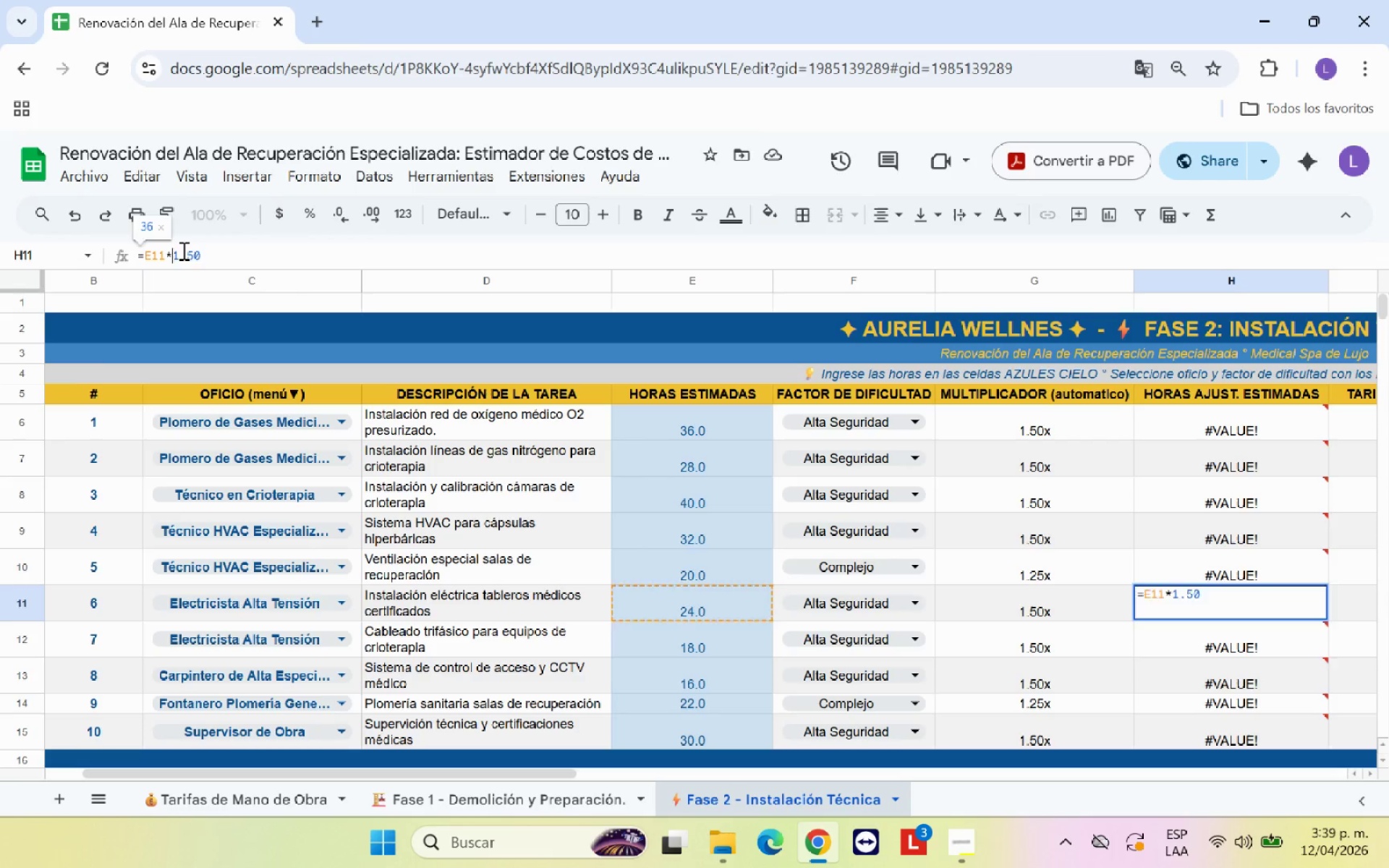 
key(Enter)
 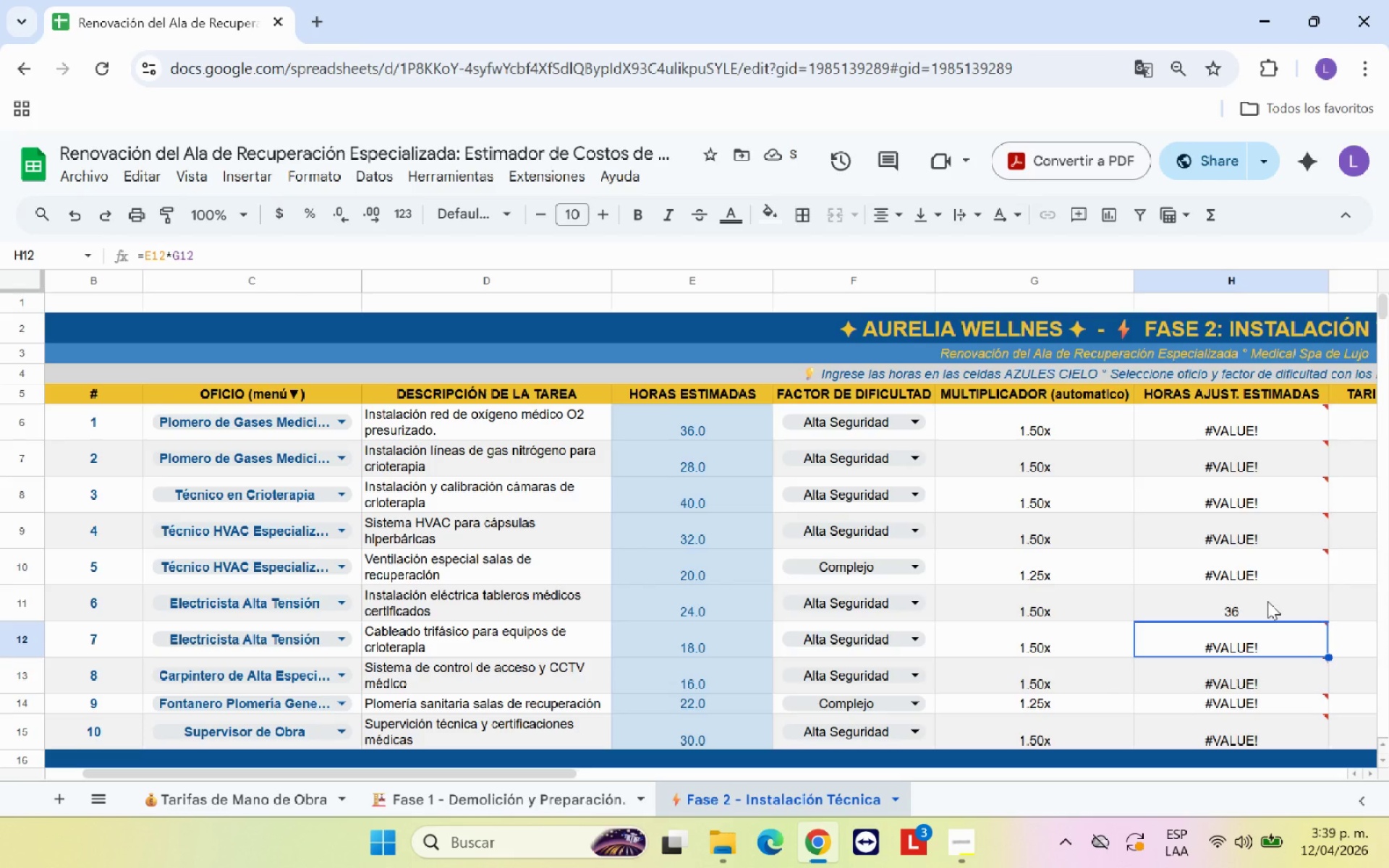 
wait(5.08)
 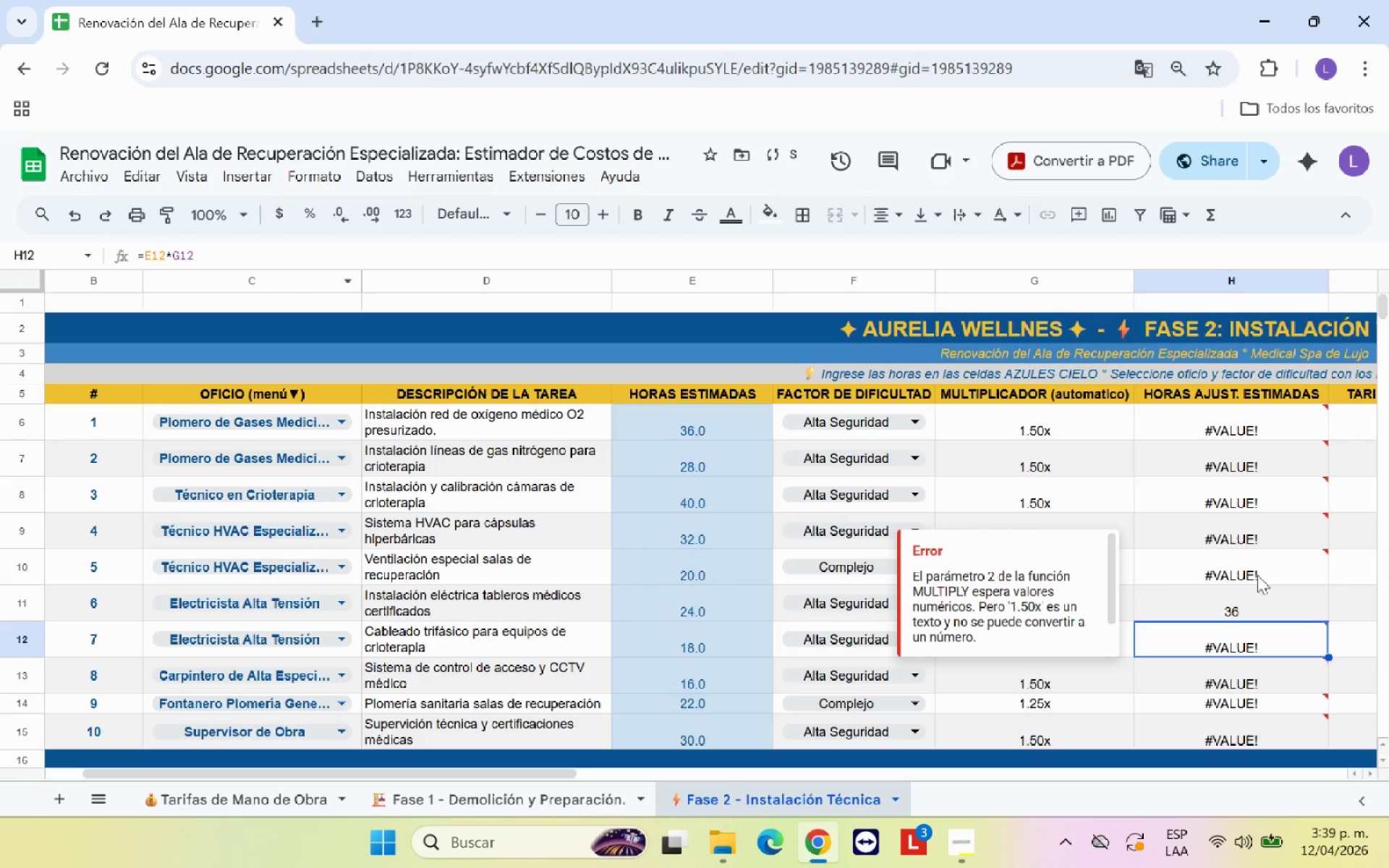 
left_click([1246, 606])
 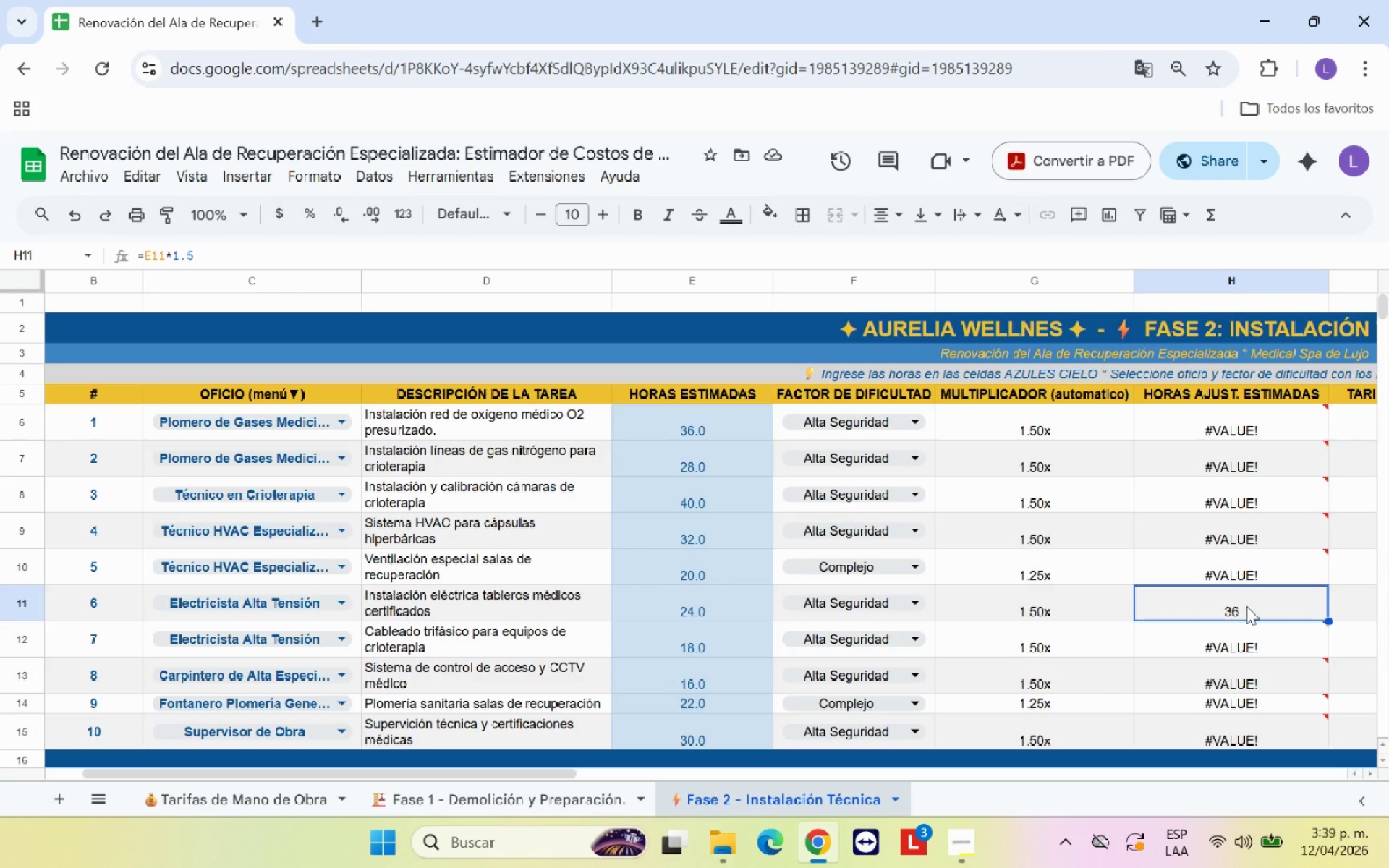 
wait(11.22)
 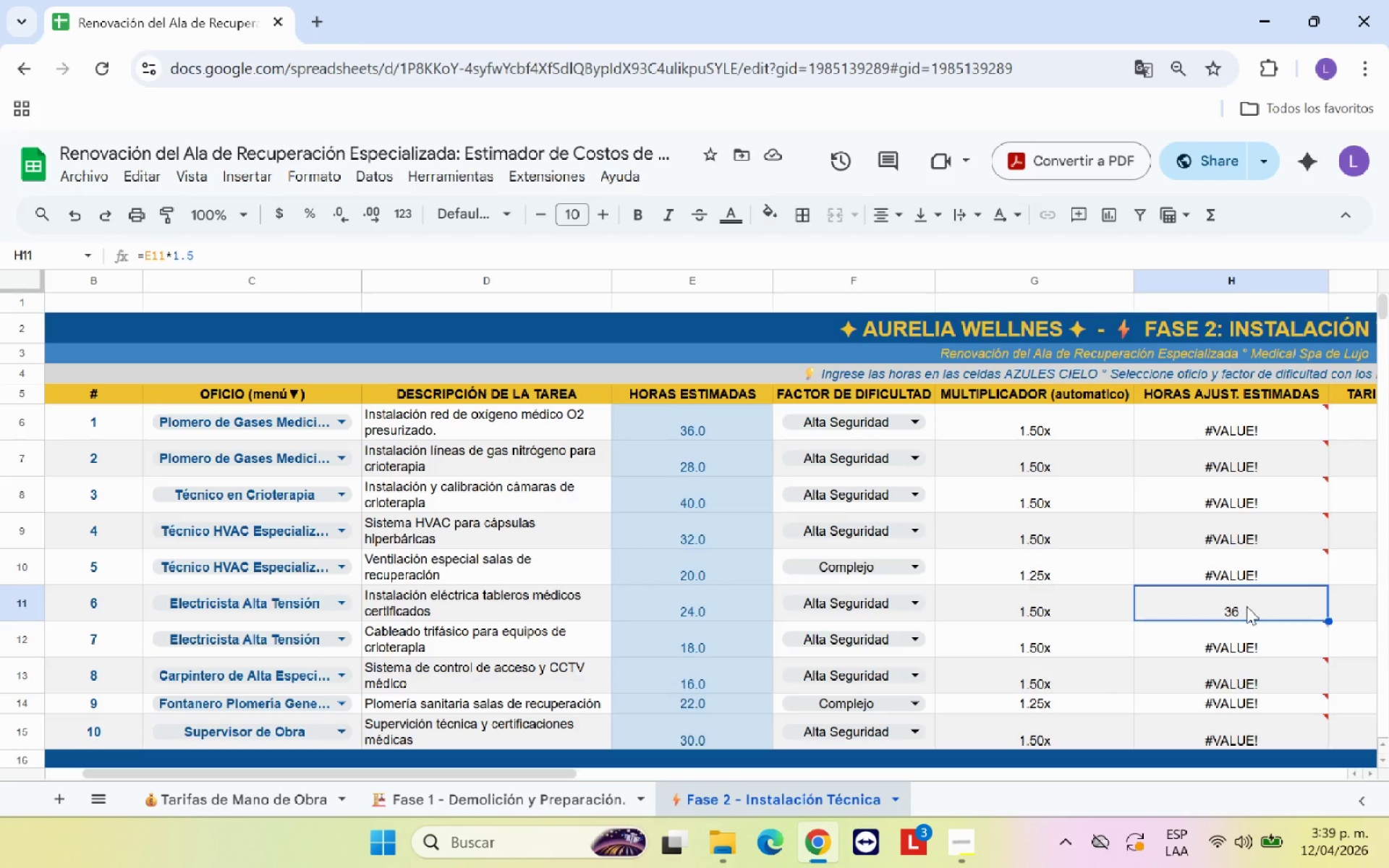 
left_click_drag(start_coordinate=[562, 775], to_coordinate=[823, 775])
 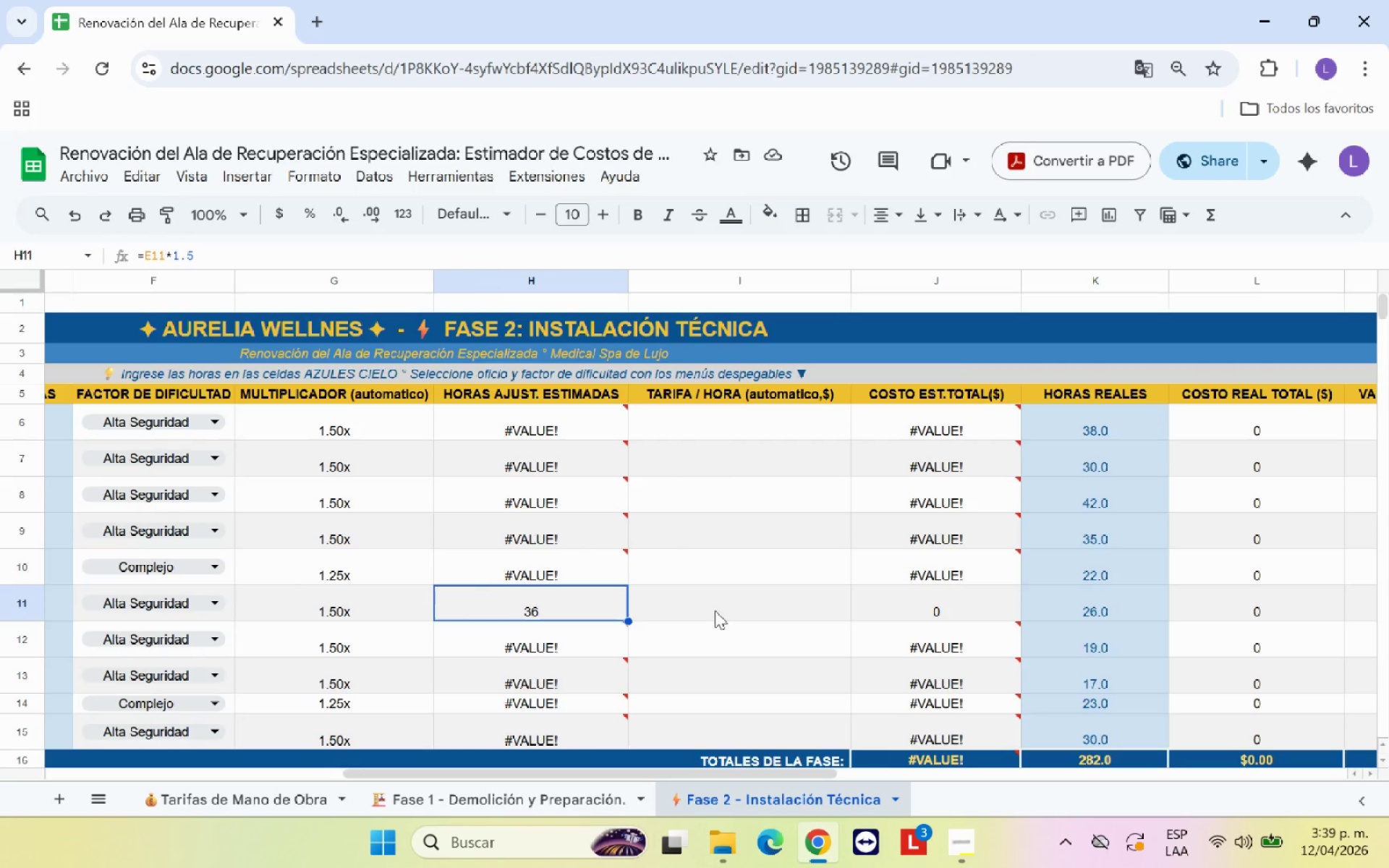 
left_click([736, 592])
 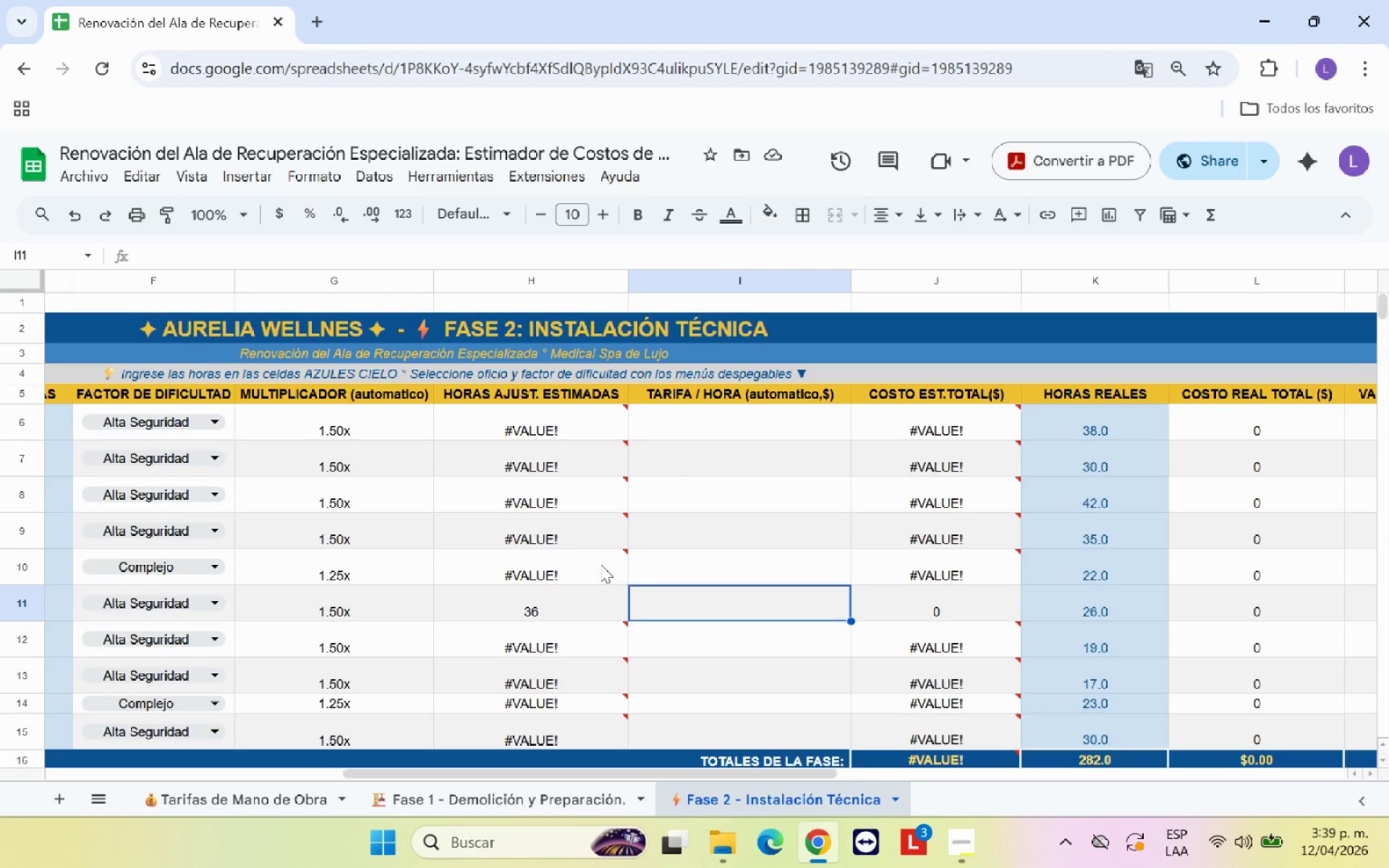 
left_click([586, 561])
 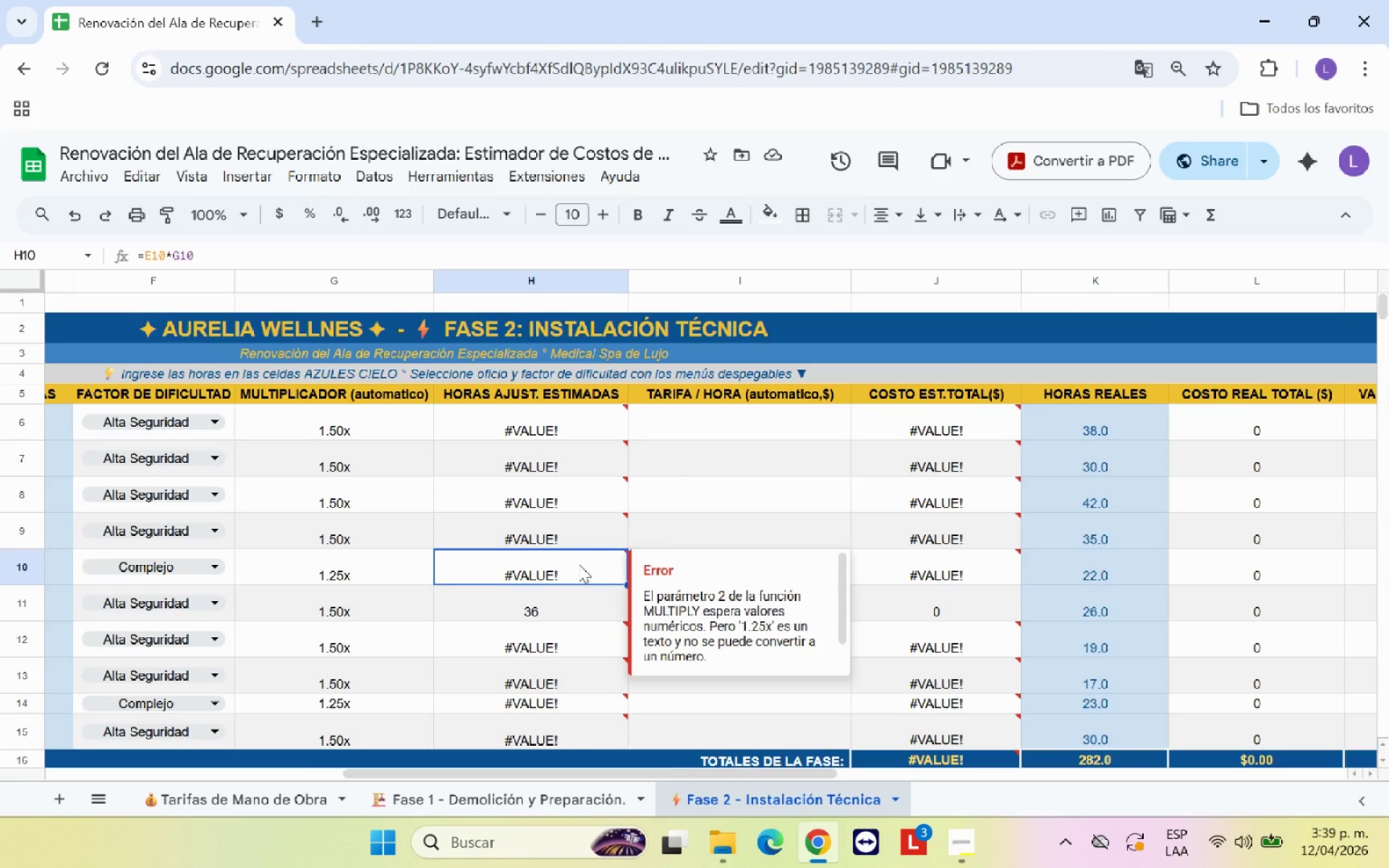 
left_click([577, 603])
 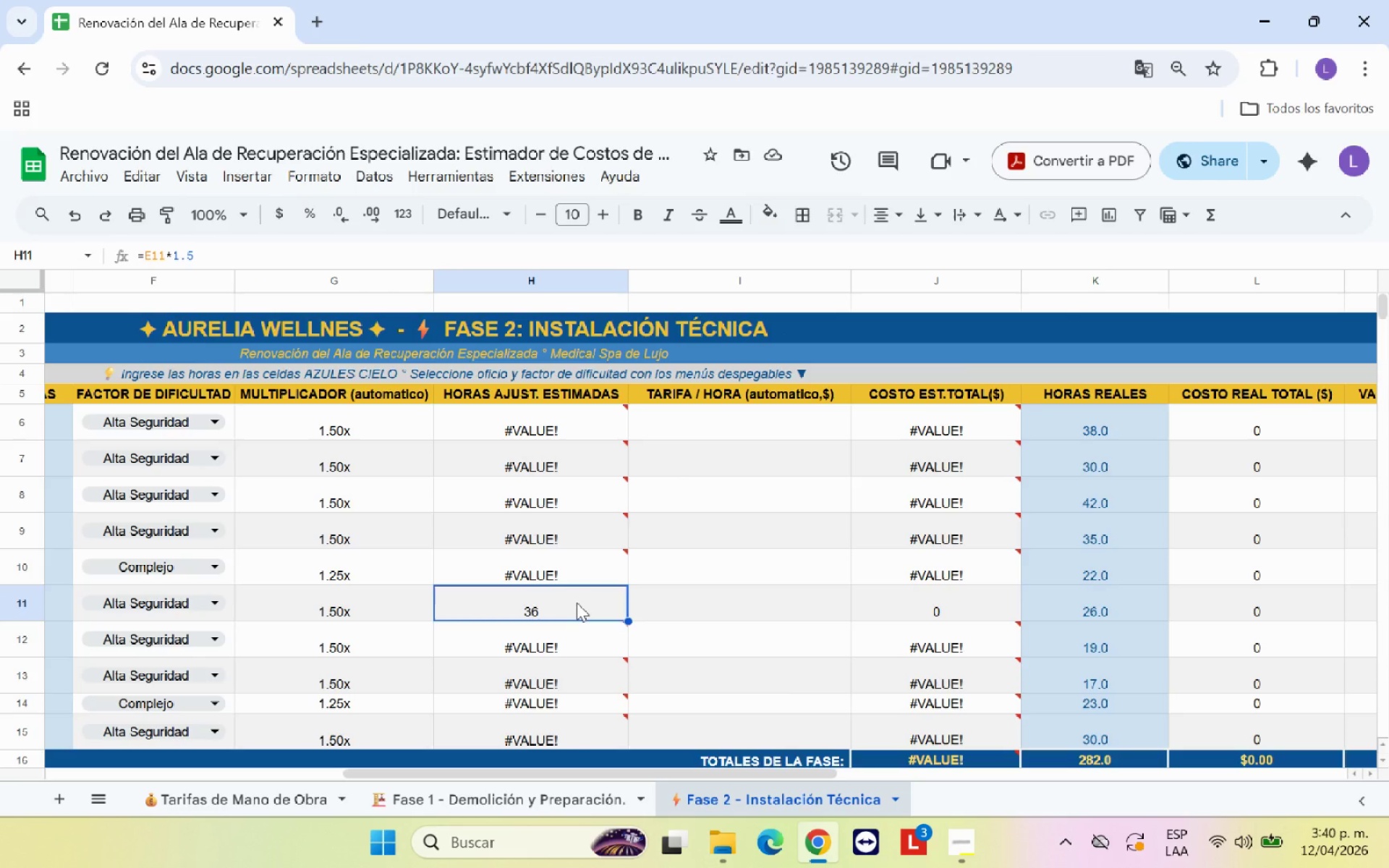 
wait(5.55)
 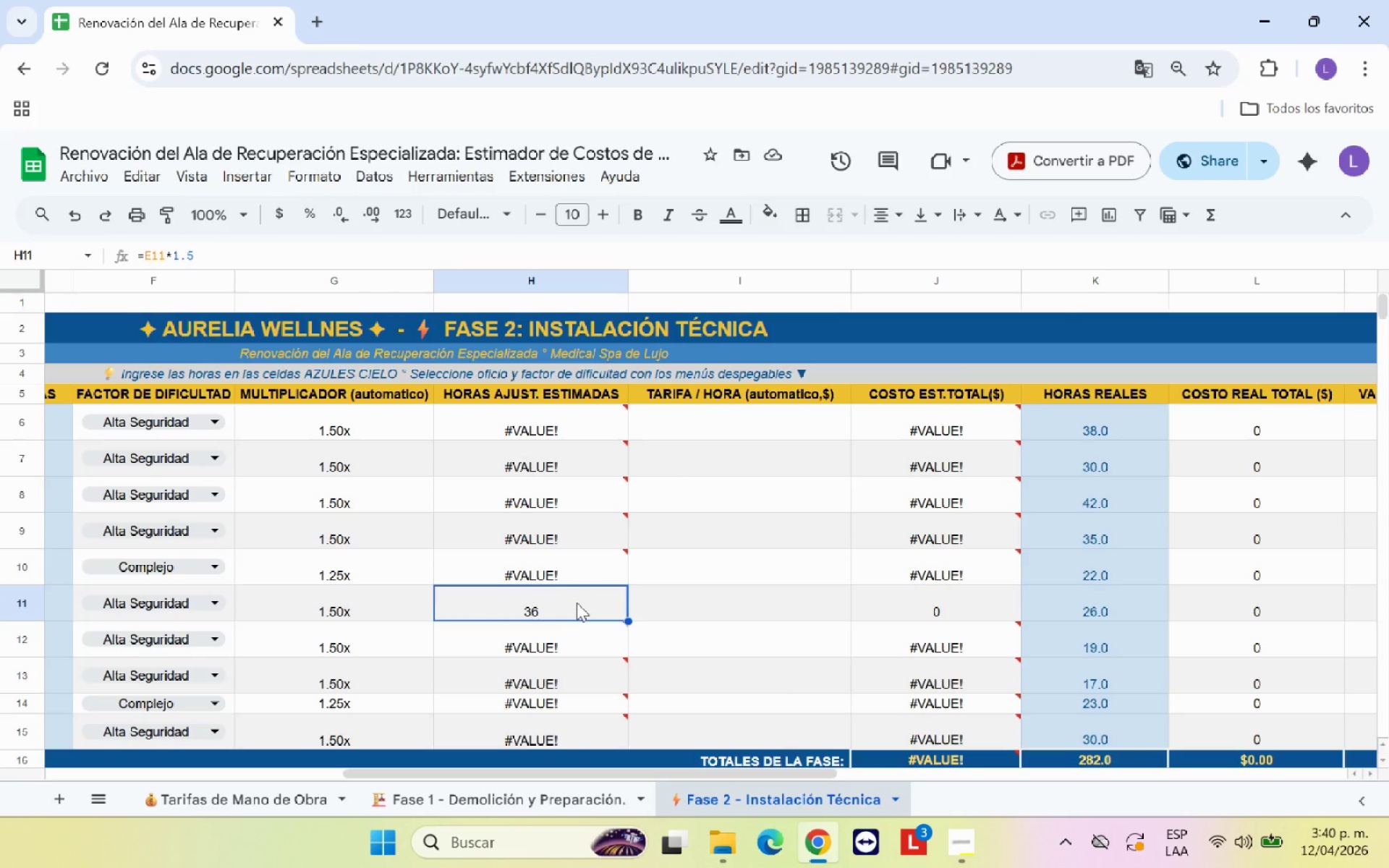 
left_click([393, 601])
 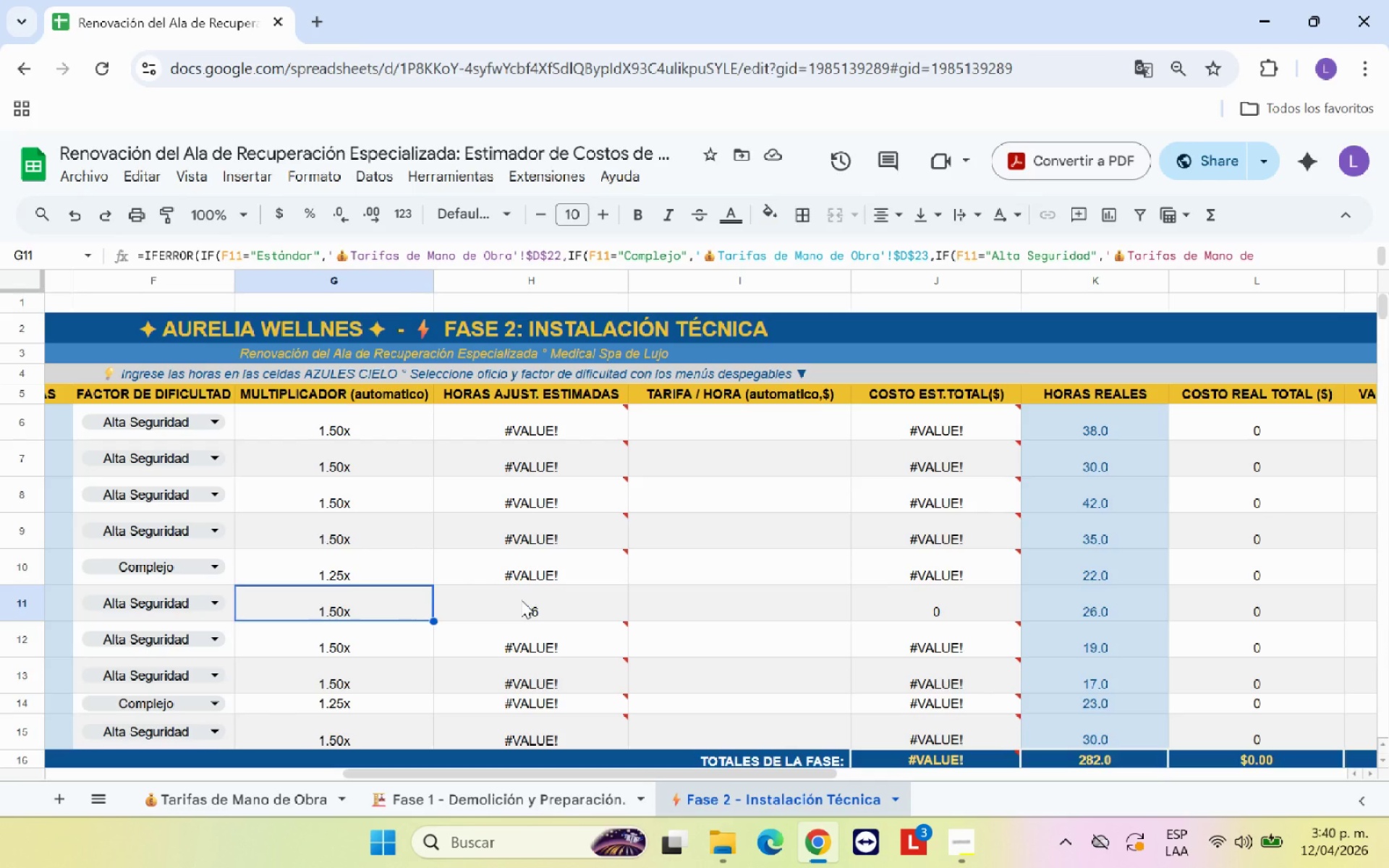 
wait(7.66)
 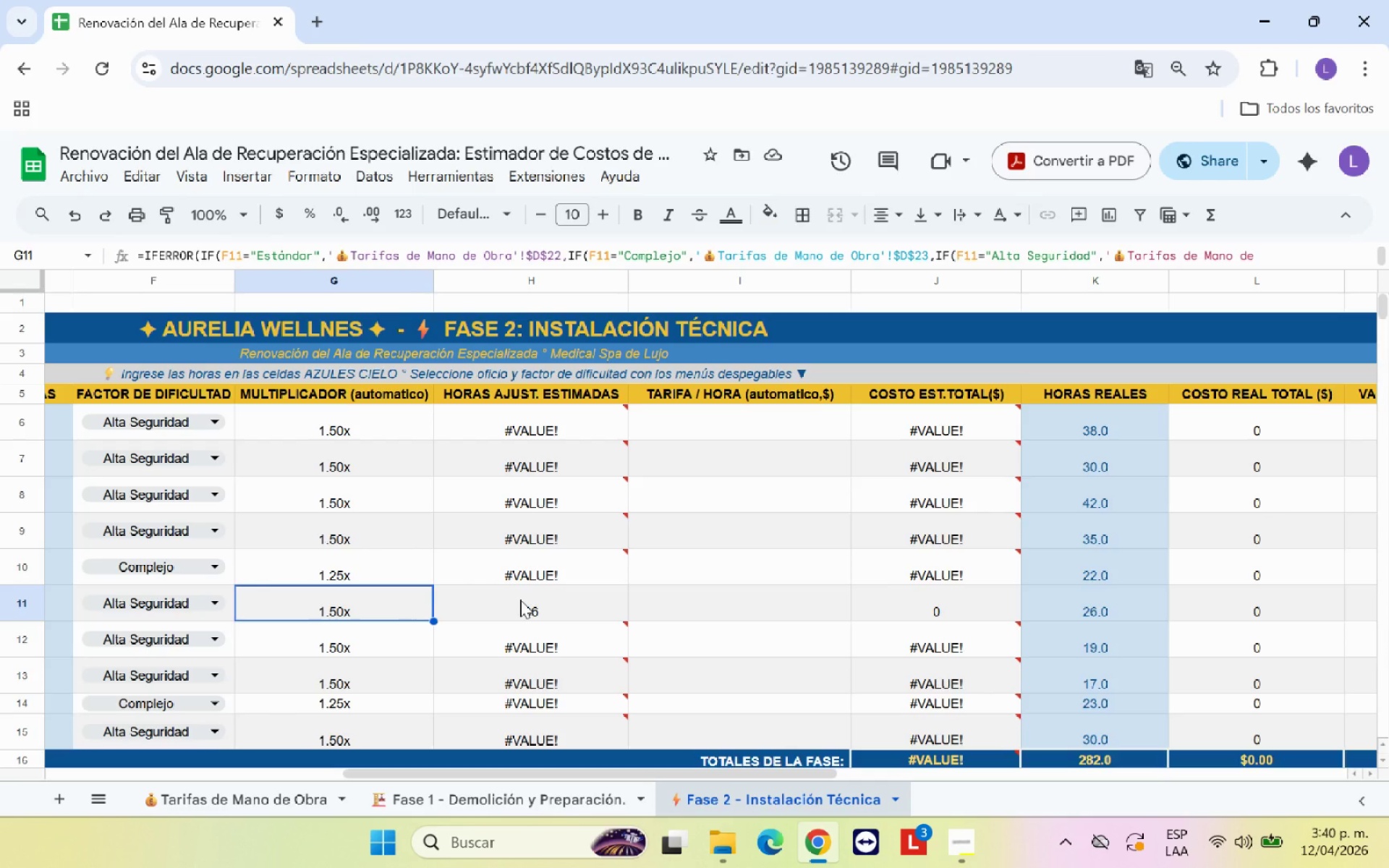 
left_click([521, 600])
 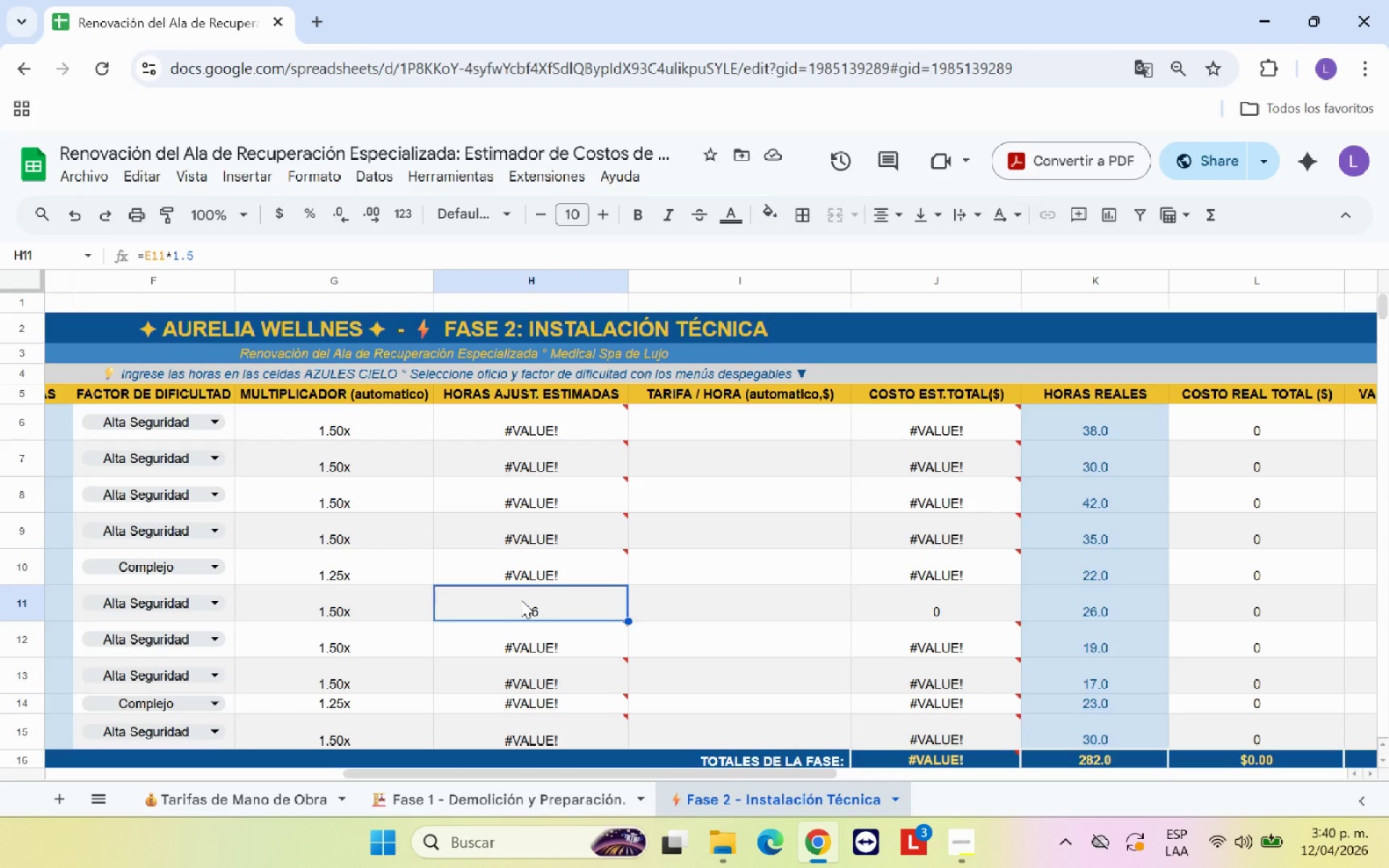 
left_click([522, 600])
 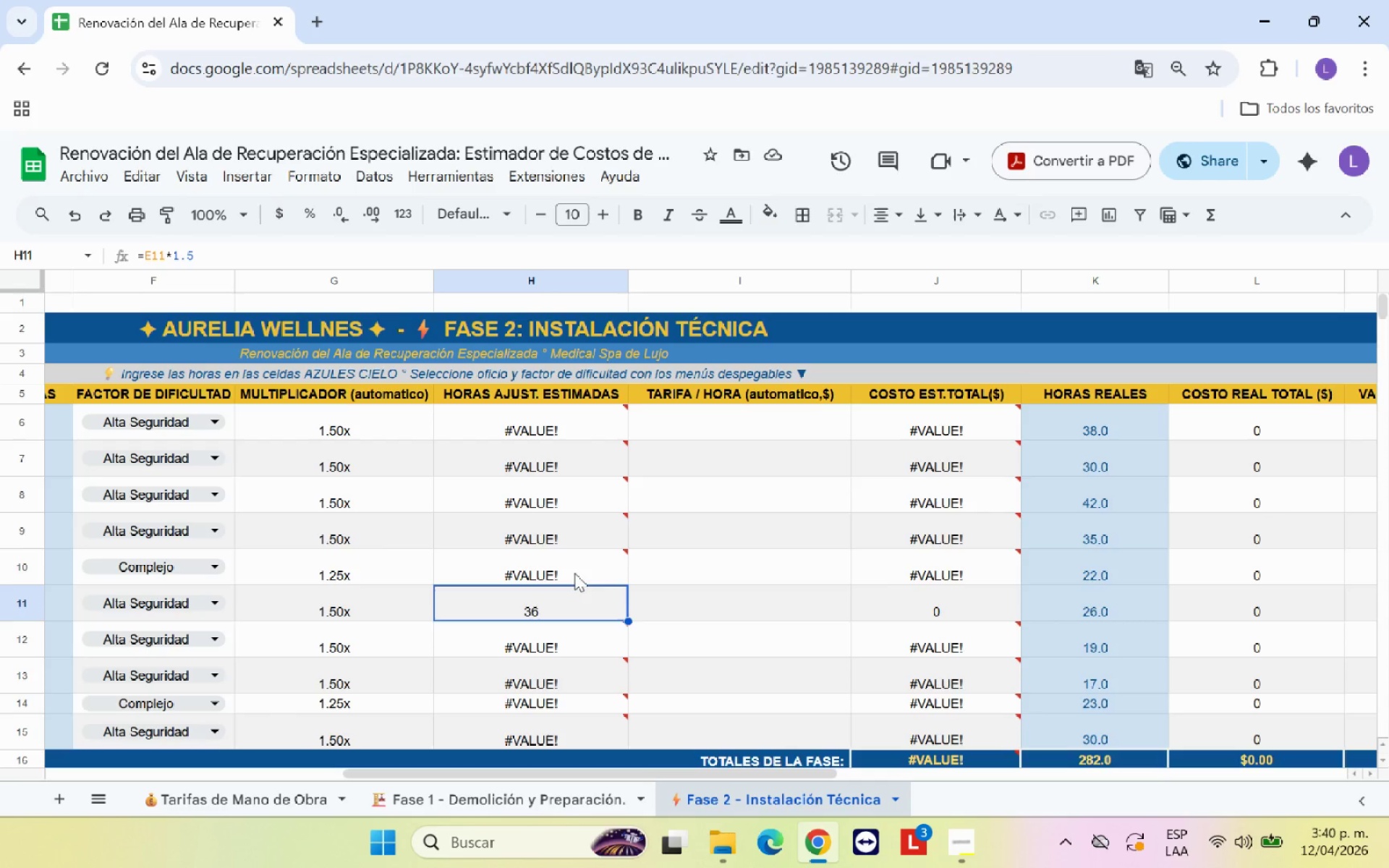 
left_click([567, 562])
 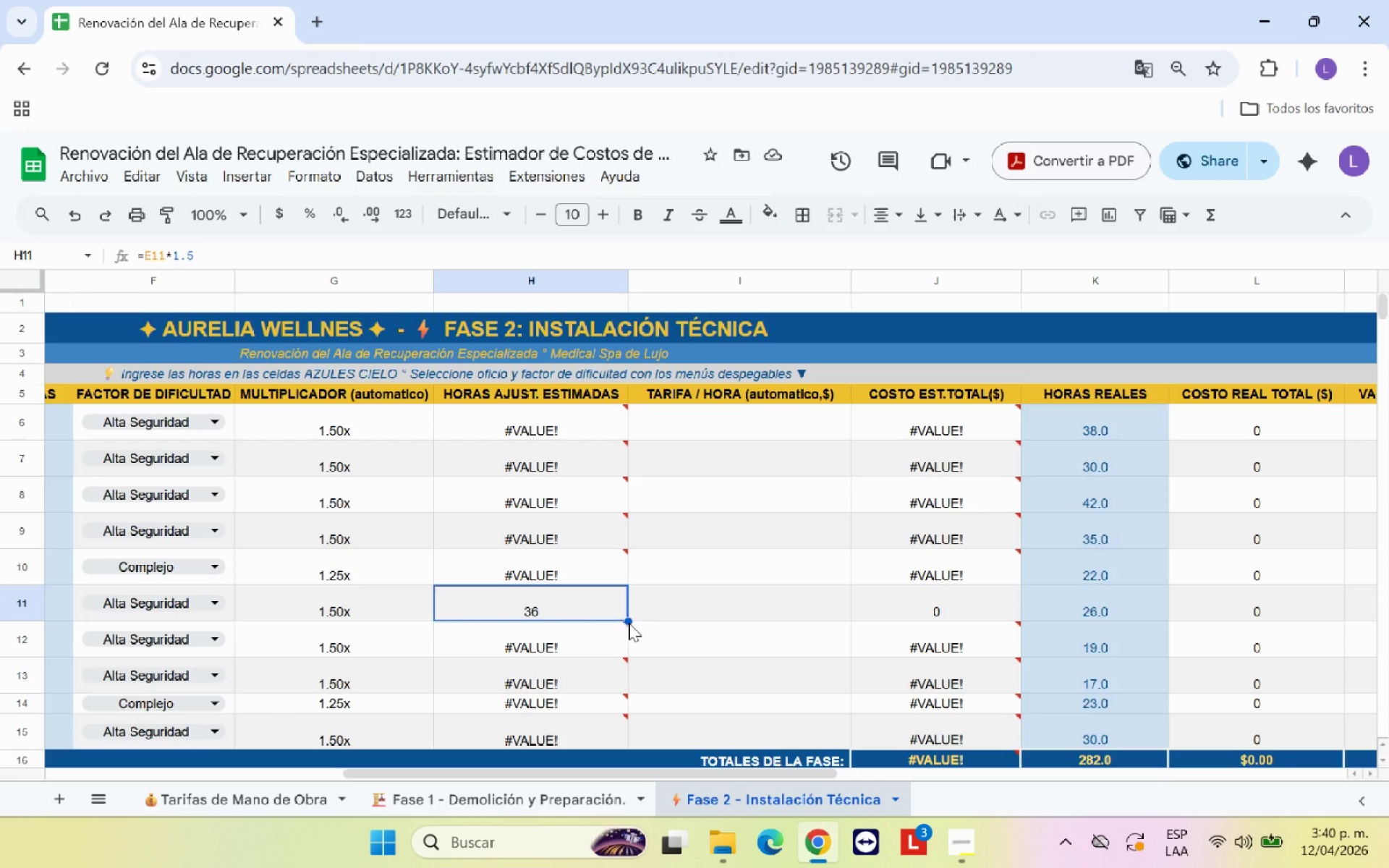 
left_click_drag(start_coordinate=[627, 620], to_coordinate=[621, 725])
 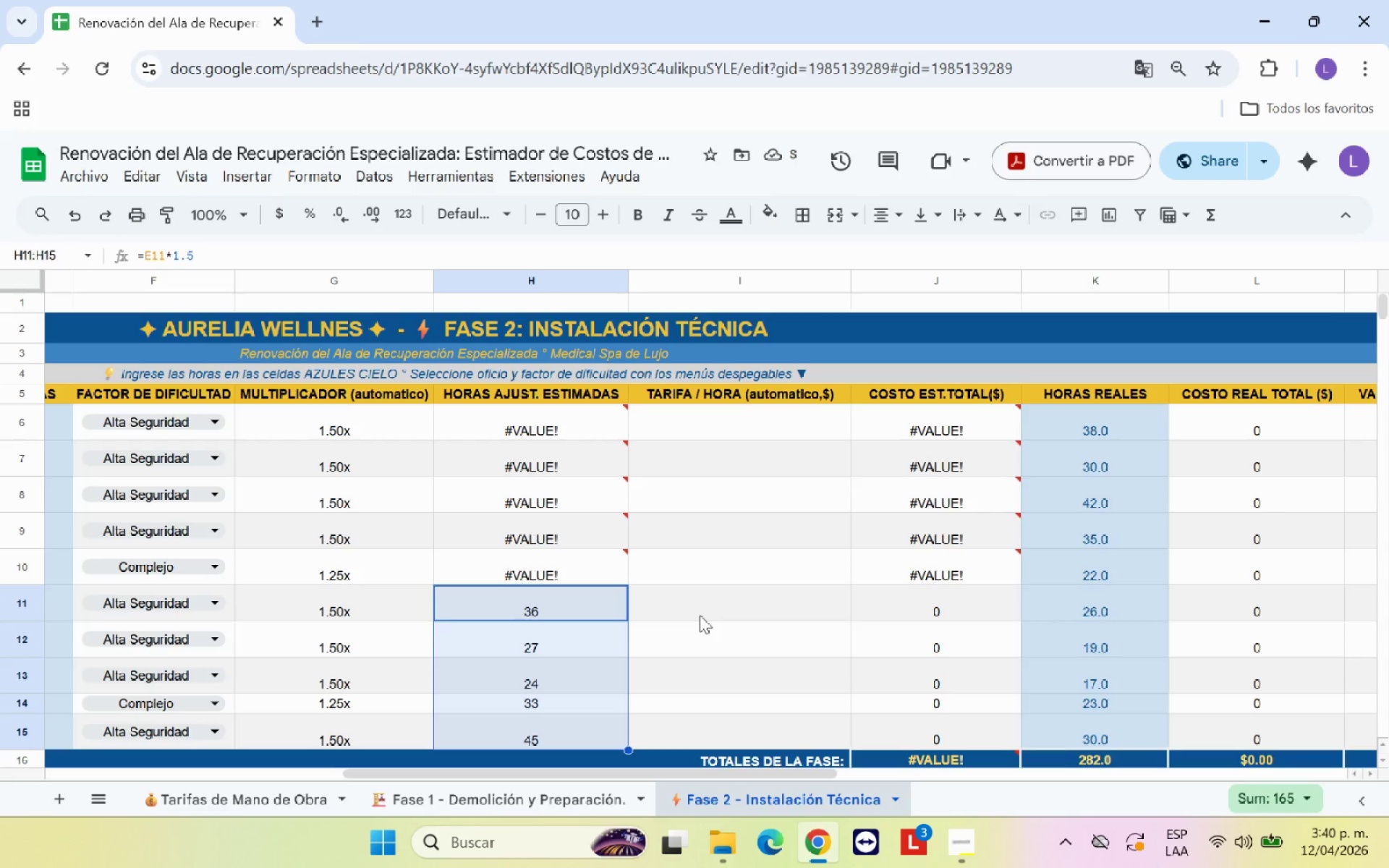 
left_click([700, 615])
 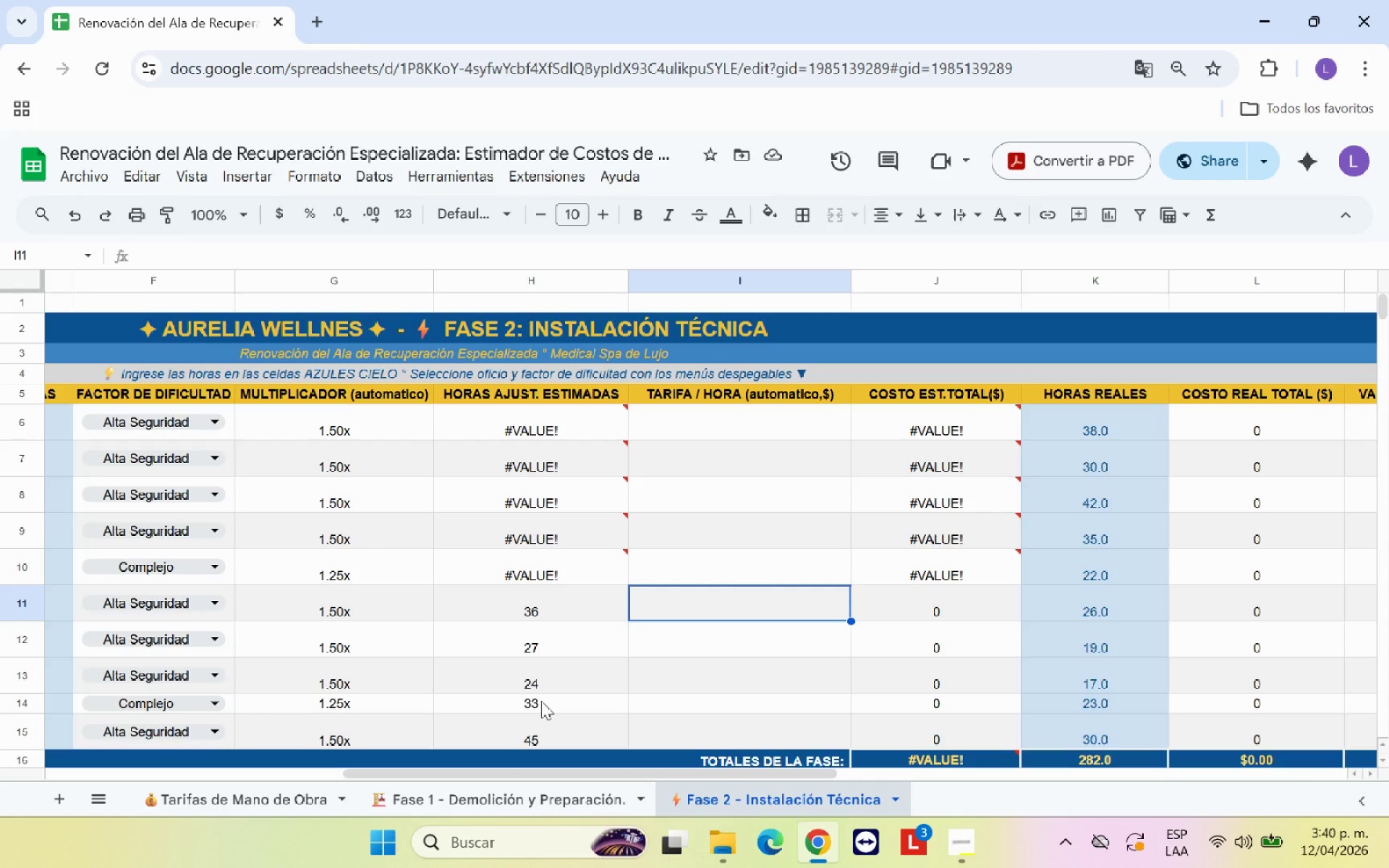 
wait(10.89)
 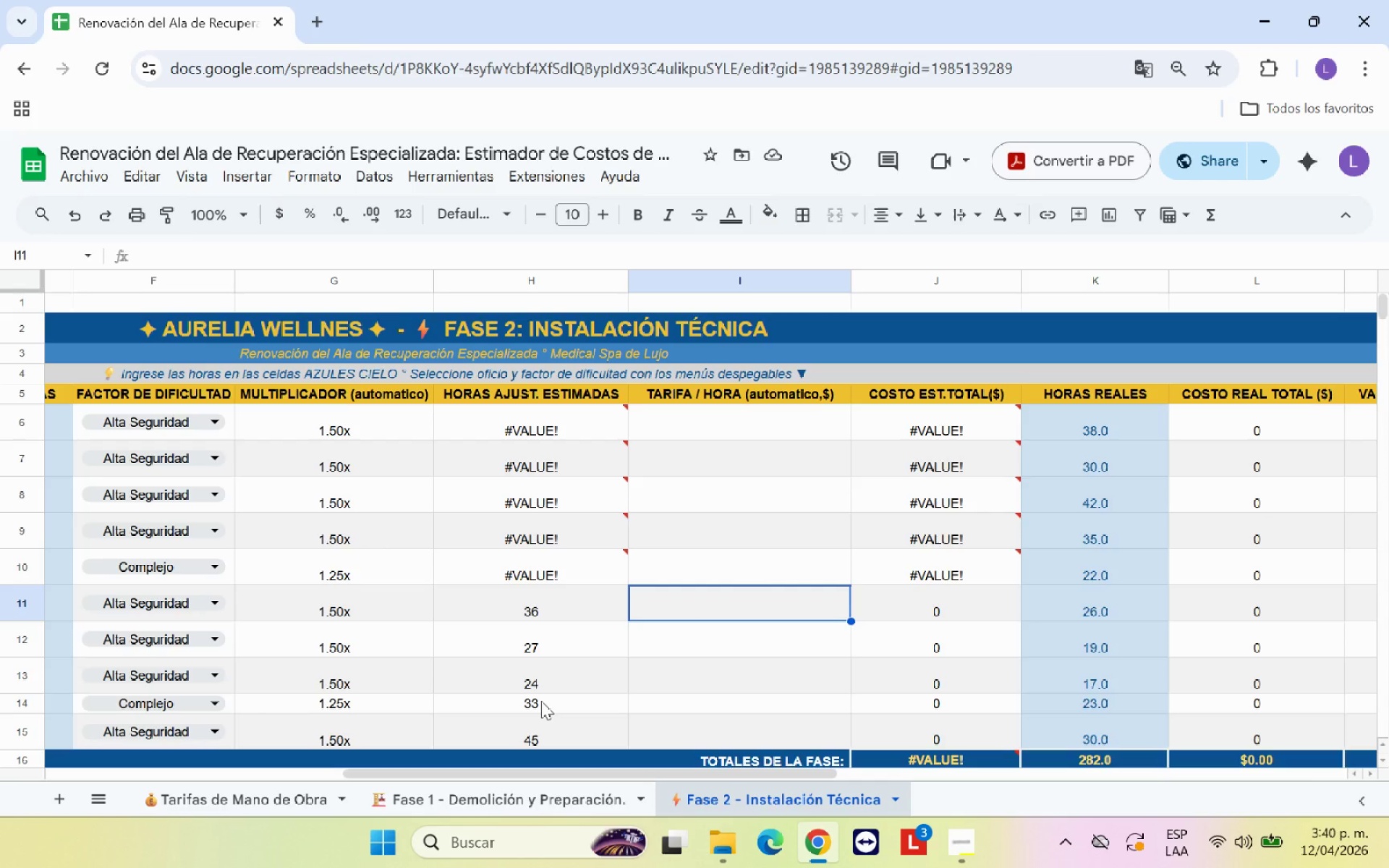 
left_click([541, 701])
 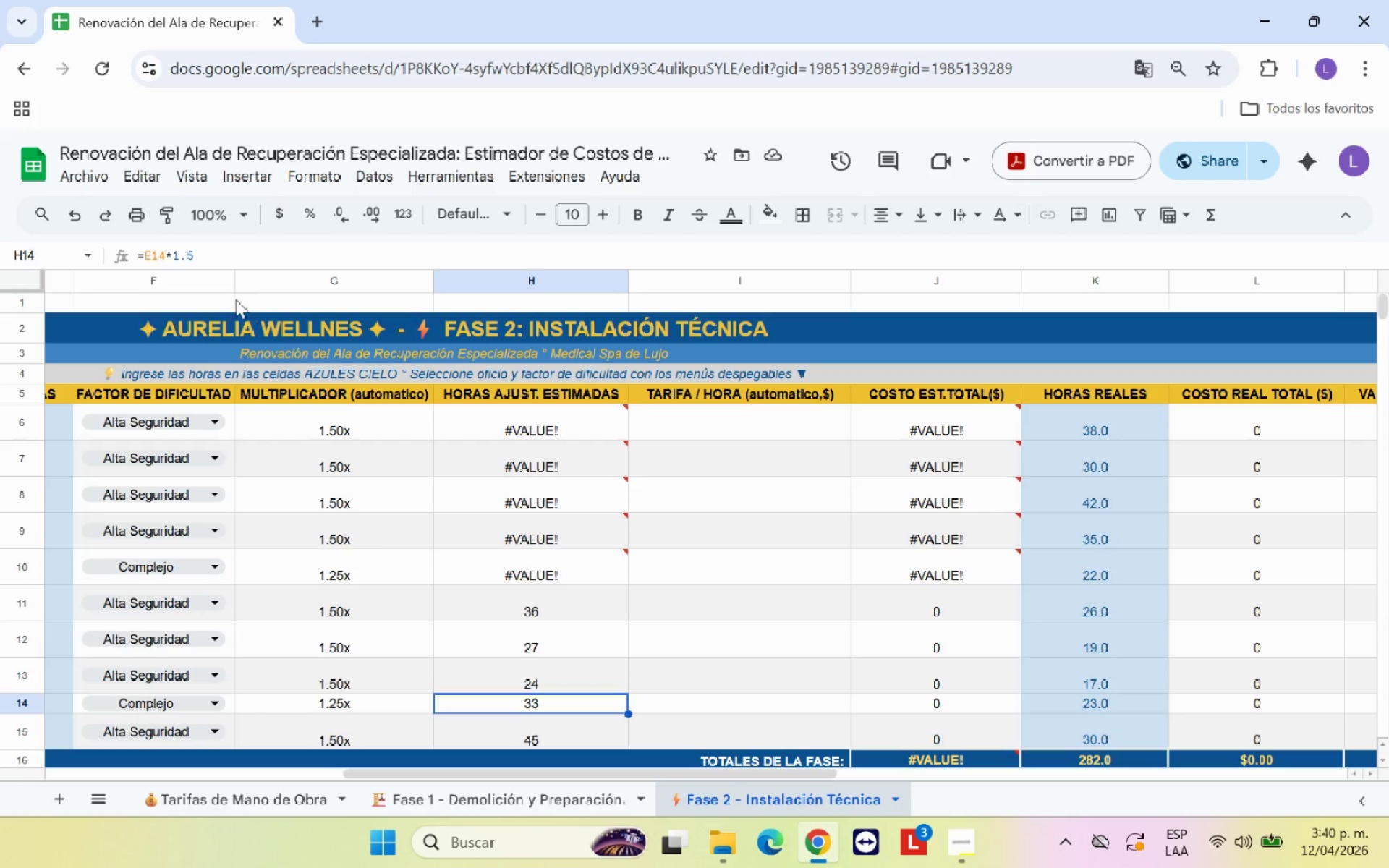 
left_click([203, 249])
 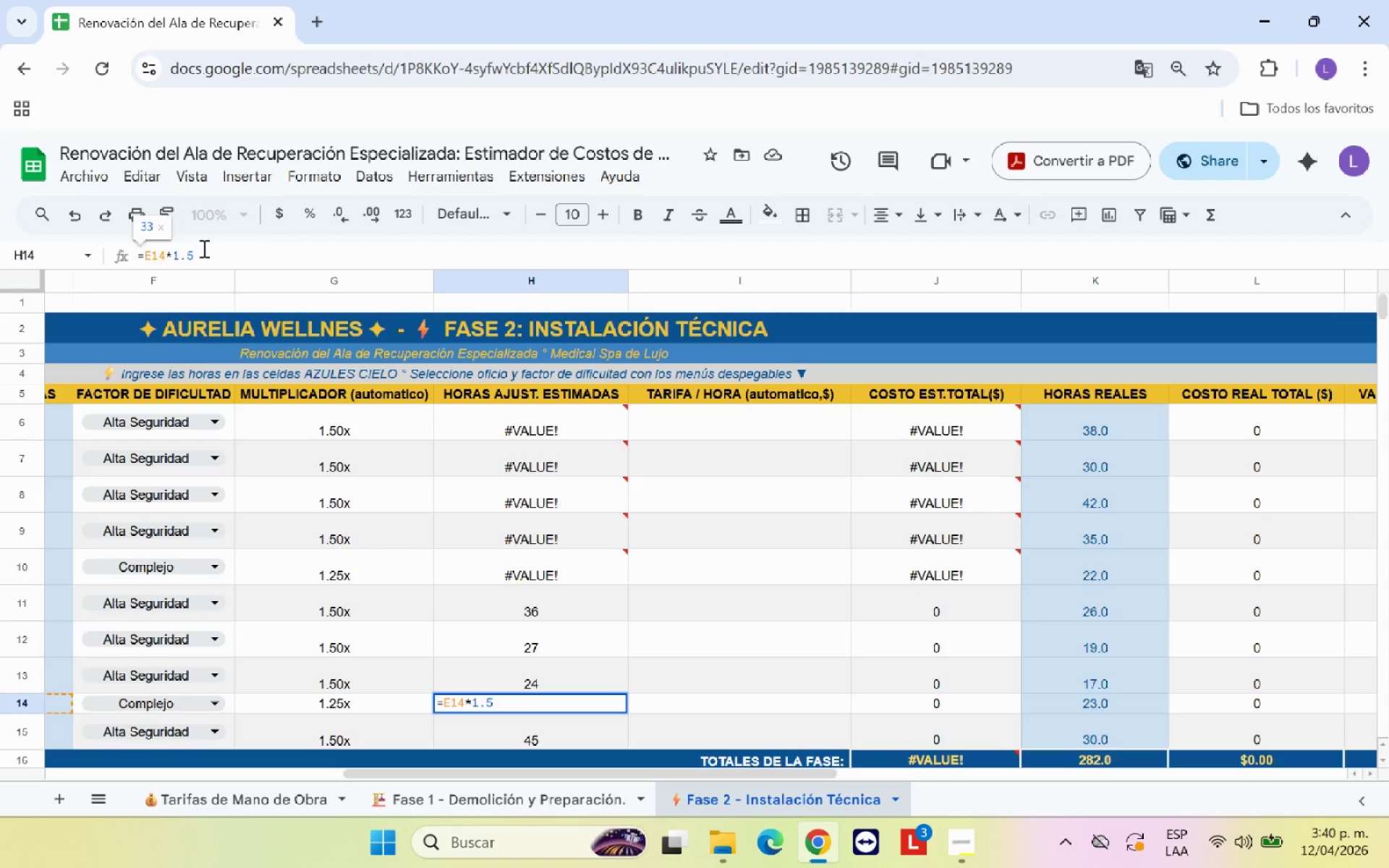 
key(ArrowLeft)
 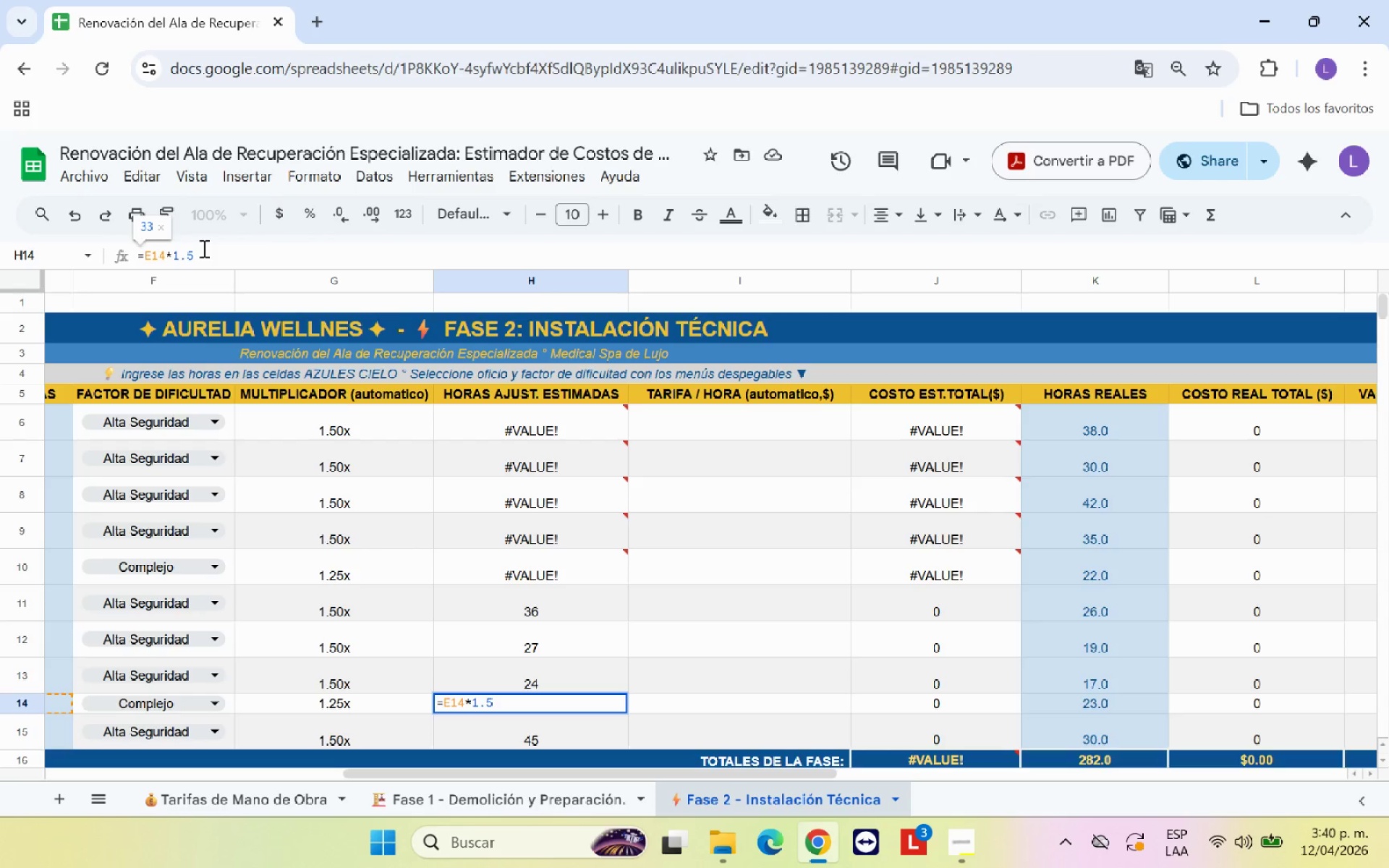 
key(2)
 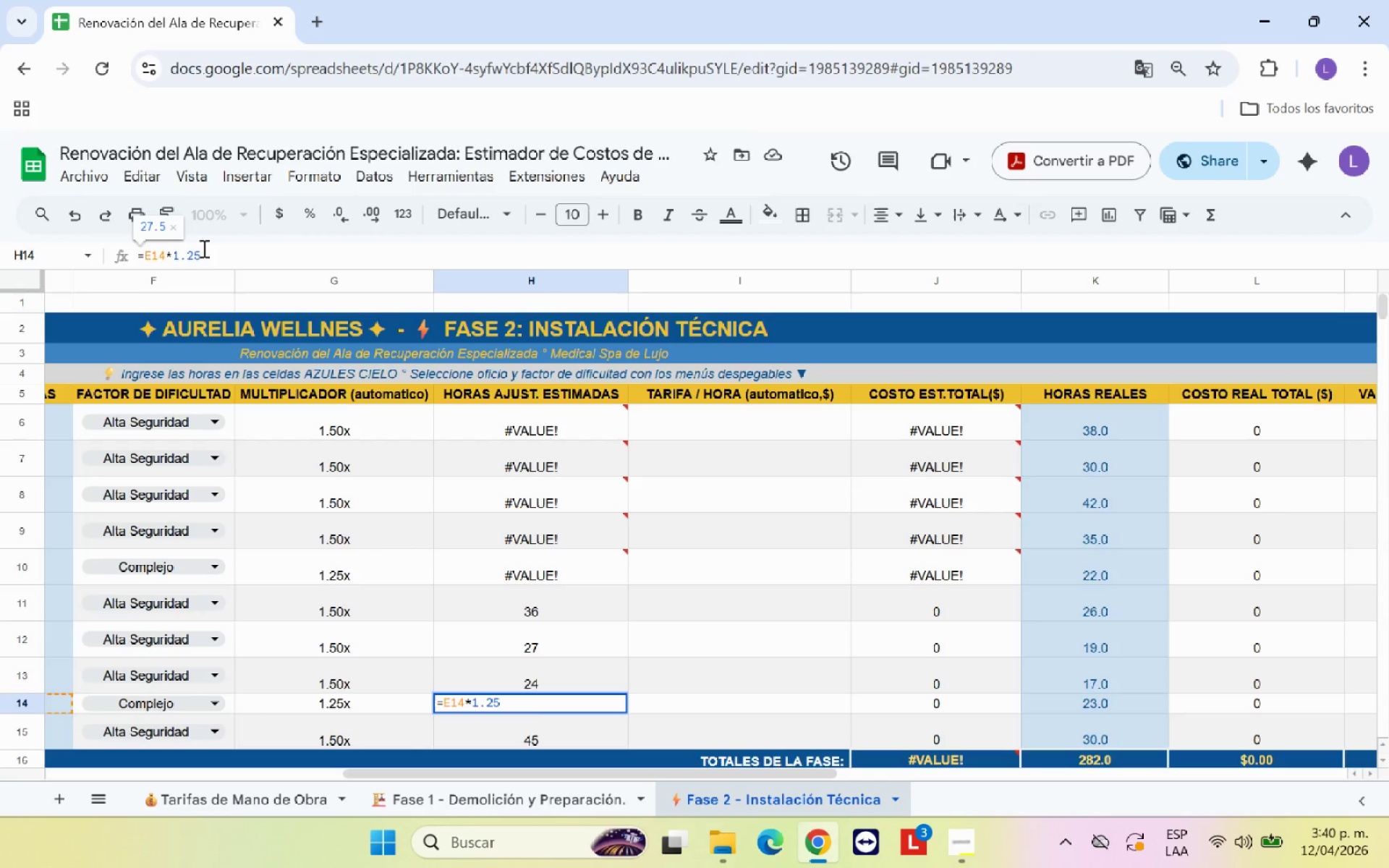 
key(Enter)
 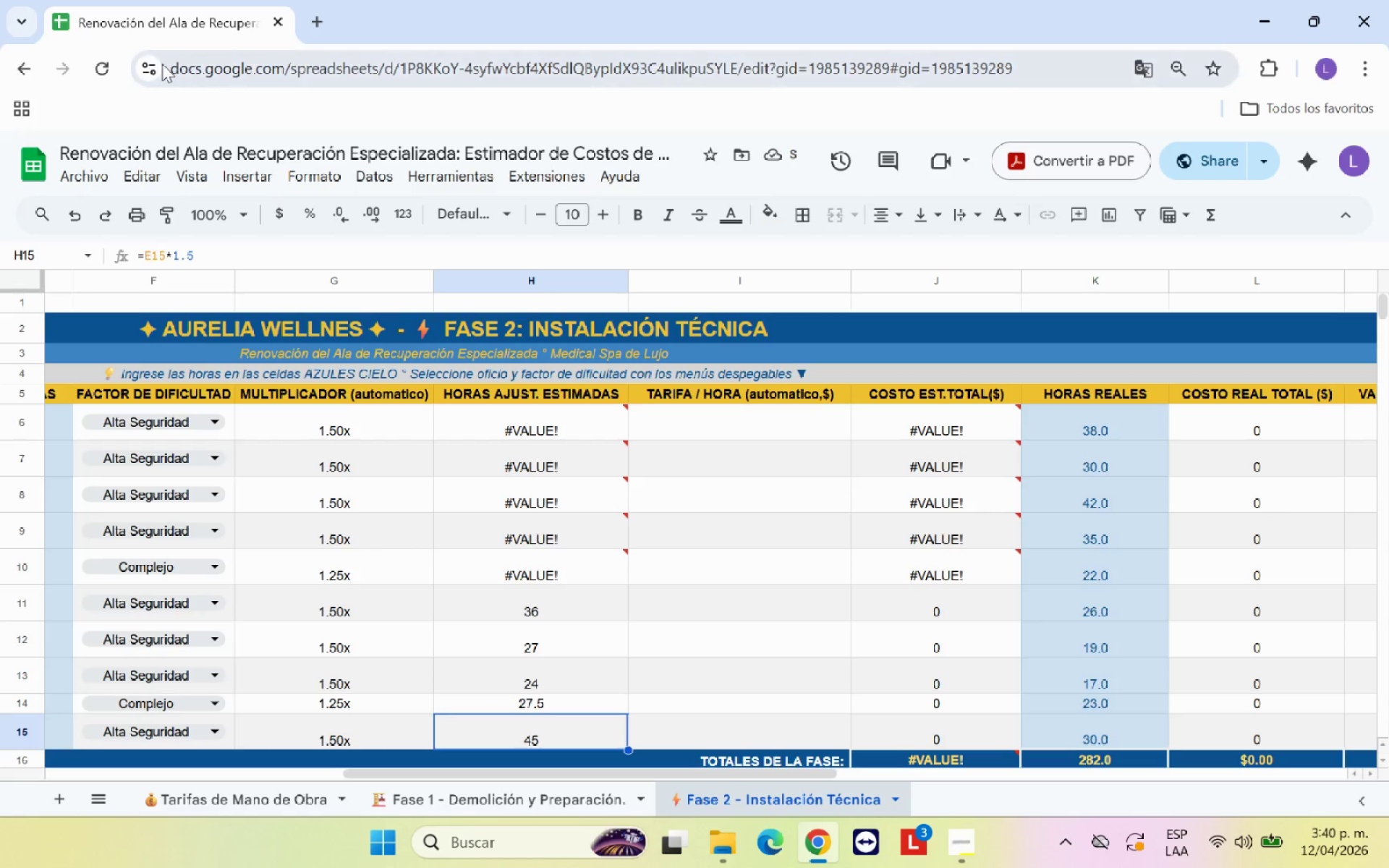 
left_click([577, 422])
 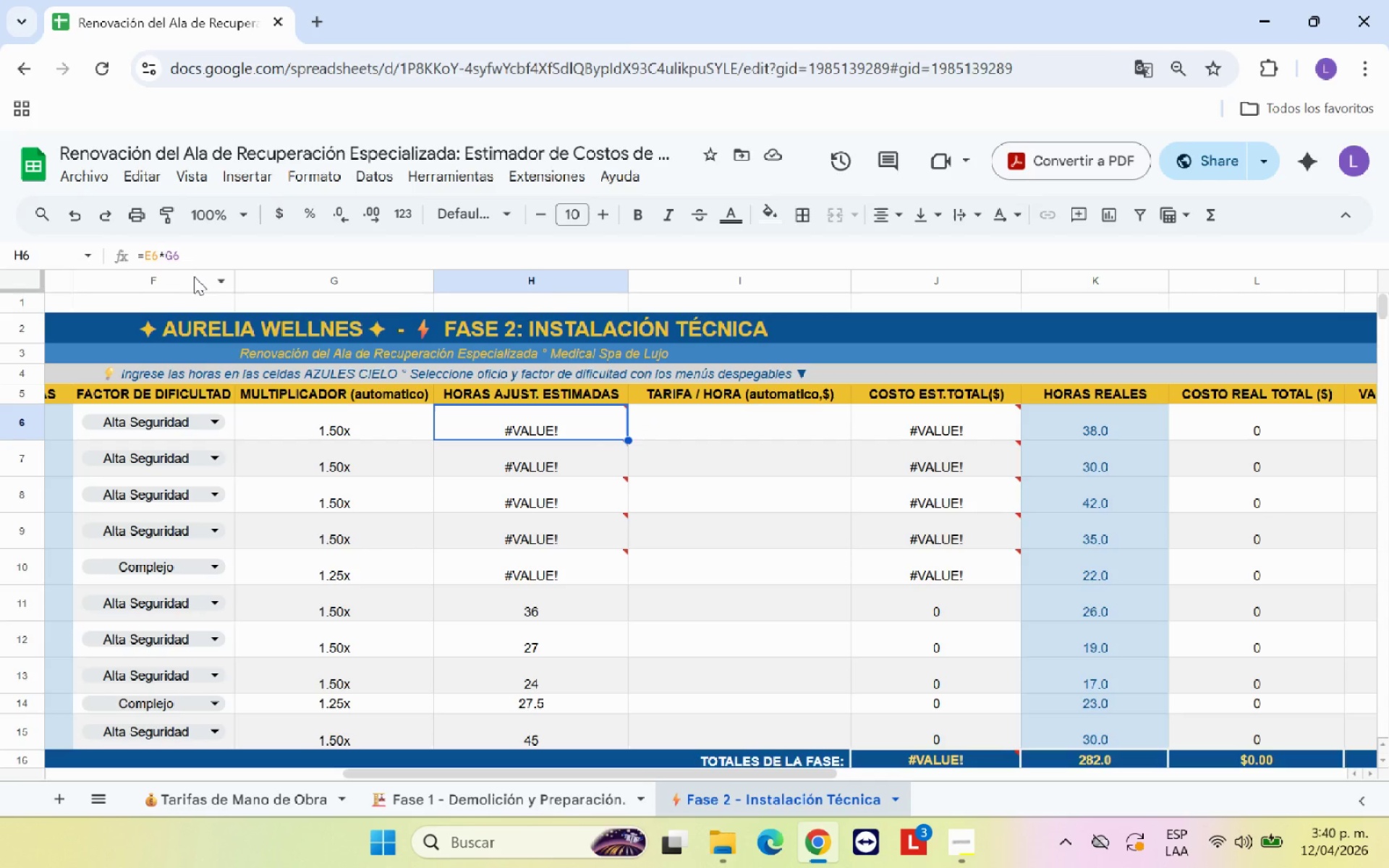 
left_click([185, 258])
 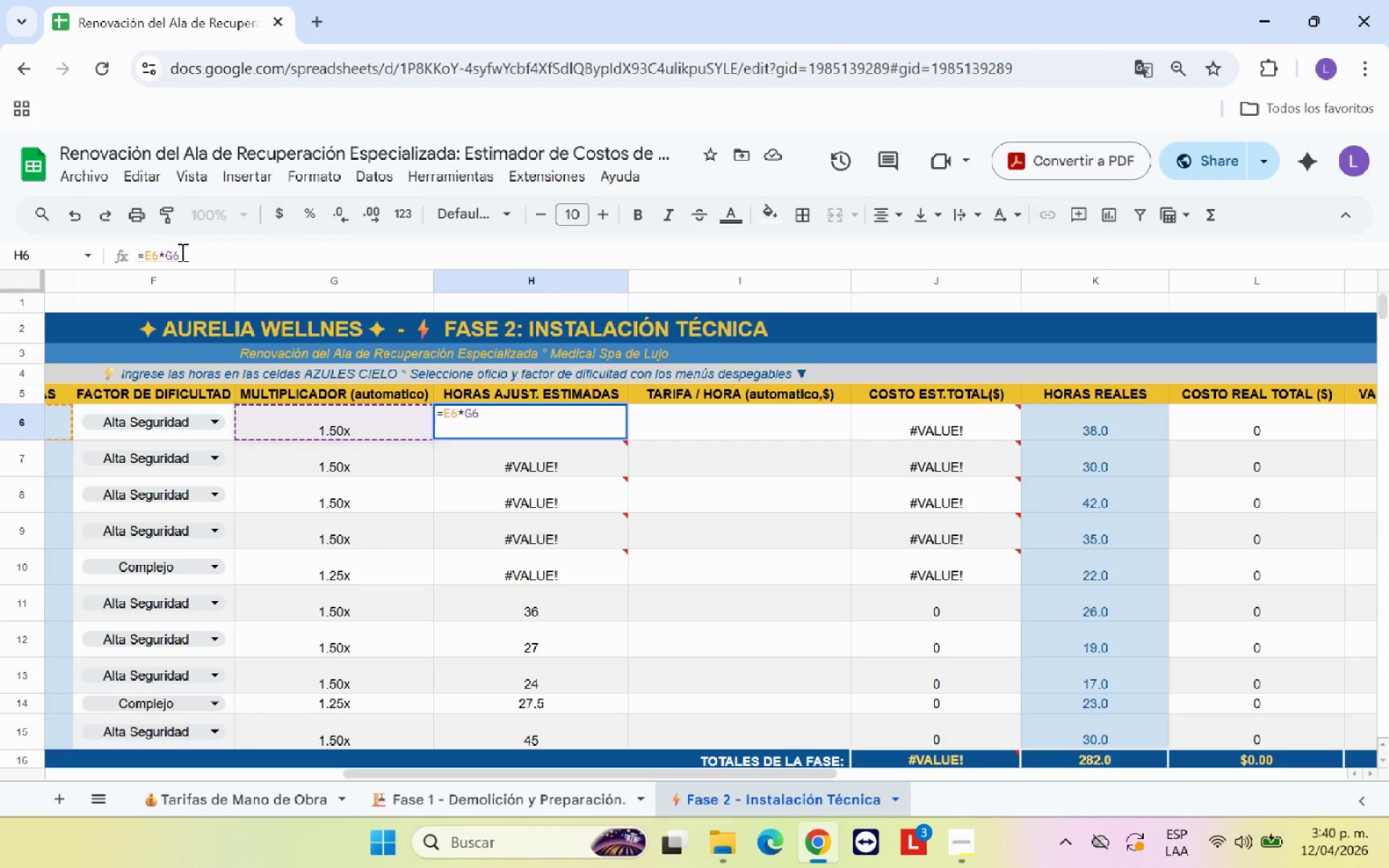 
key(Backspace)
 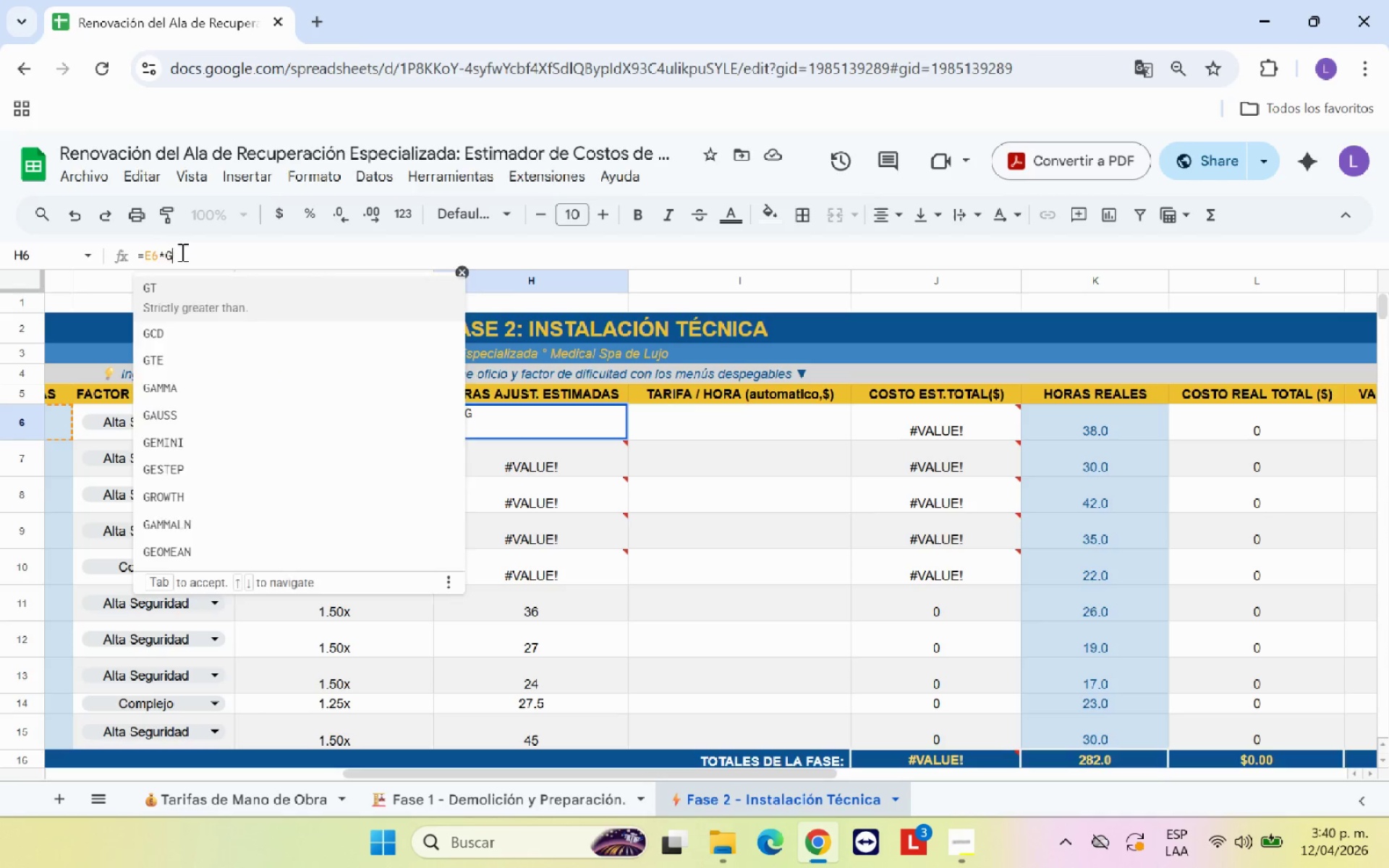 
key(Backspace)
 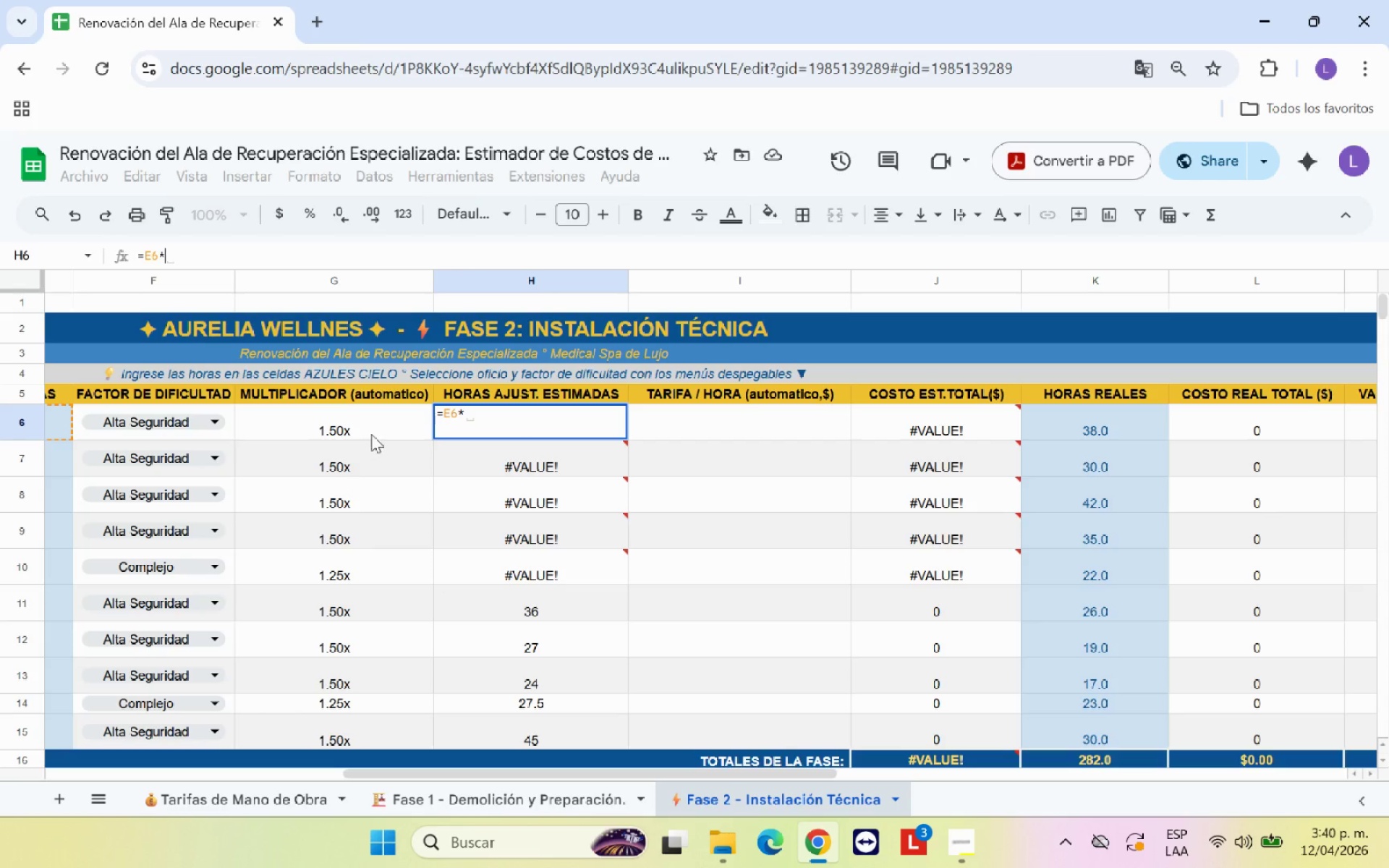 
left_click([483, 412])
 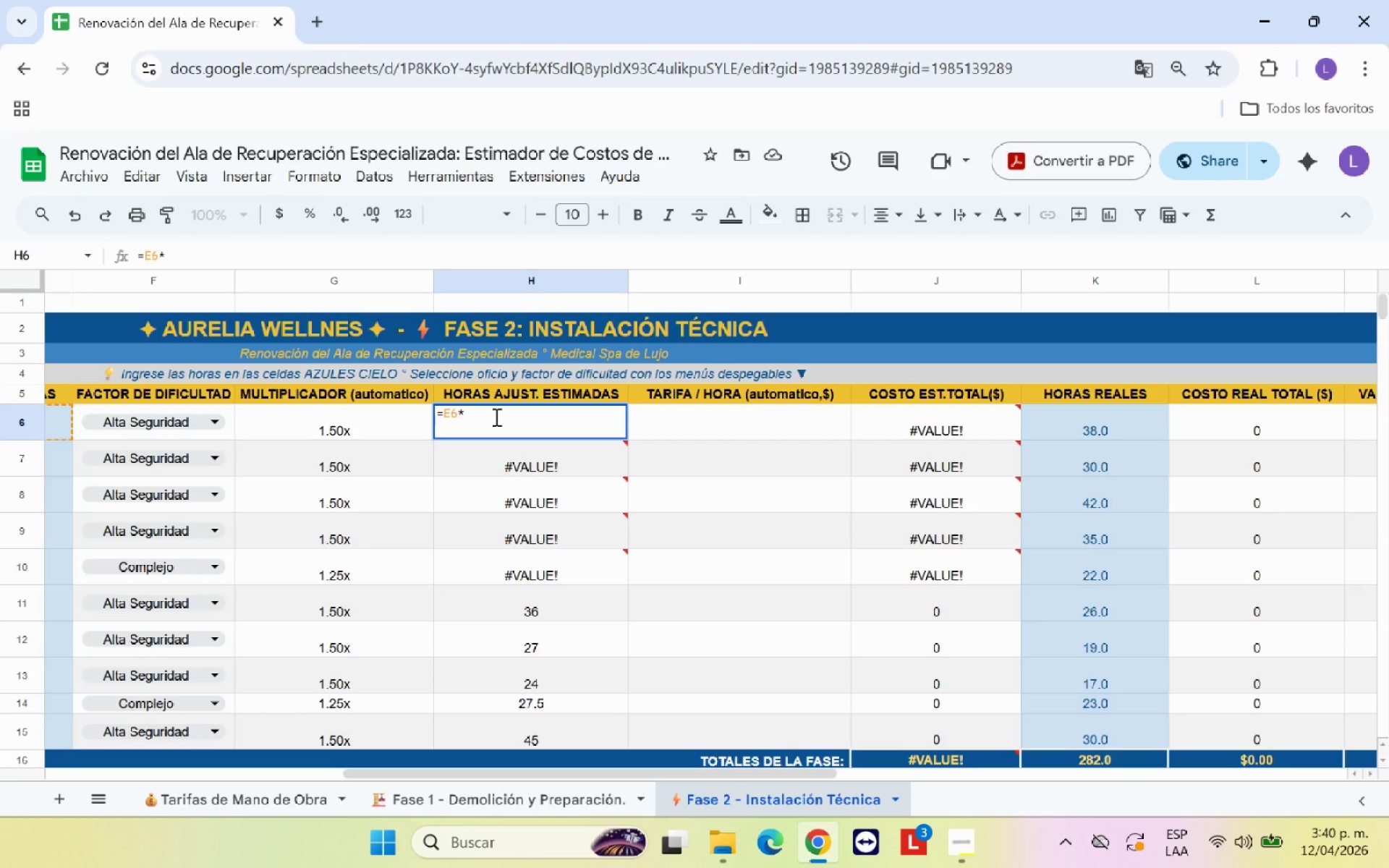 
type(1.50)
 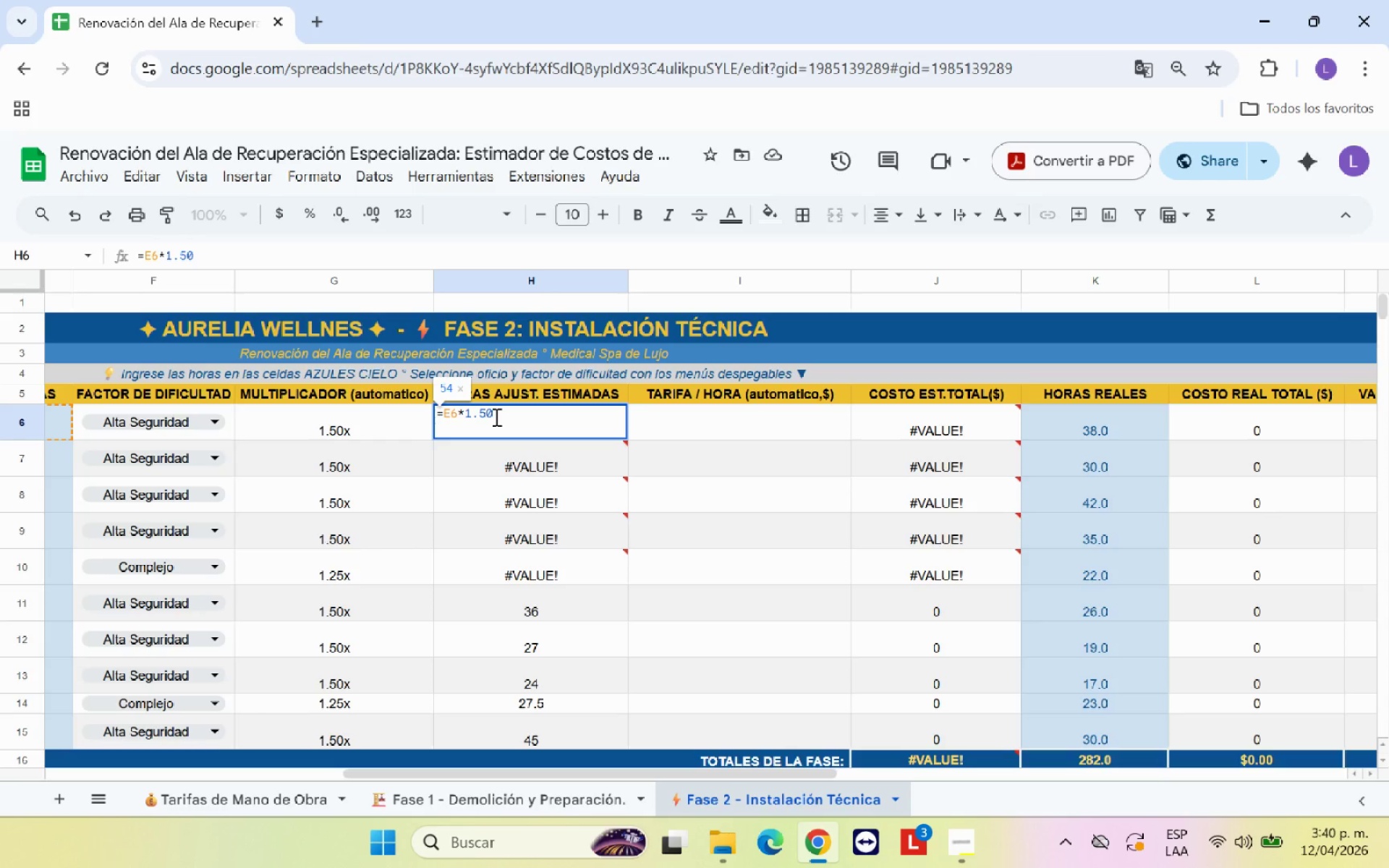 
key(Enter)
 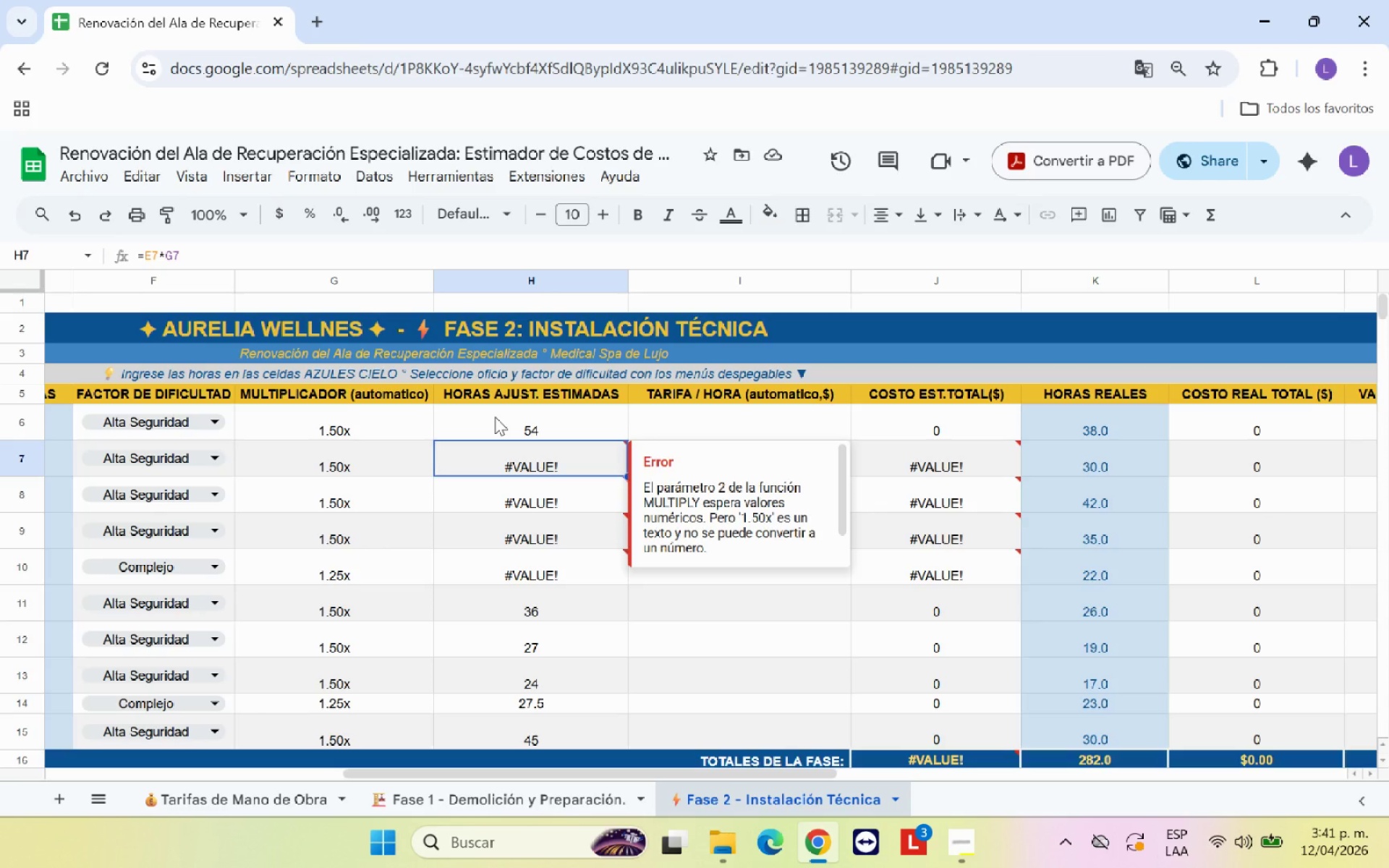 
wait(13.52)
 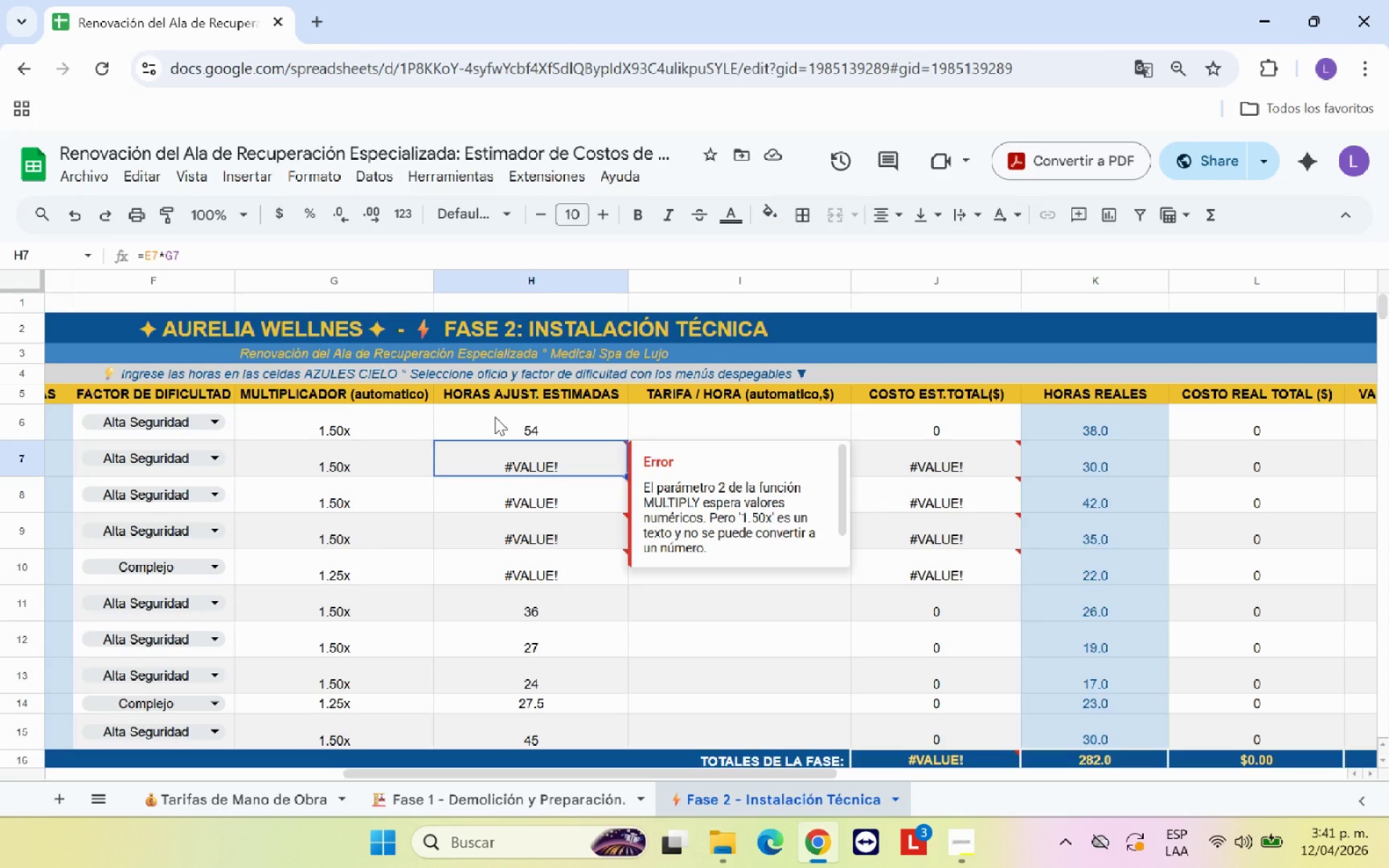 
left_click([736, 424])
 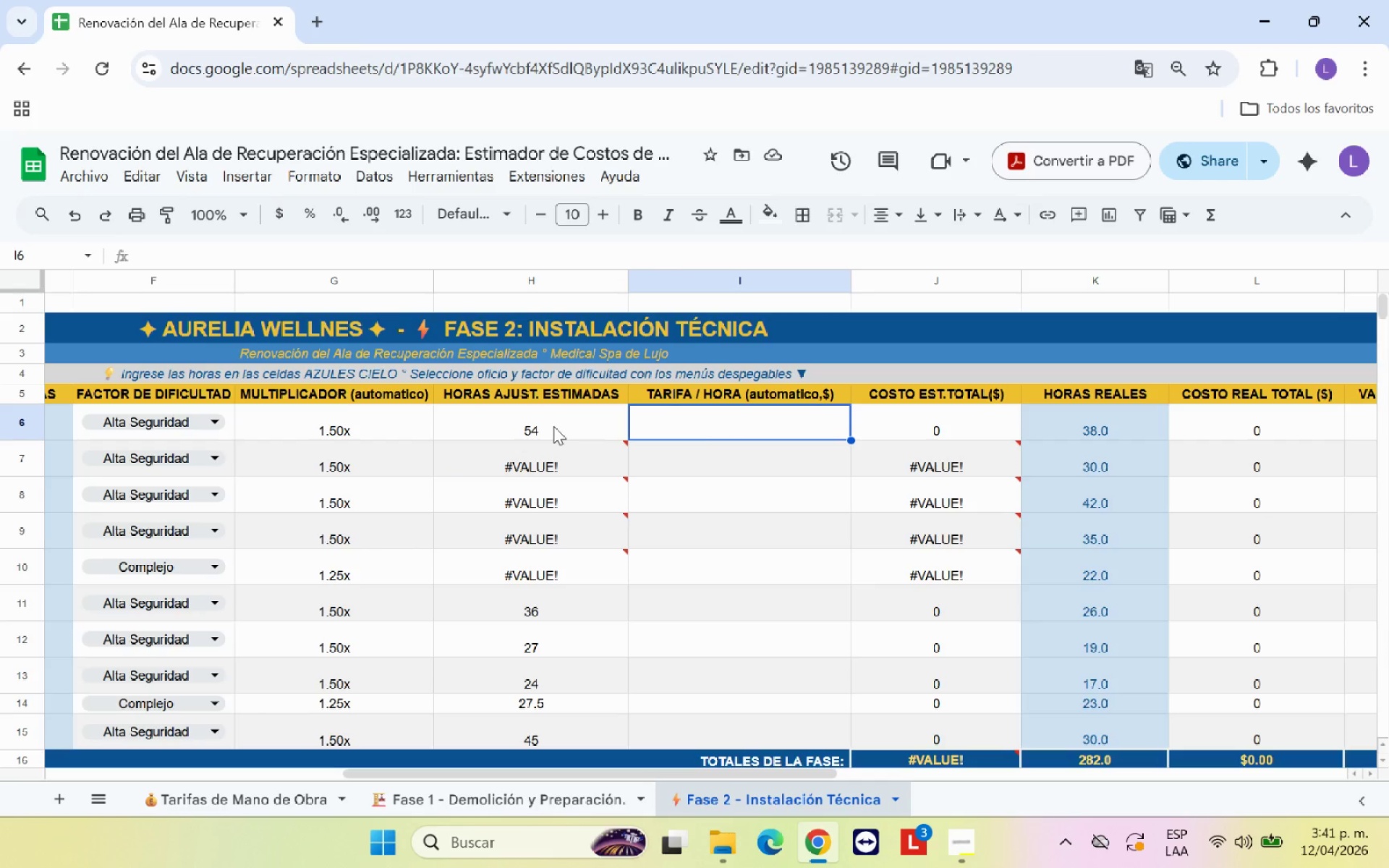 
left_click([553, 426])
 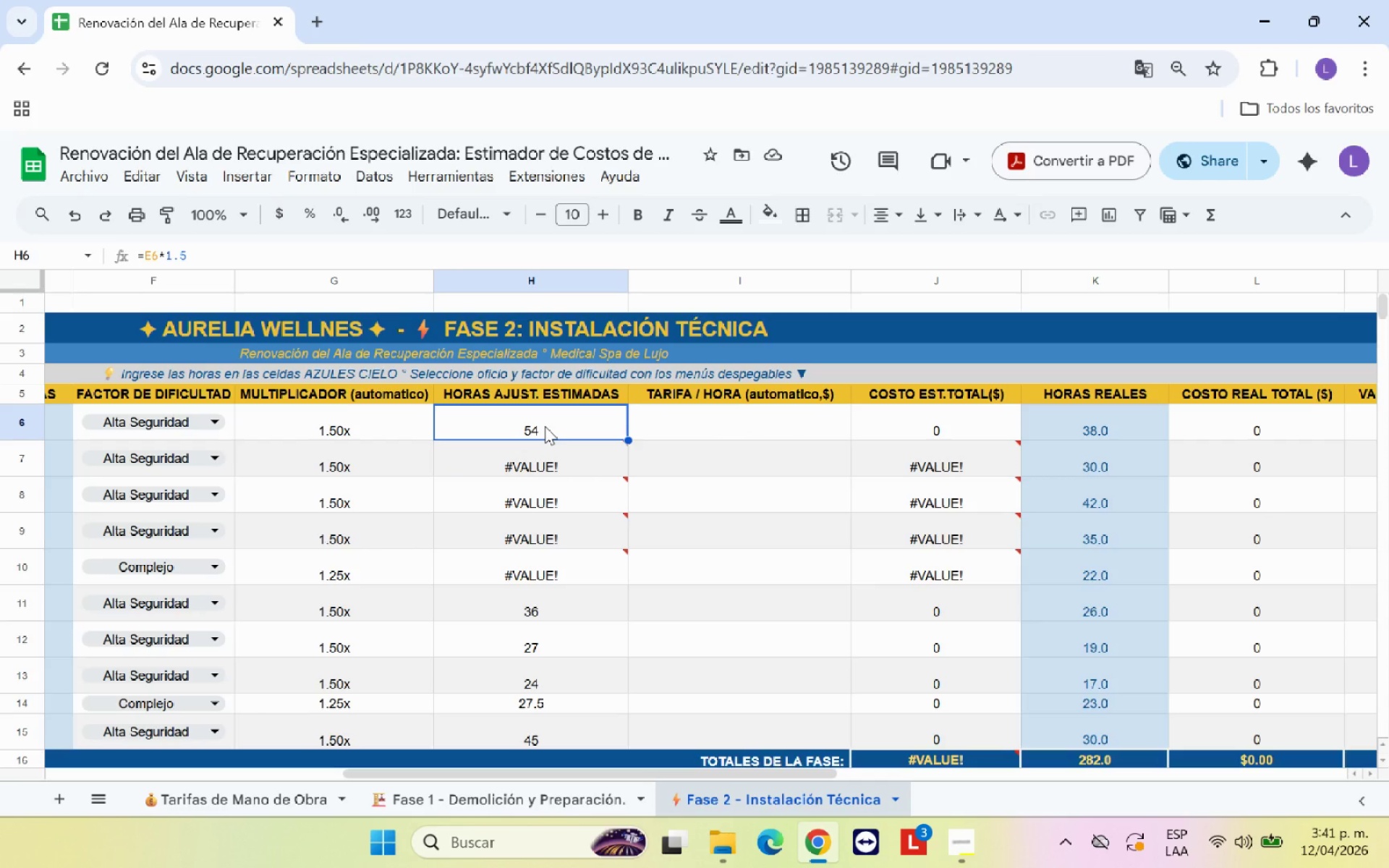 
left_click_drag(start_coordinate=[545, 426], to_coordinate=[546, 722])
 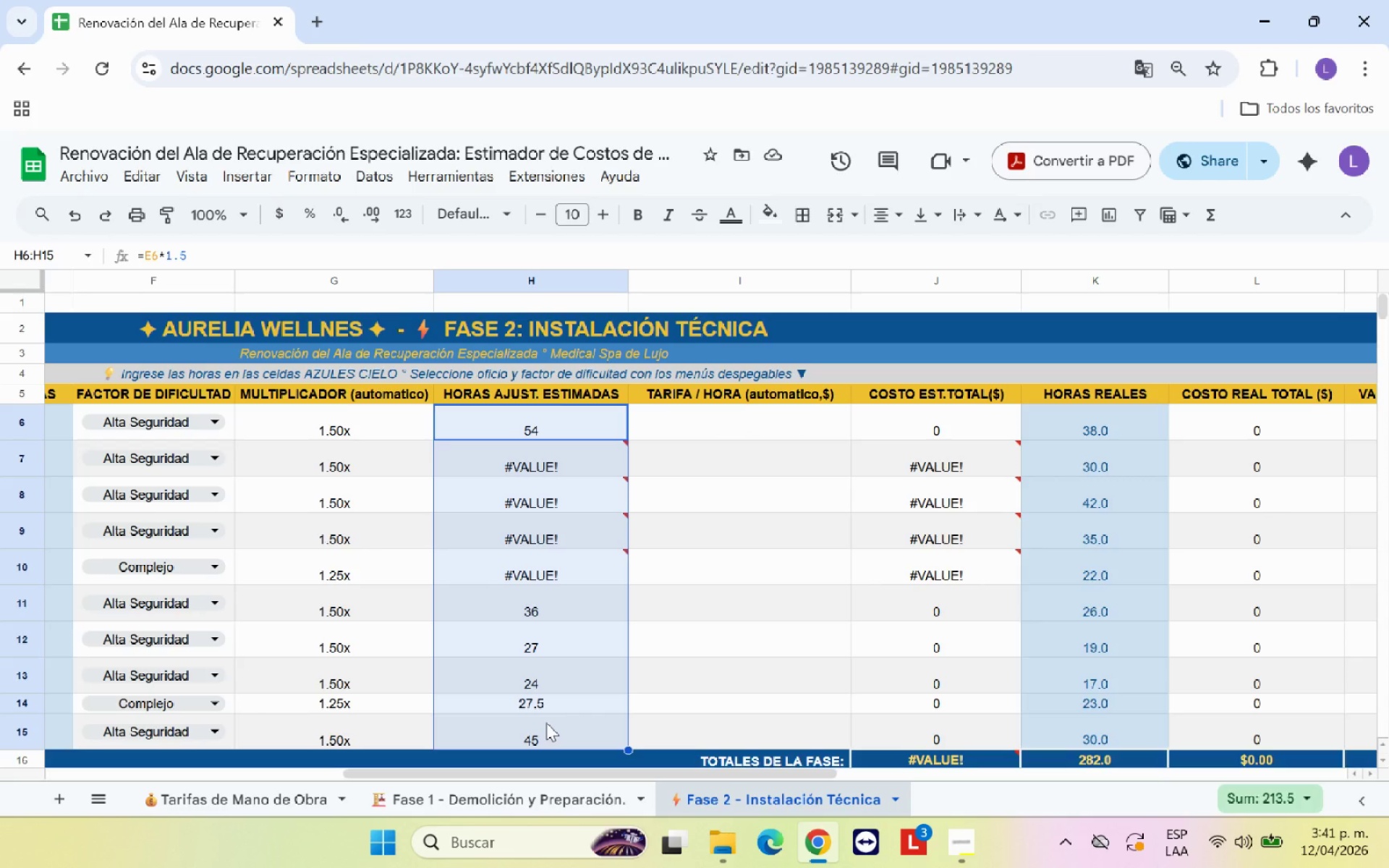 
key(Delete)
 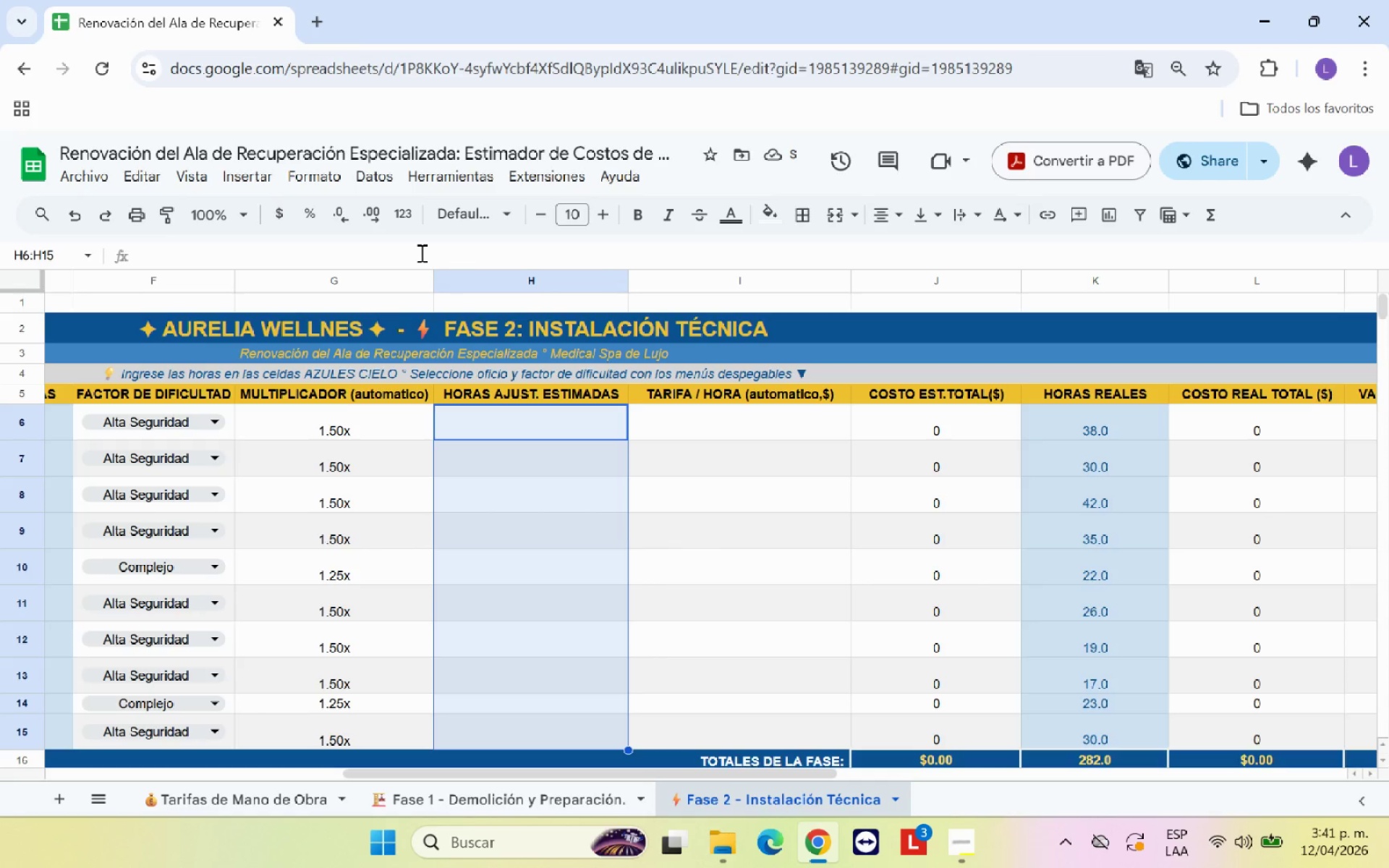 
left_click([81, 221])
 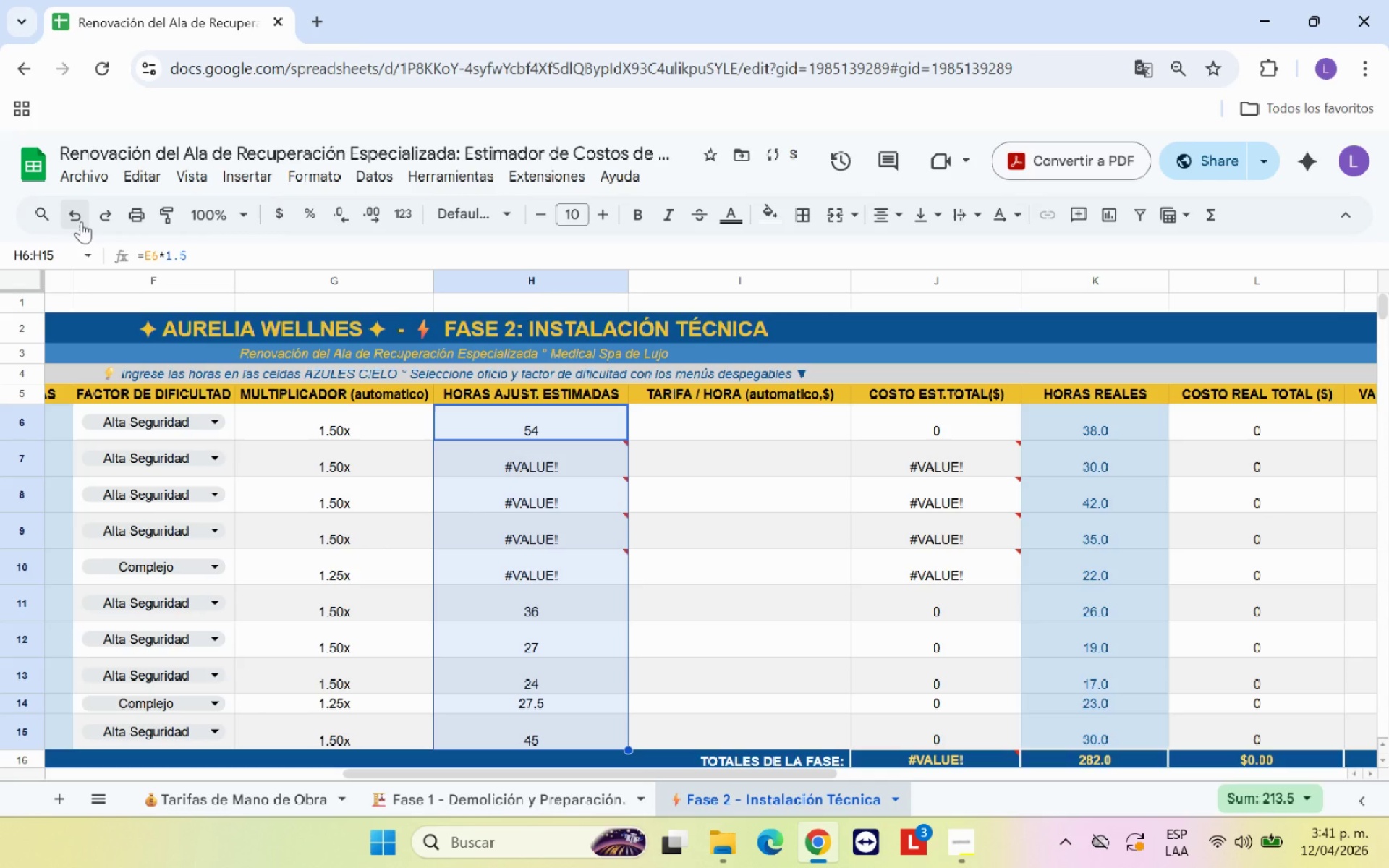 
left_click([81, 221])
 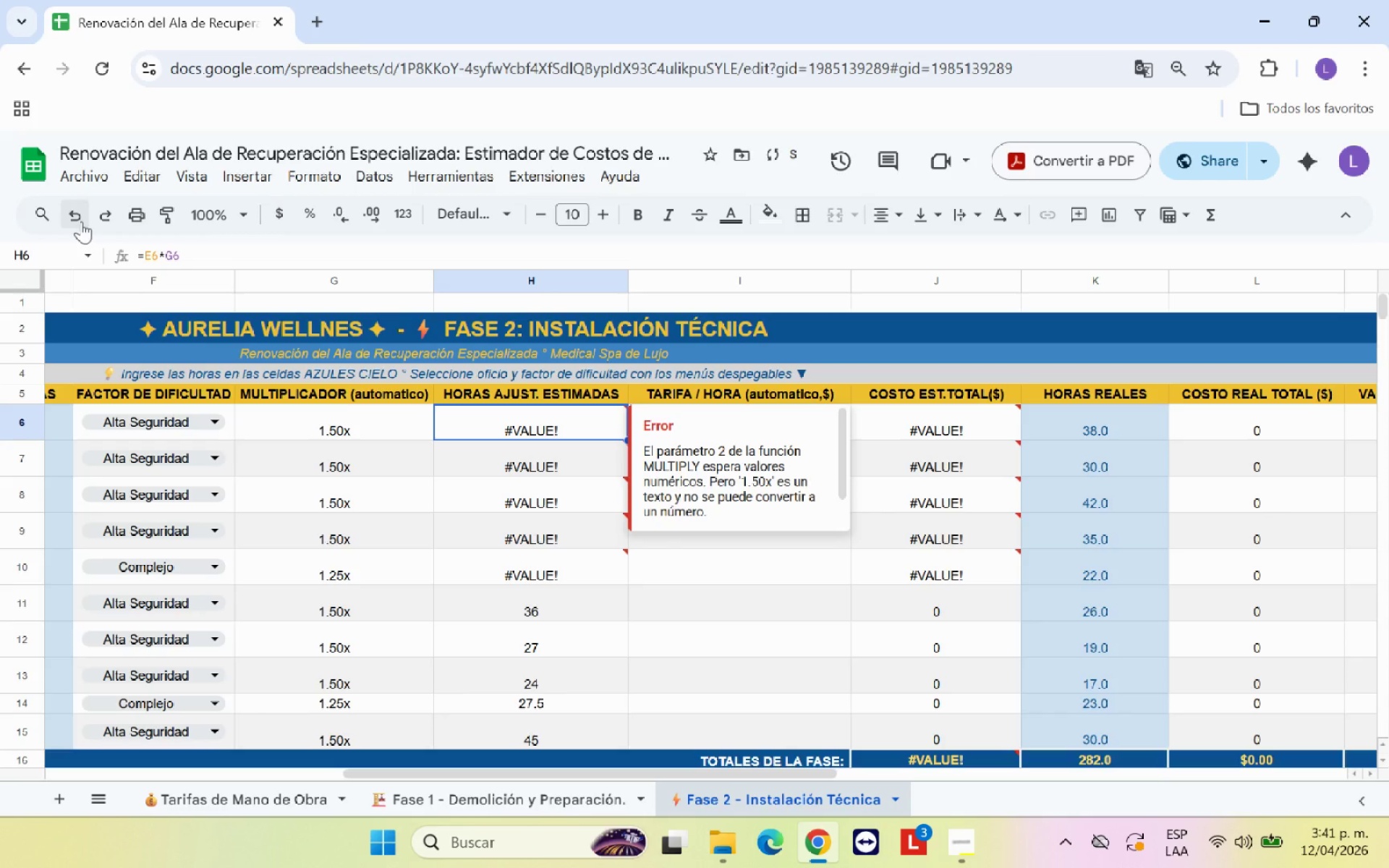 
left_click([81, 221])
 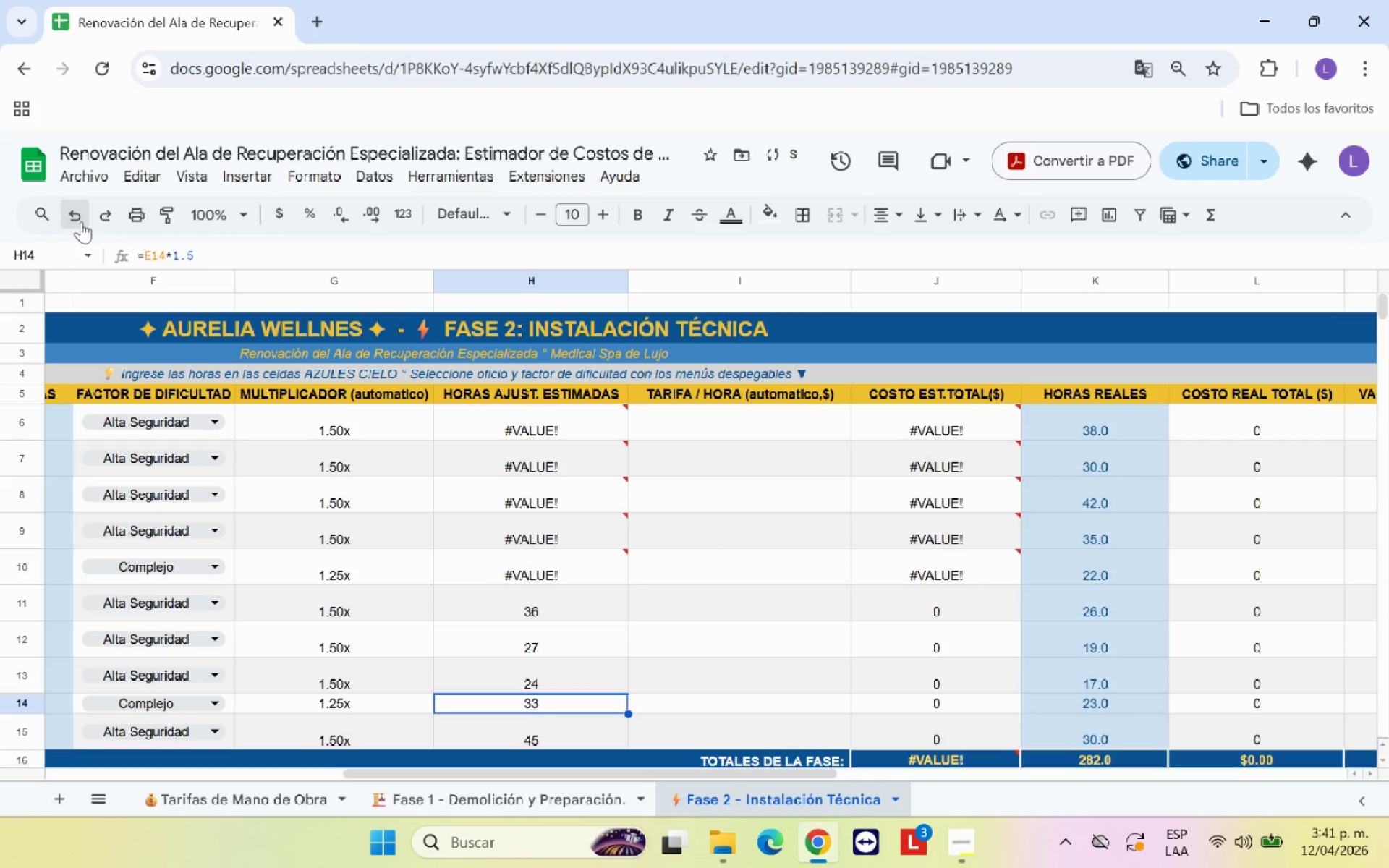 
double_click([81, 221])
 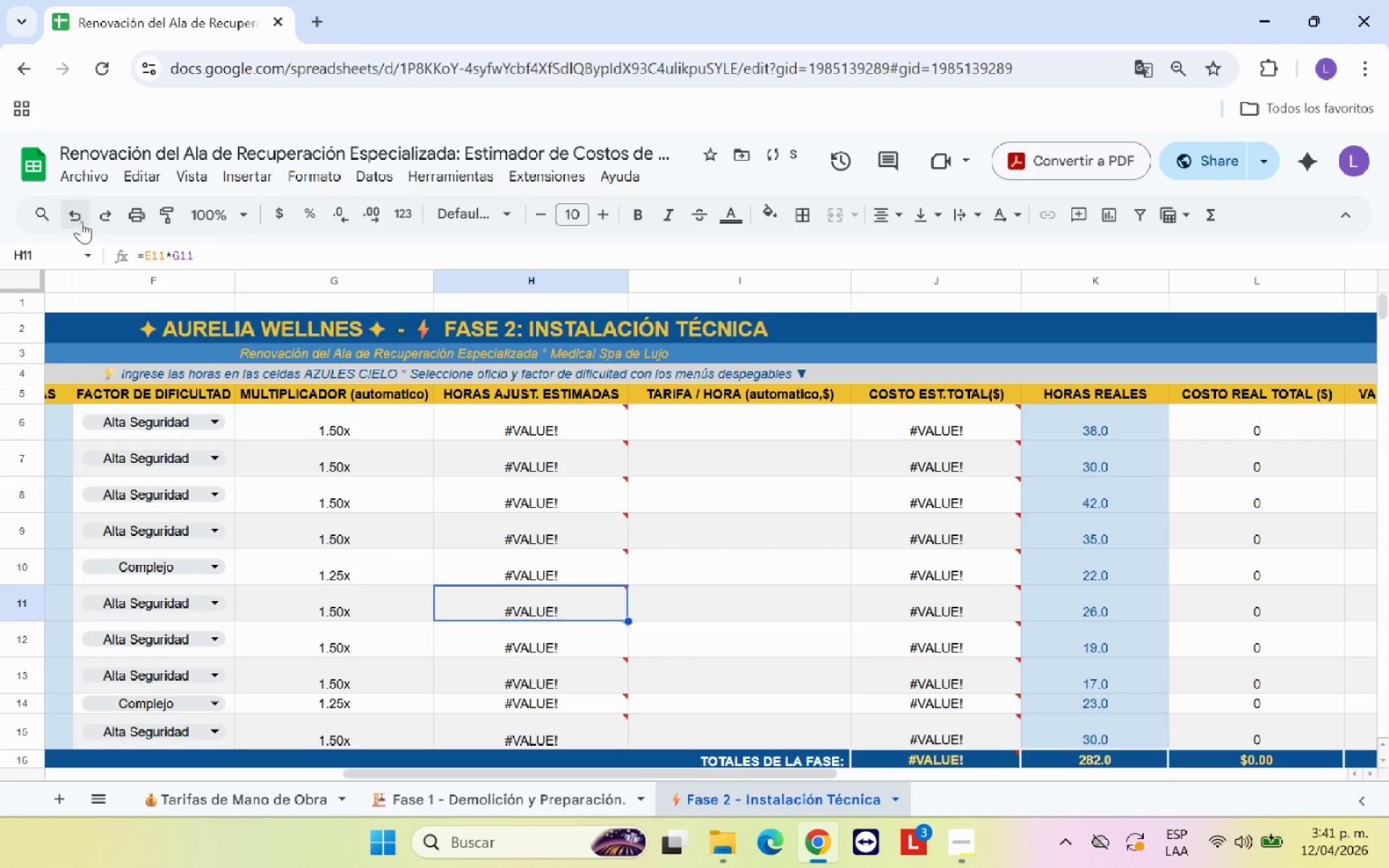 
triple_click([81, 221])
 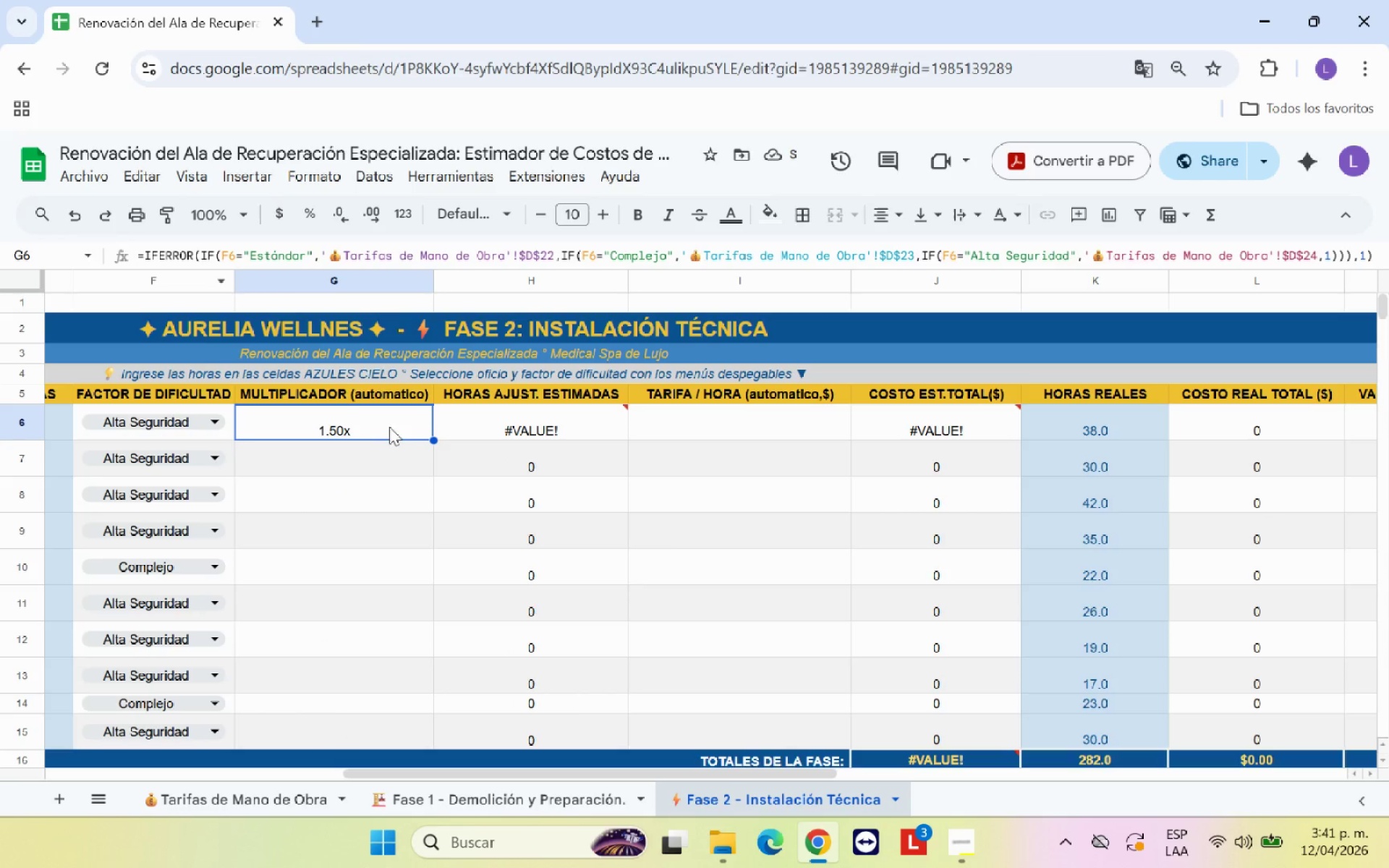 
key(Backspace)
 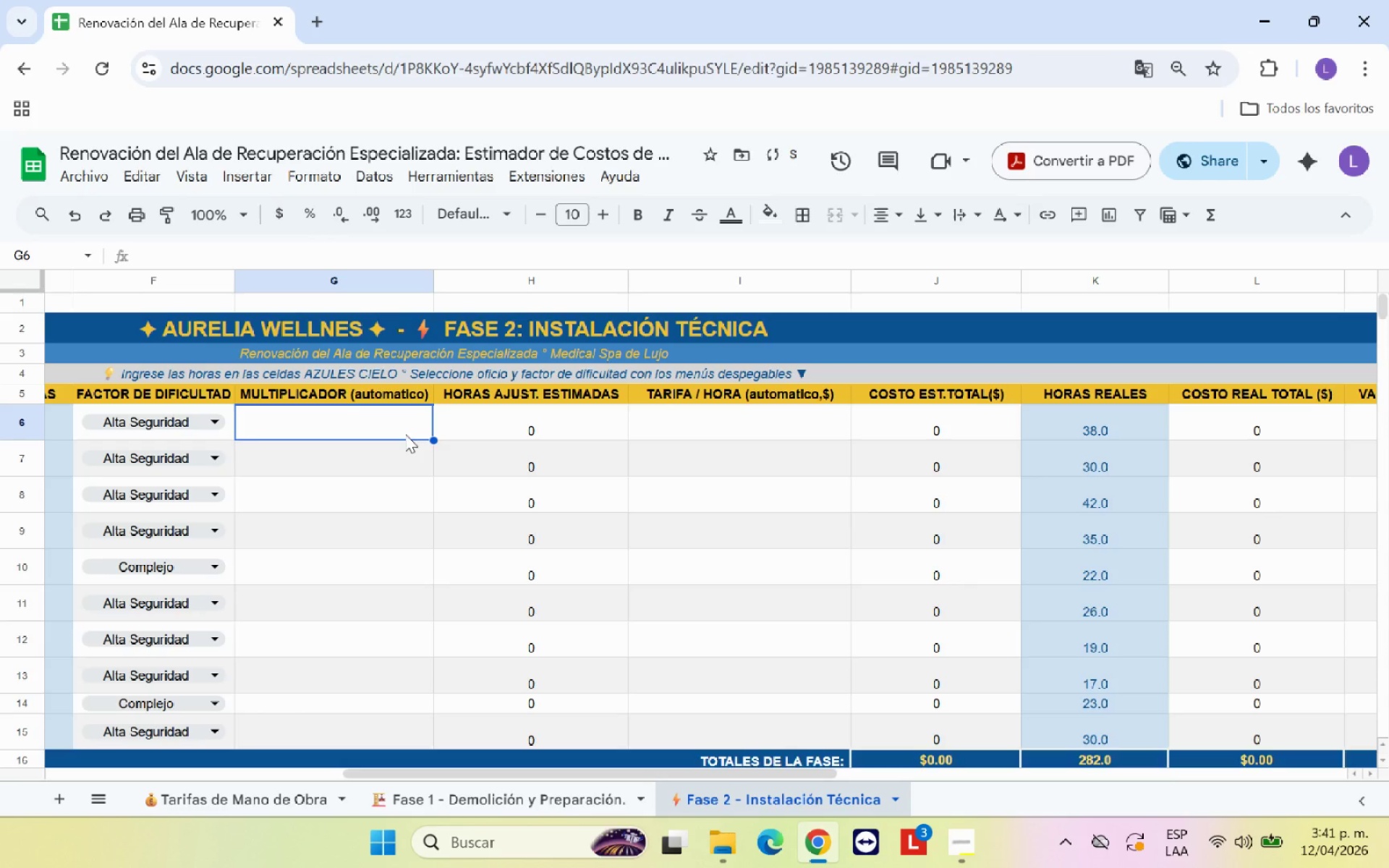 
left_click_drag(start_coordinate=[362, 502], to_coordinate=[358, 498])
 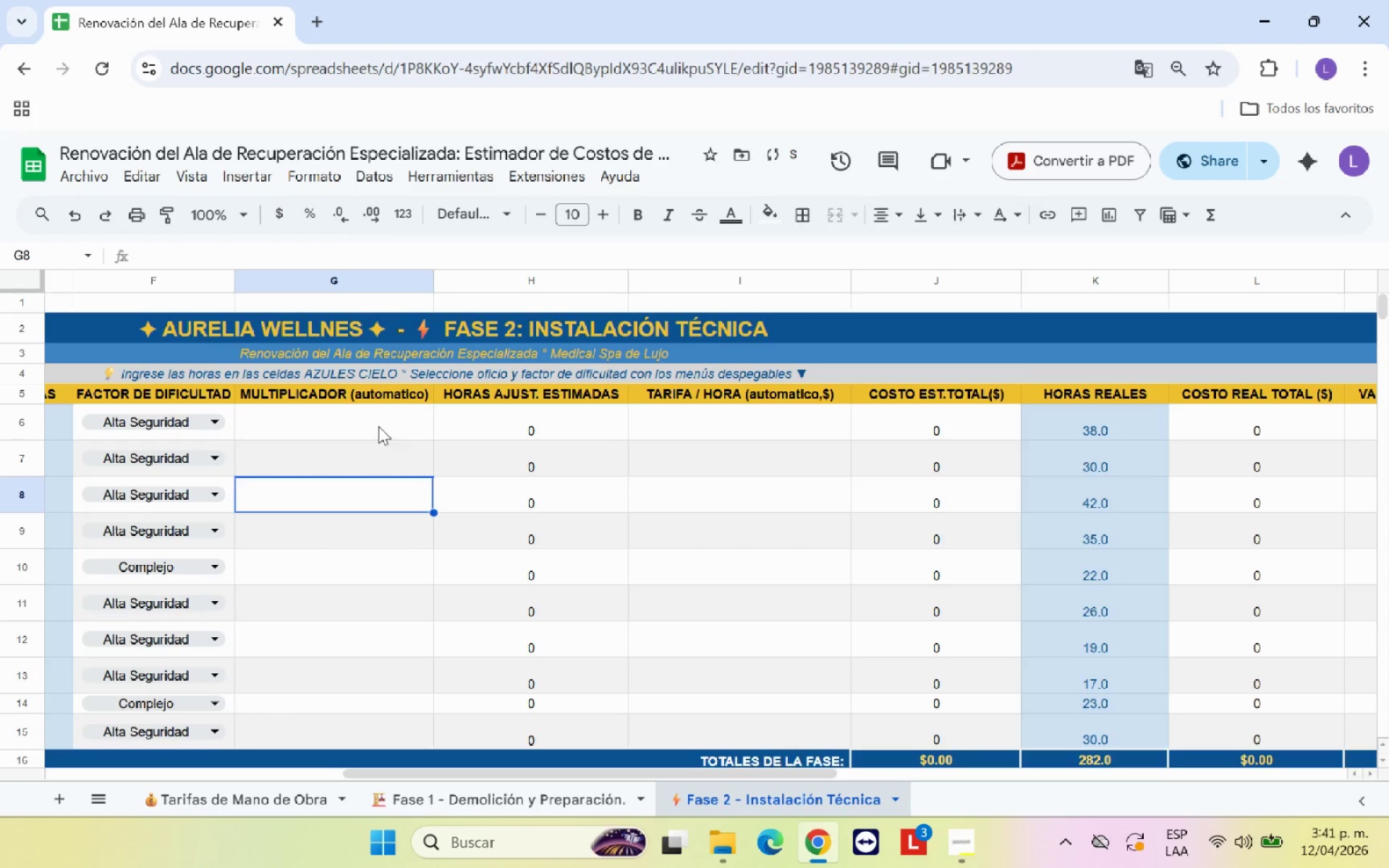 
left_click([380, 418])
 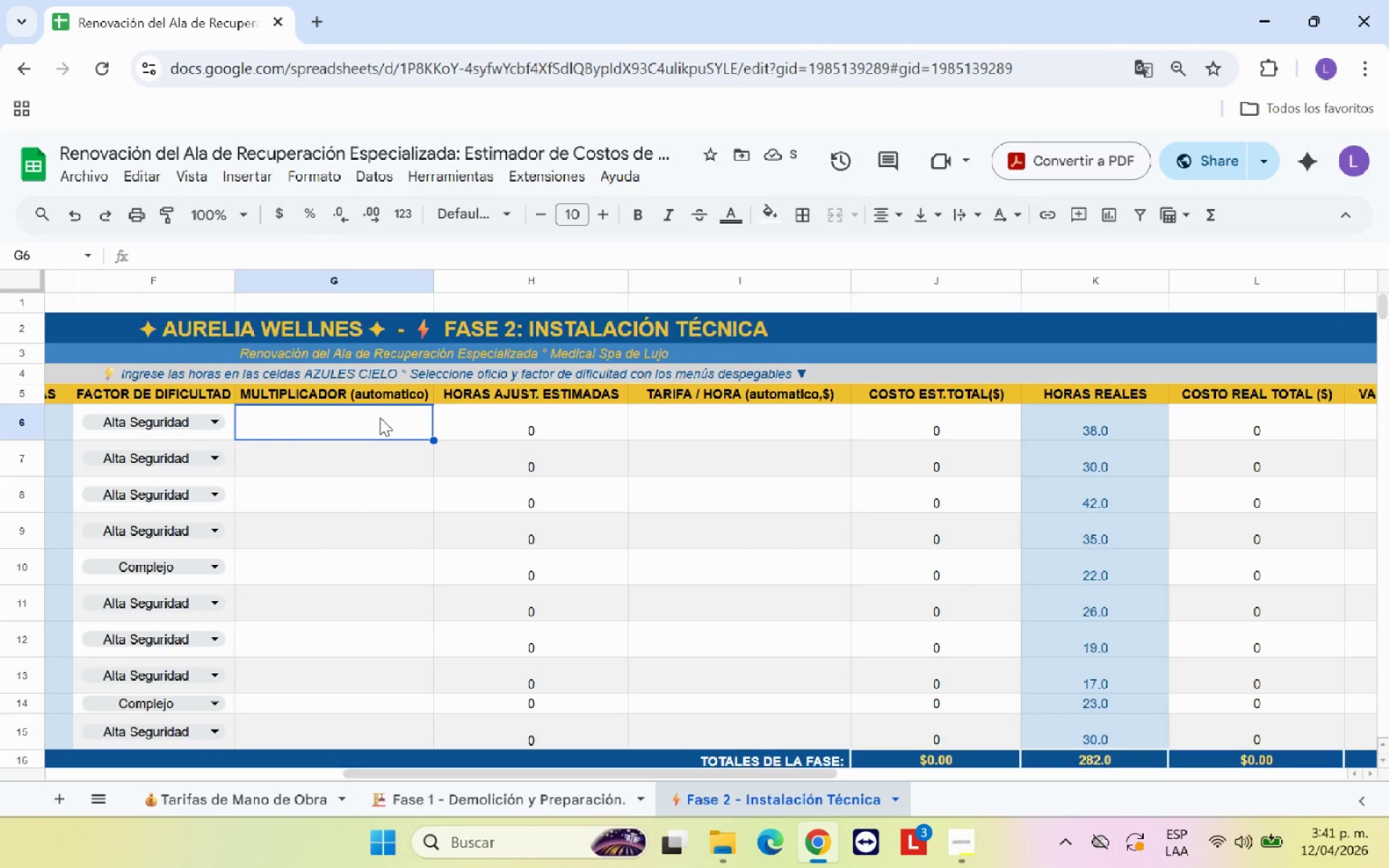 
key(Shift+0)
 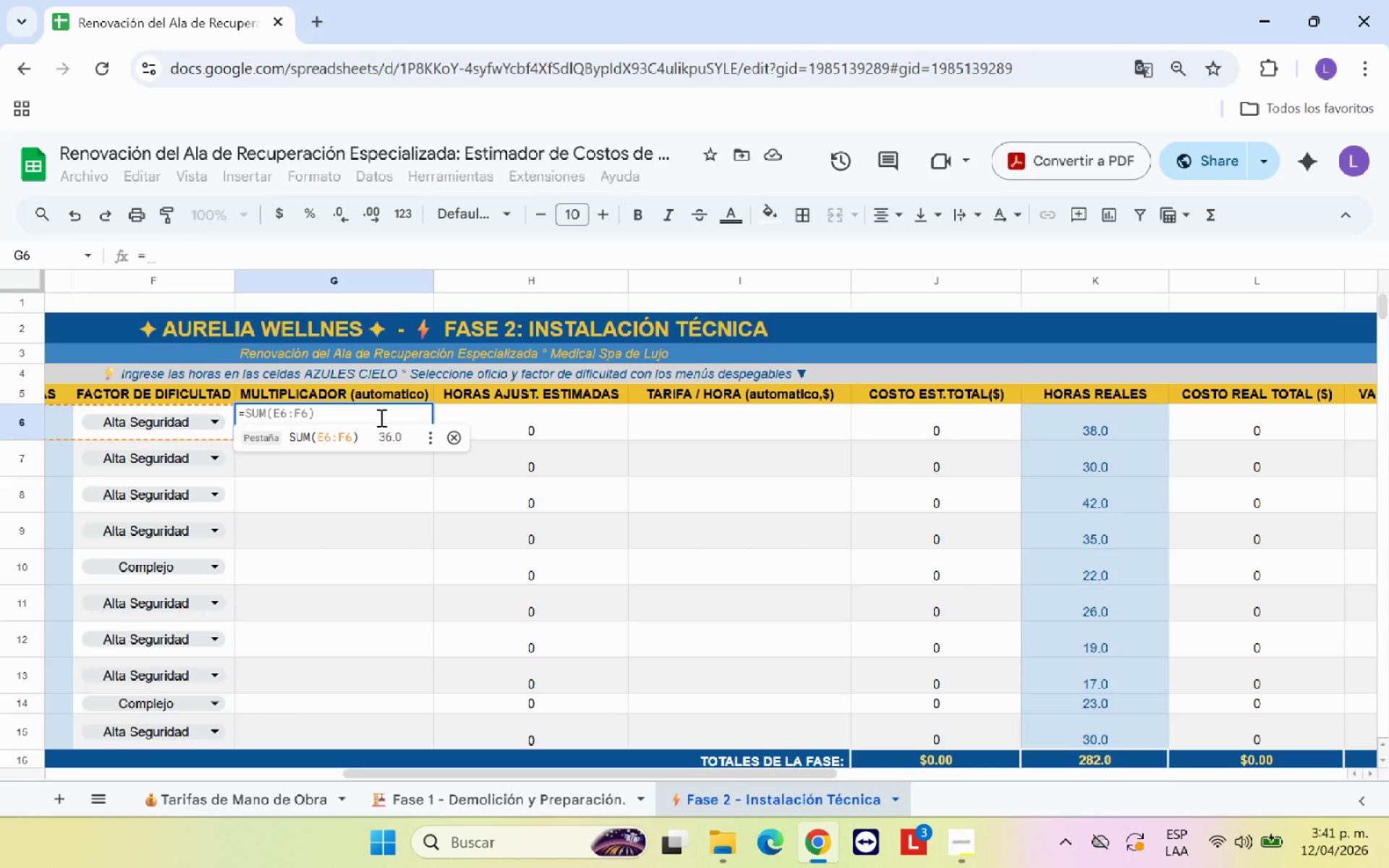 
wait(10.38)
 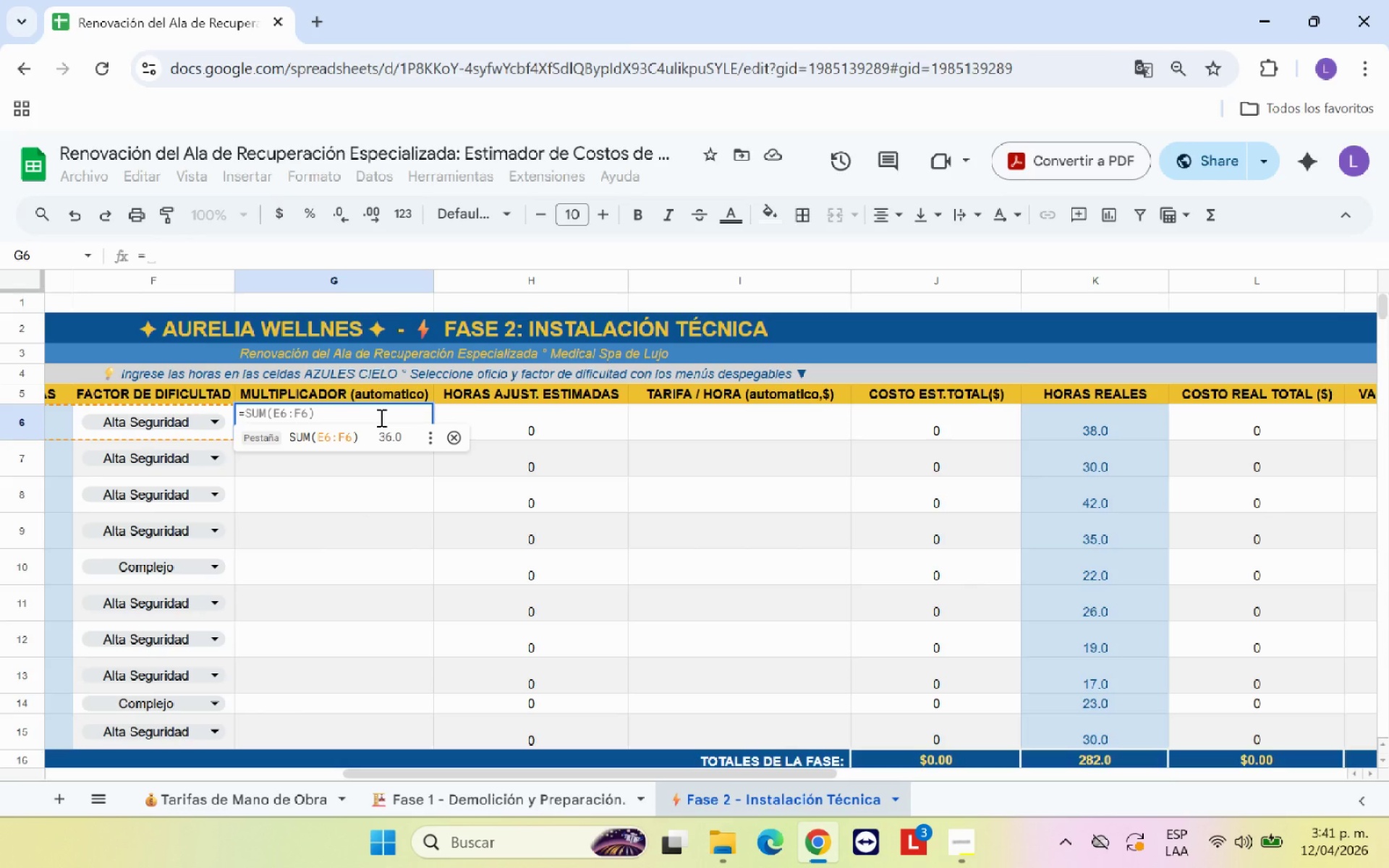 
left_click([102, 217])
 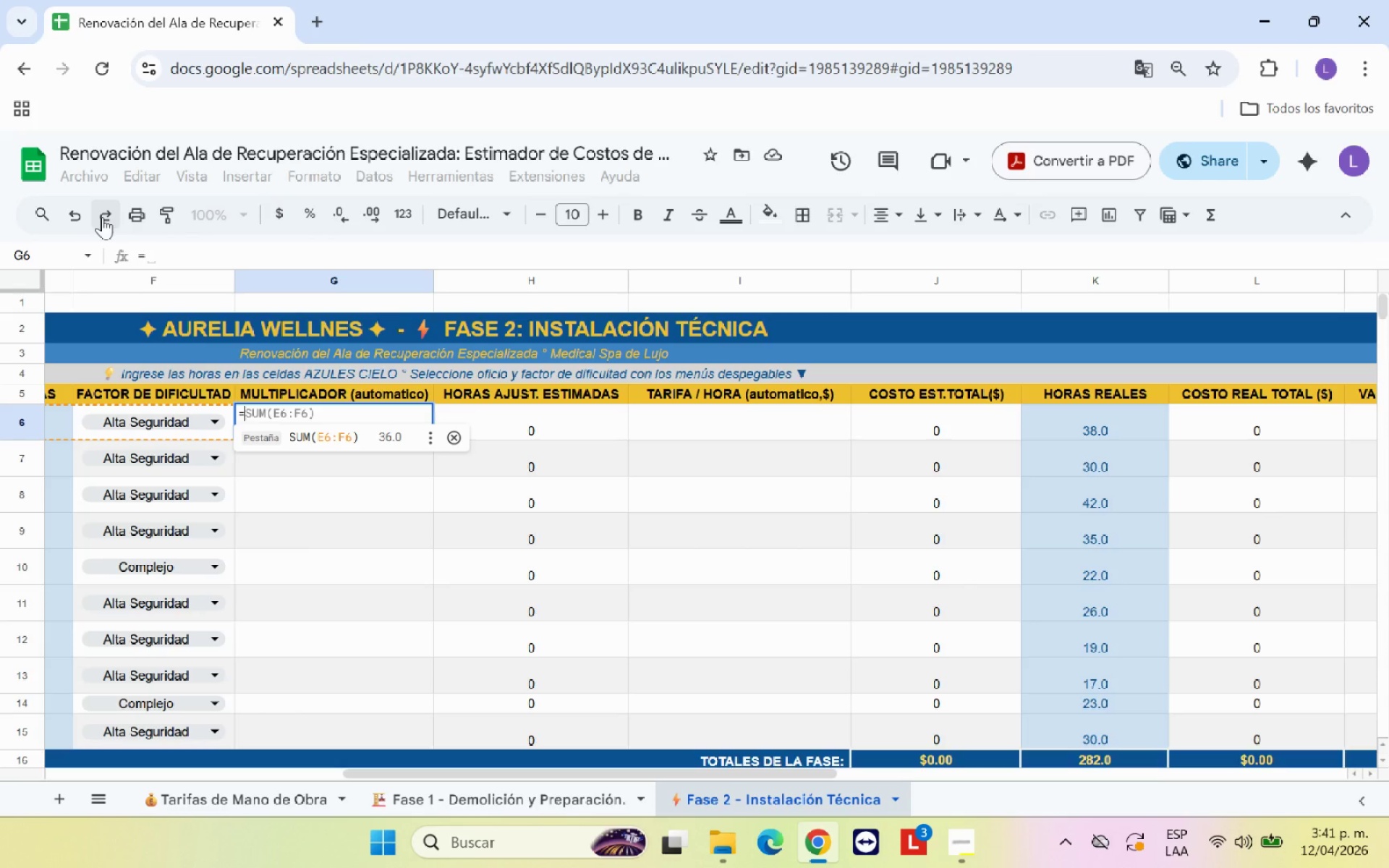 
left_click([102, 217])
 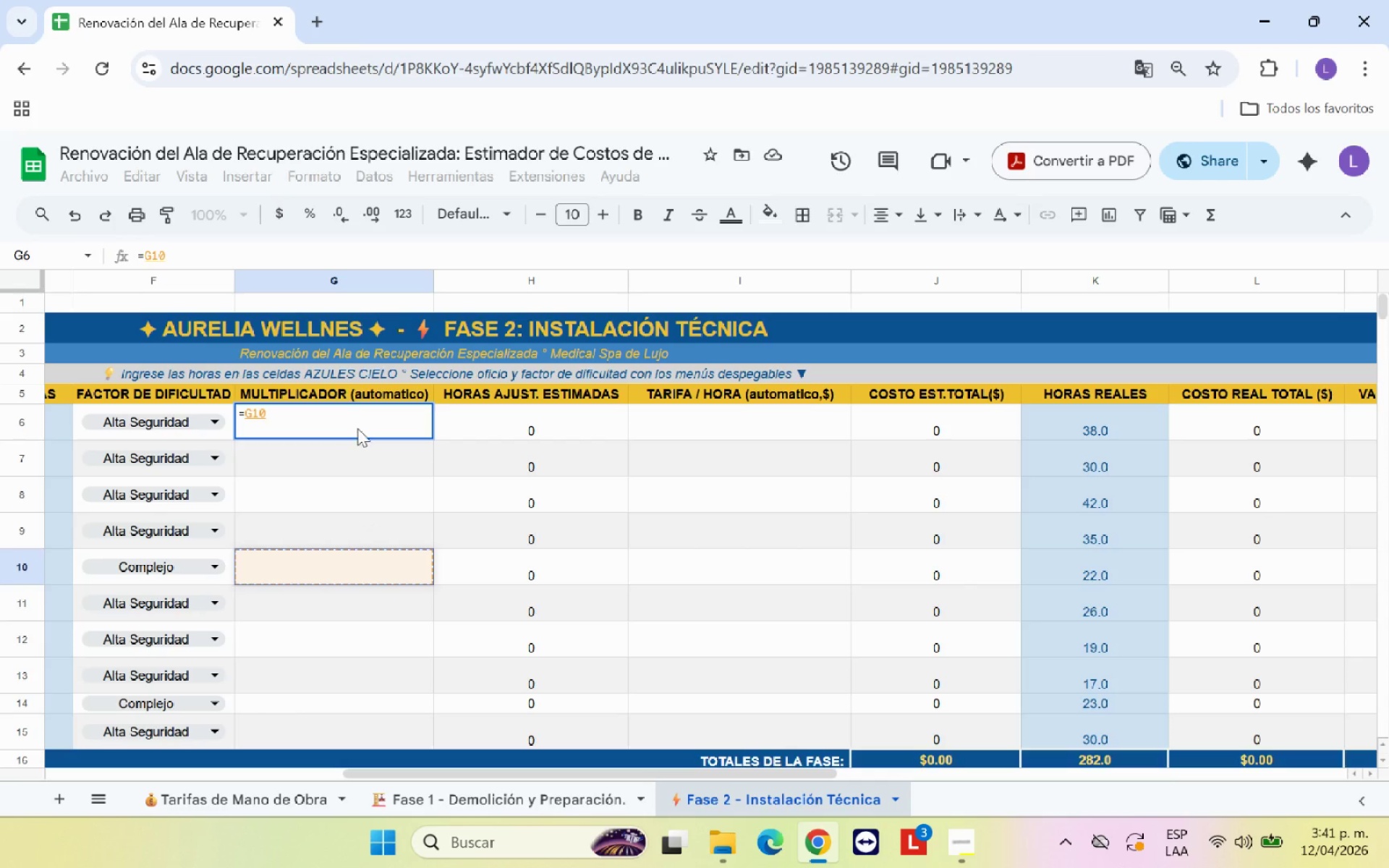 
key(Backspace)
 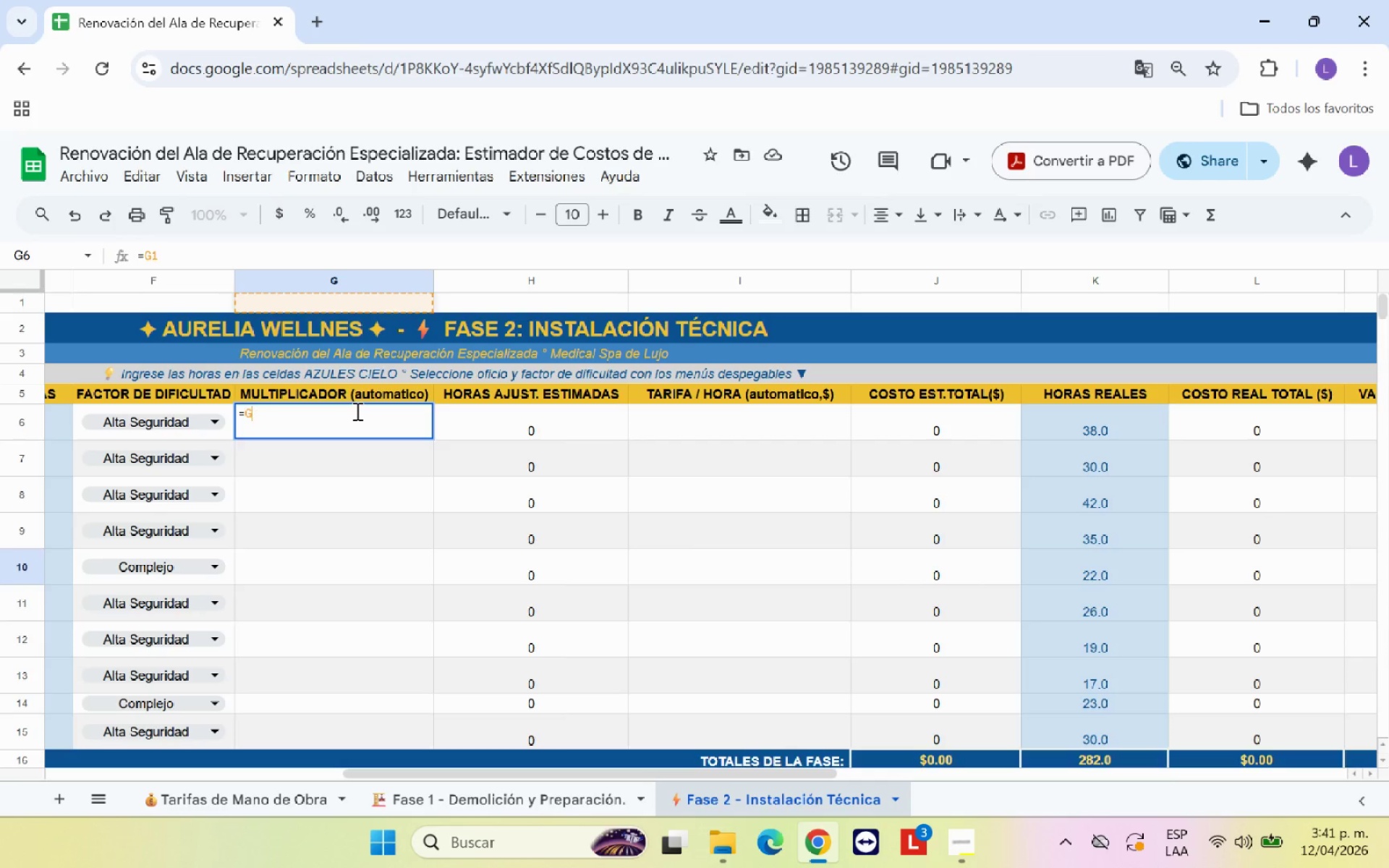 
key(Backspace)
 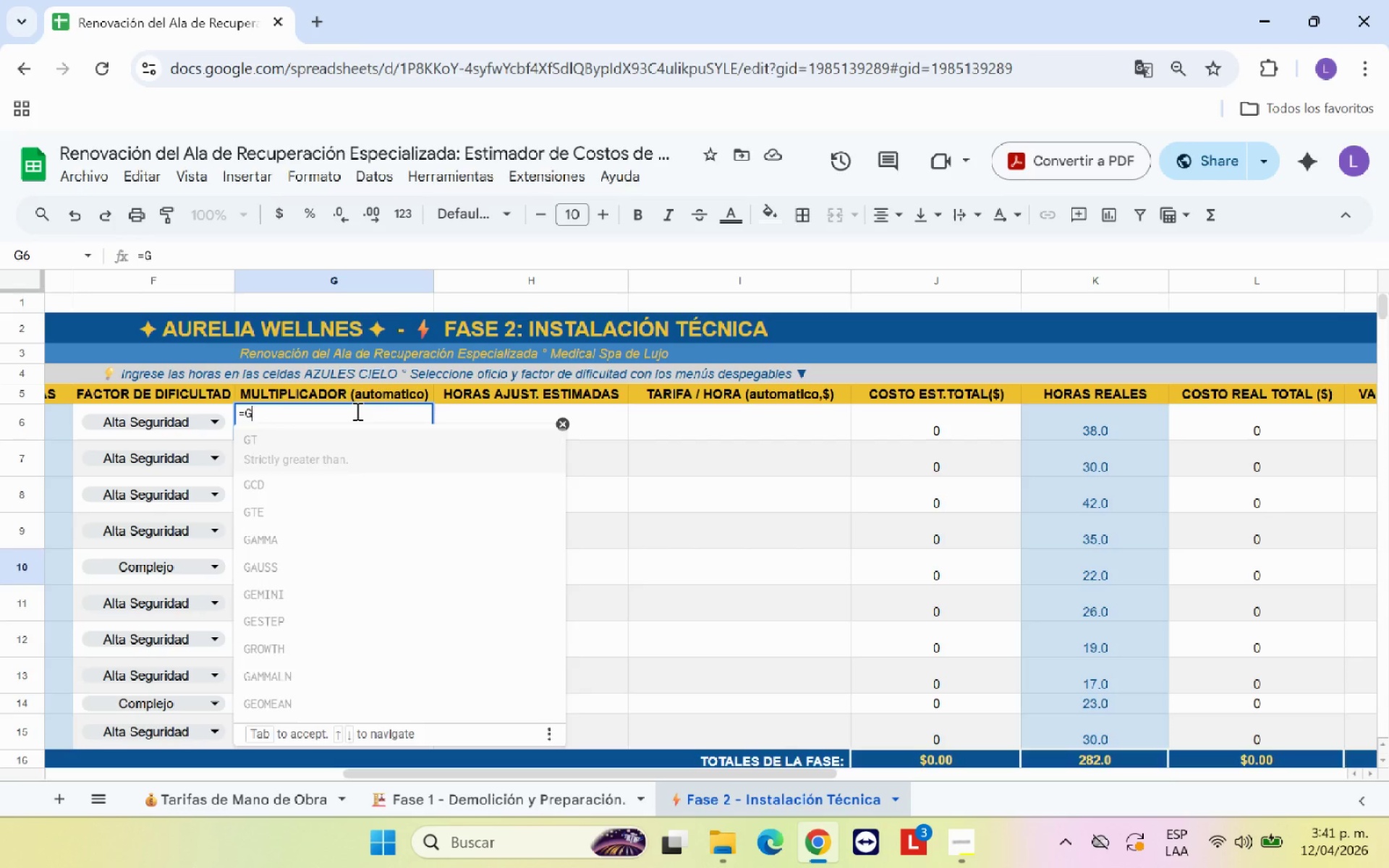 
key(Backspace)
 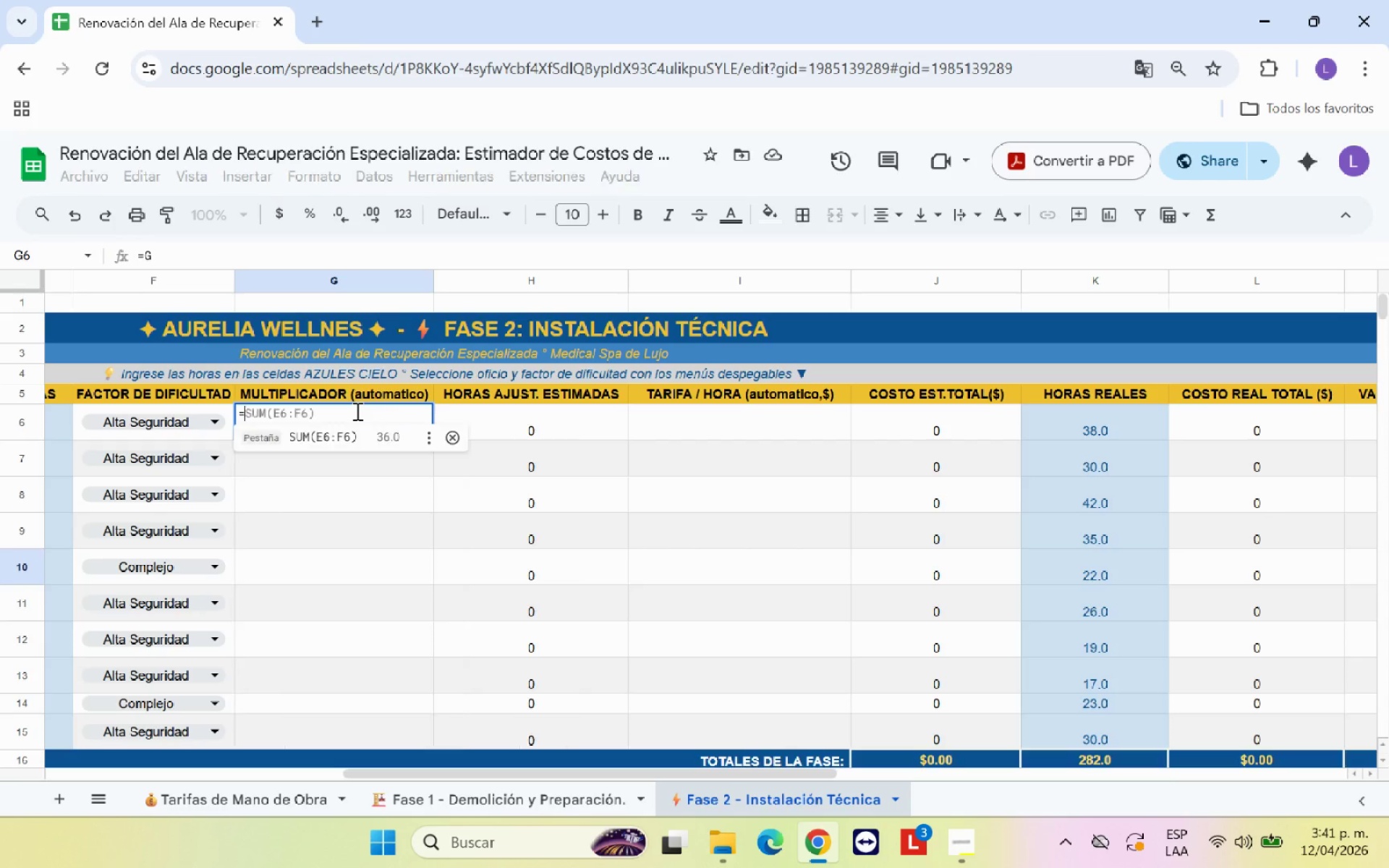 
key(Backspace)
 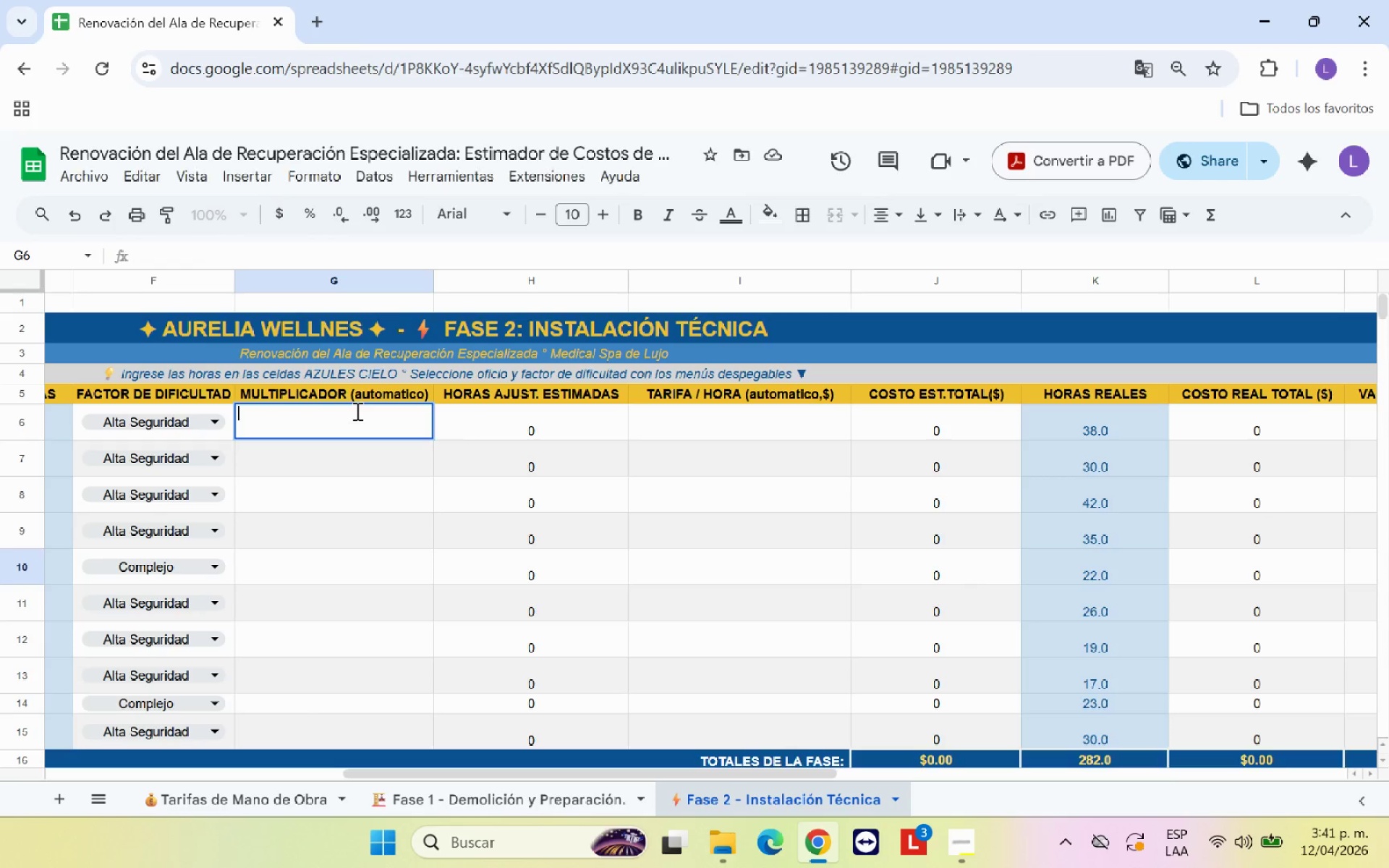 
key(Backspace)
 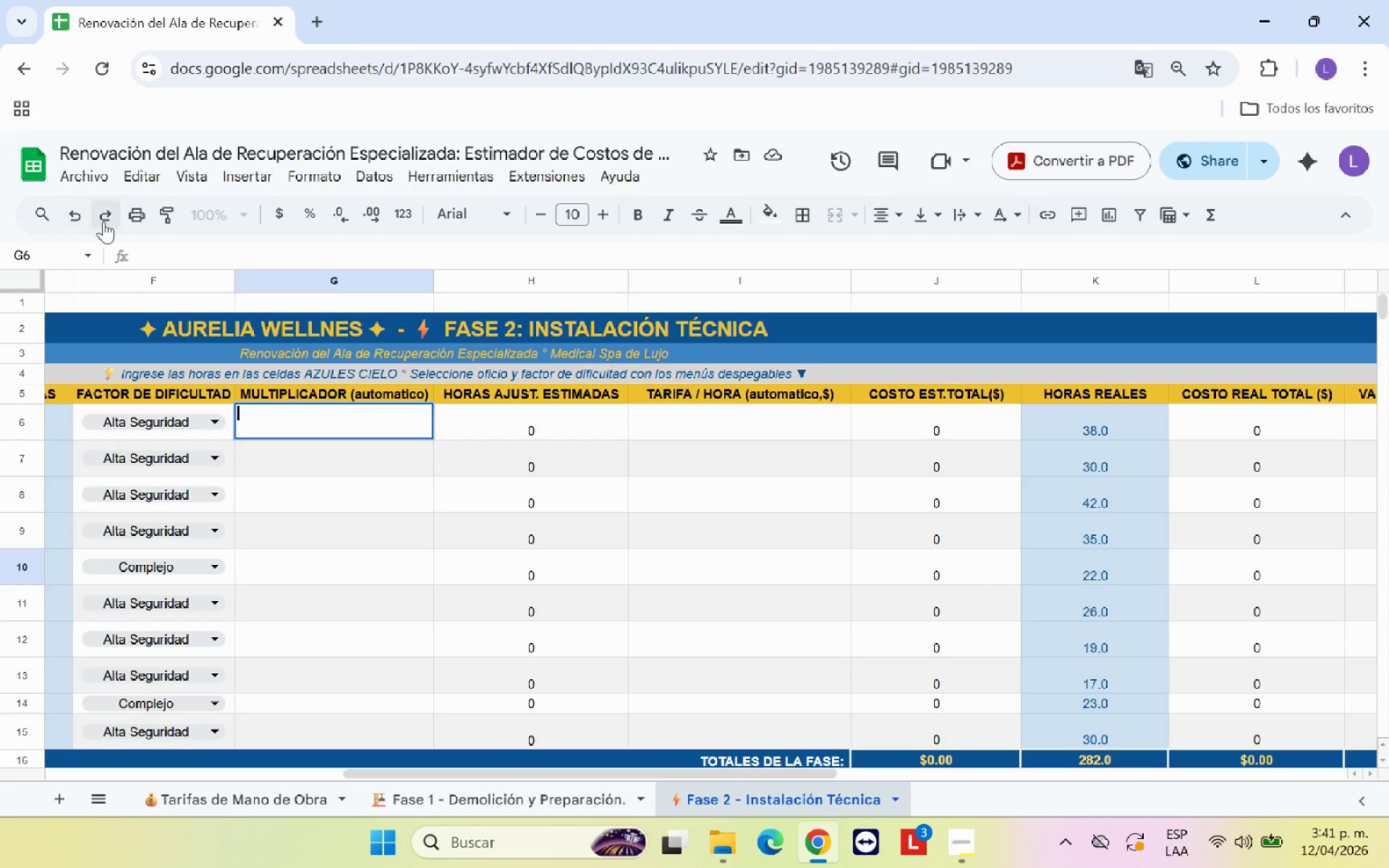 
left_click([109, 221])
 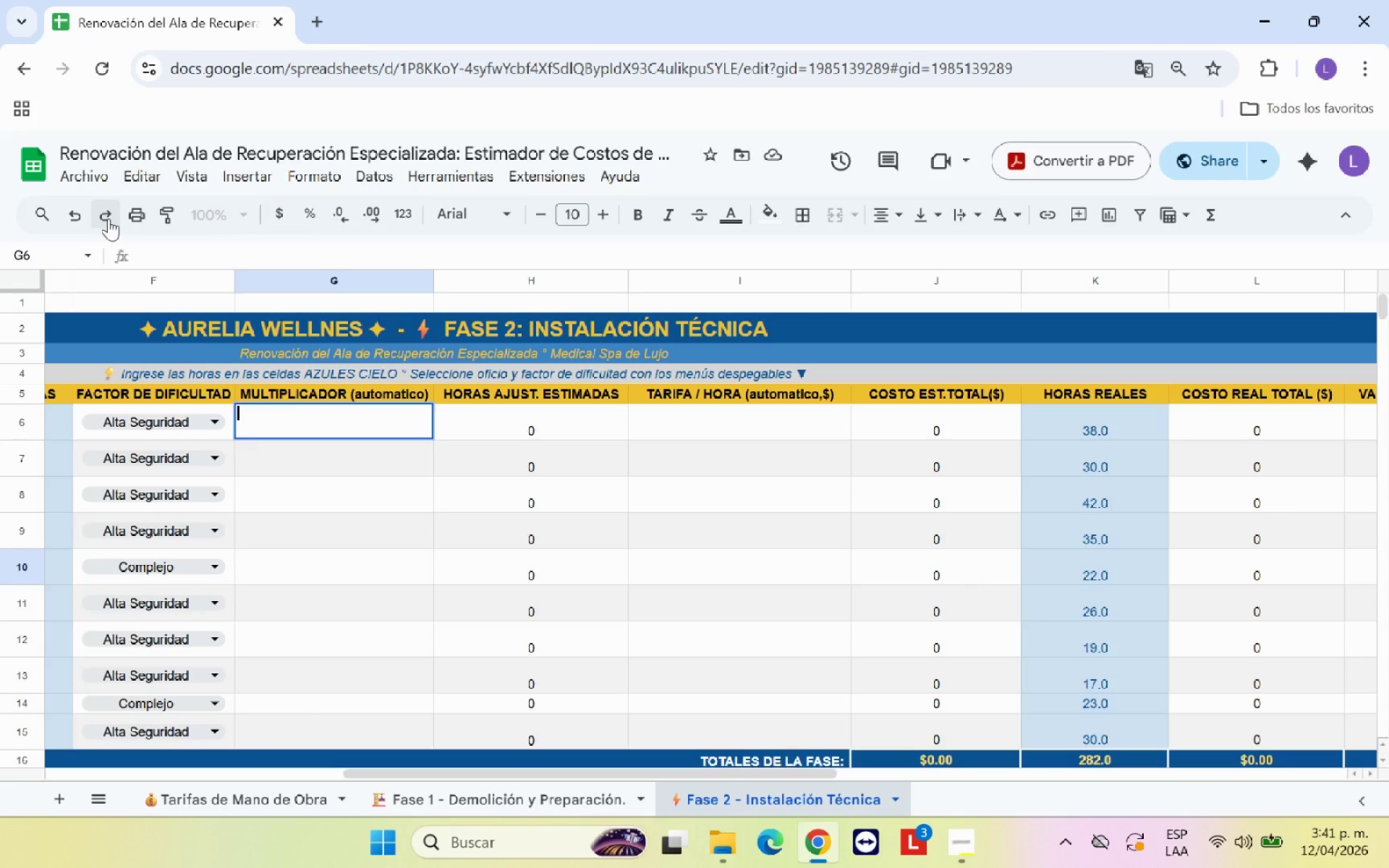 
left_click([109, 218])
 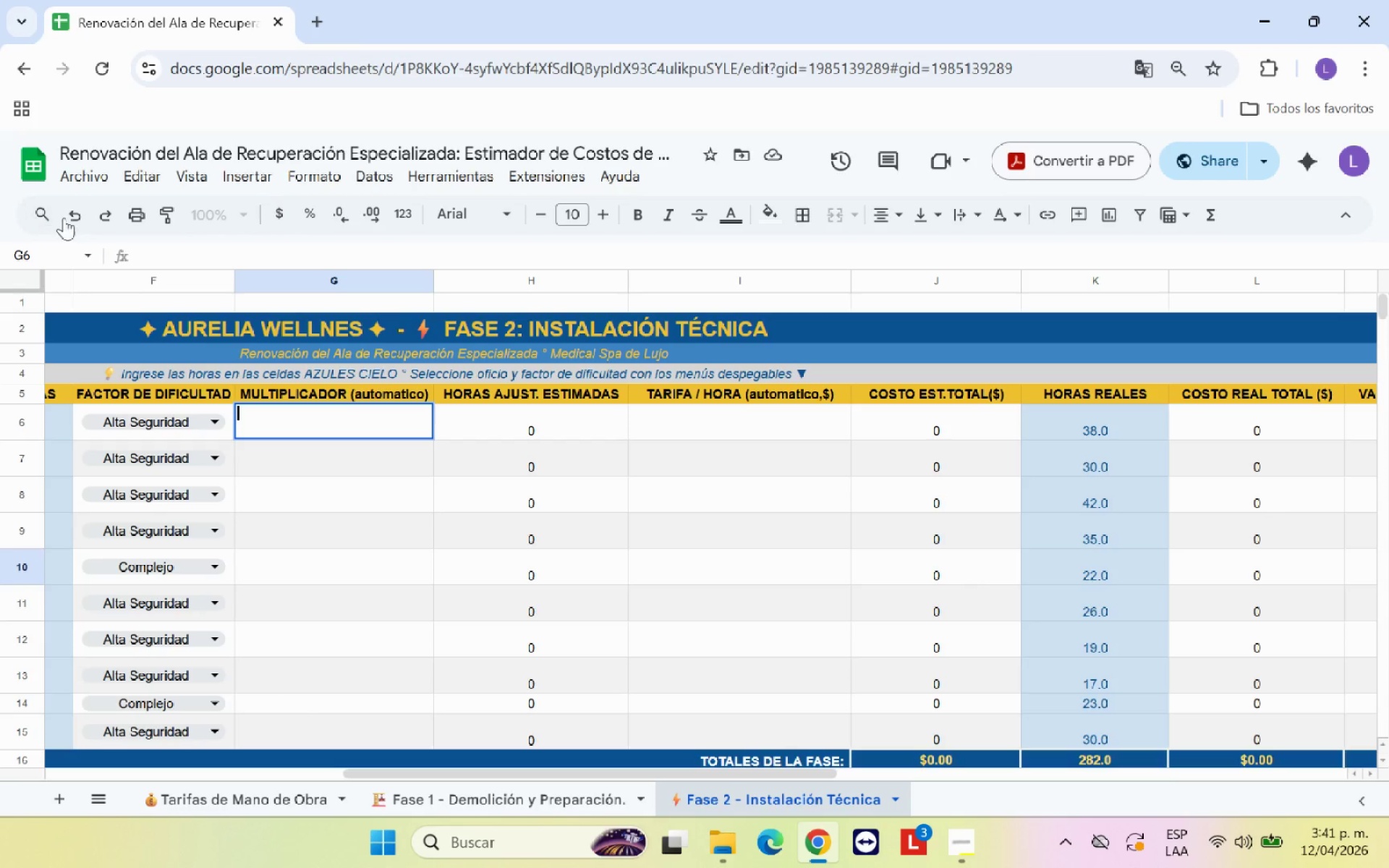 
left_click([69, 218])
 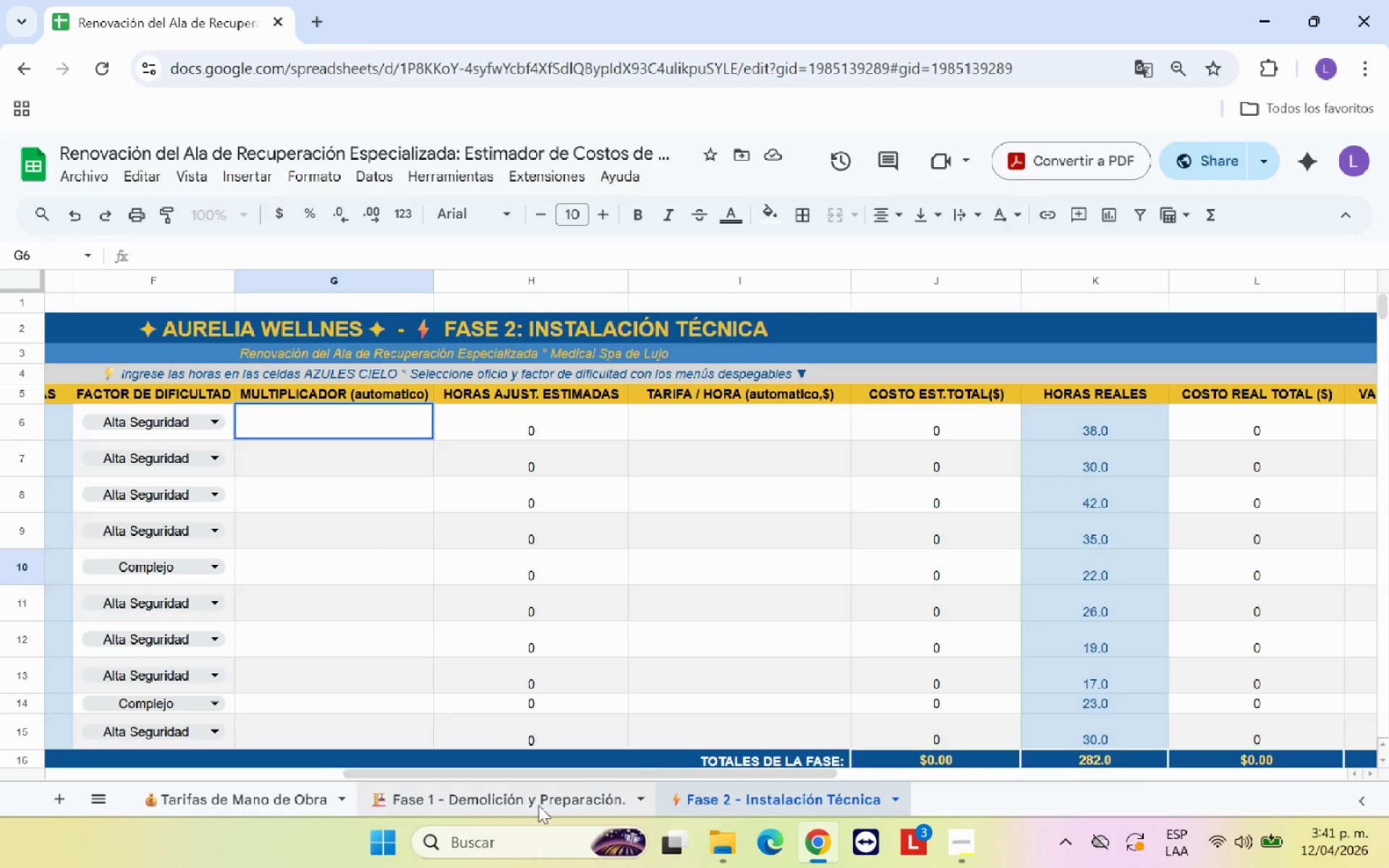 
left_click([497, 799])
 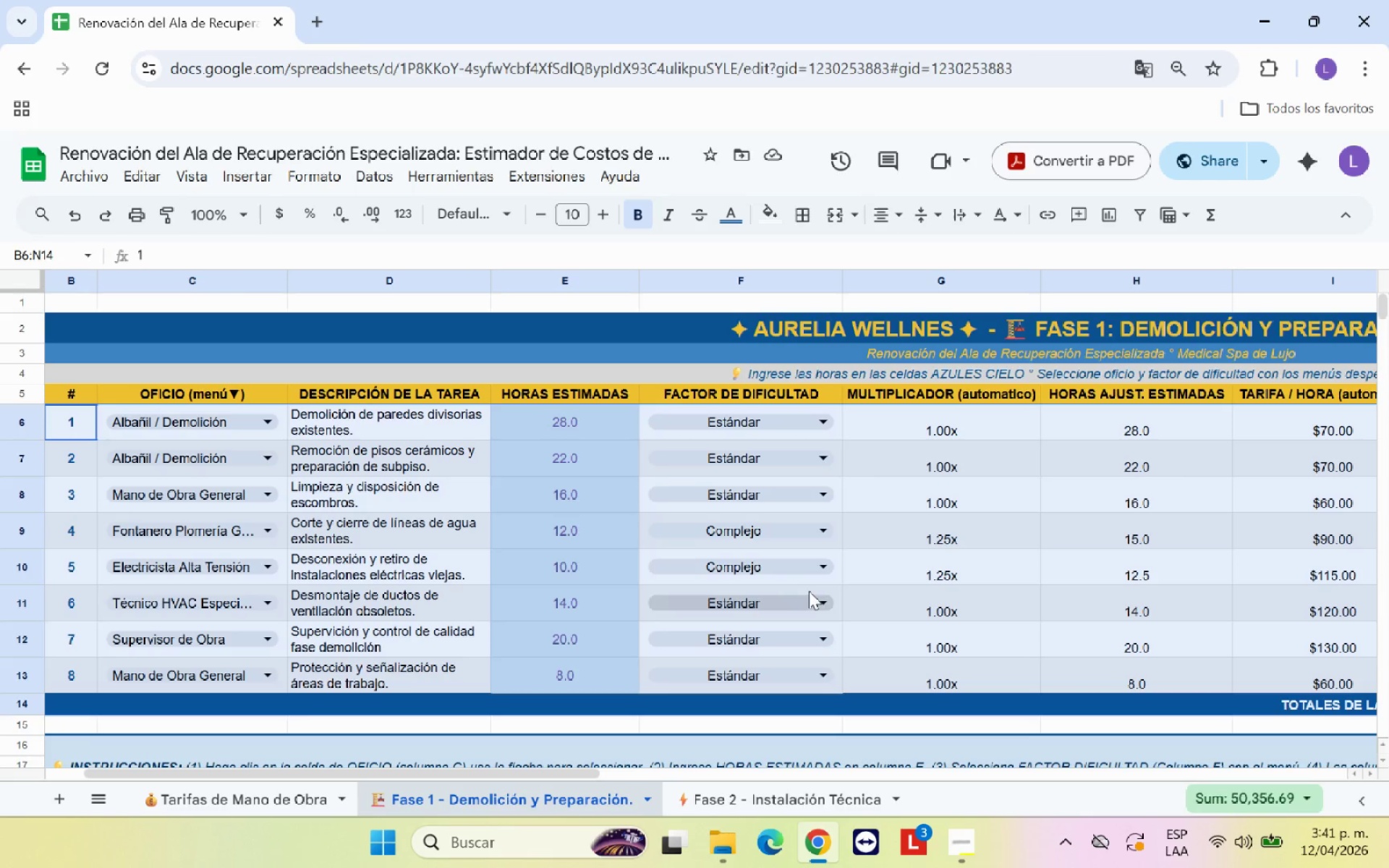 
left_click([937, 552])
 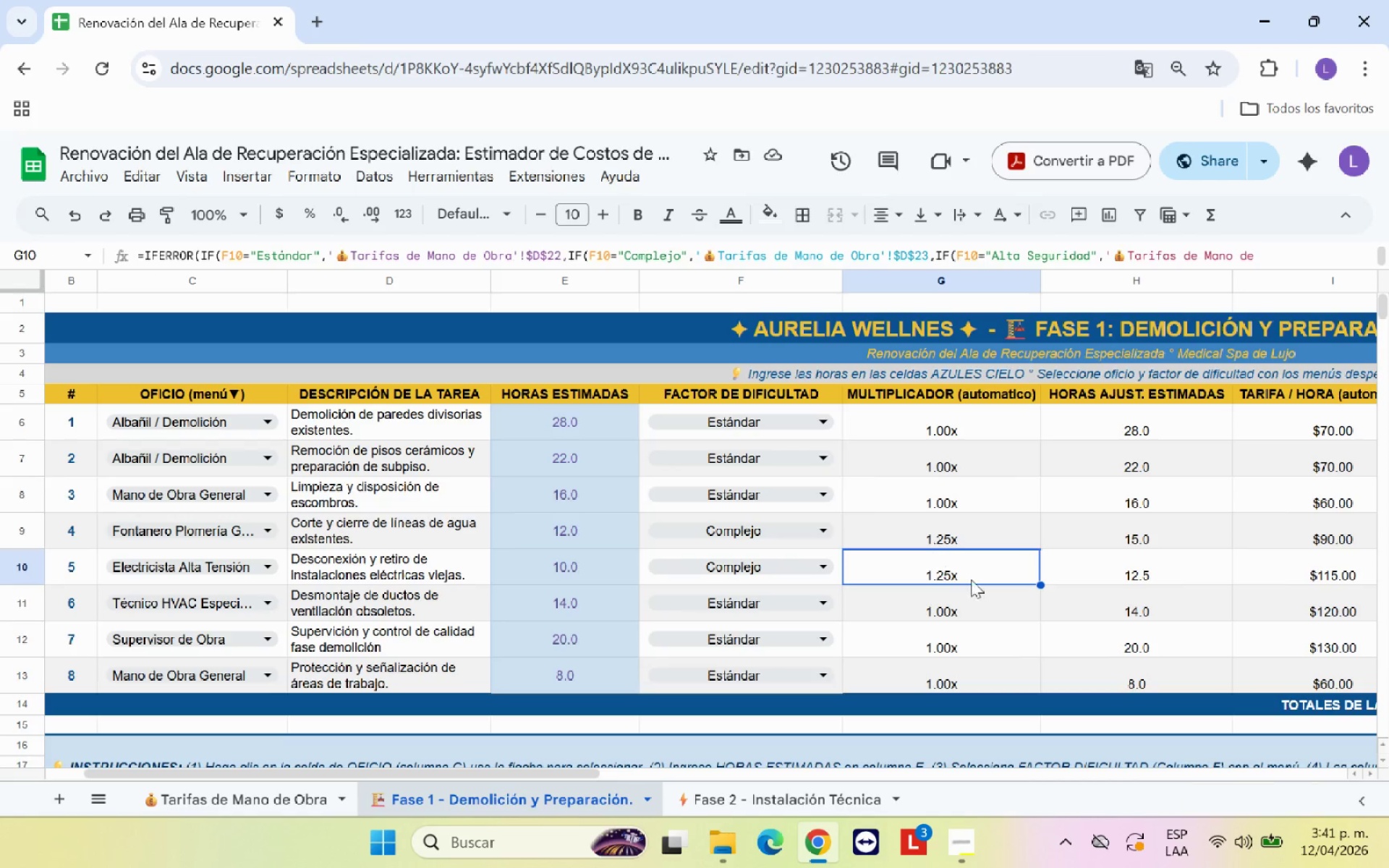 
scroll: coordinate [972, 579], scroll_direction: up, amount: 3.0
 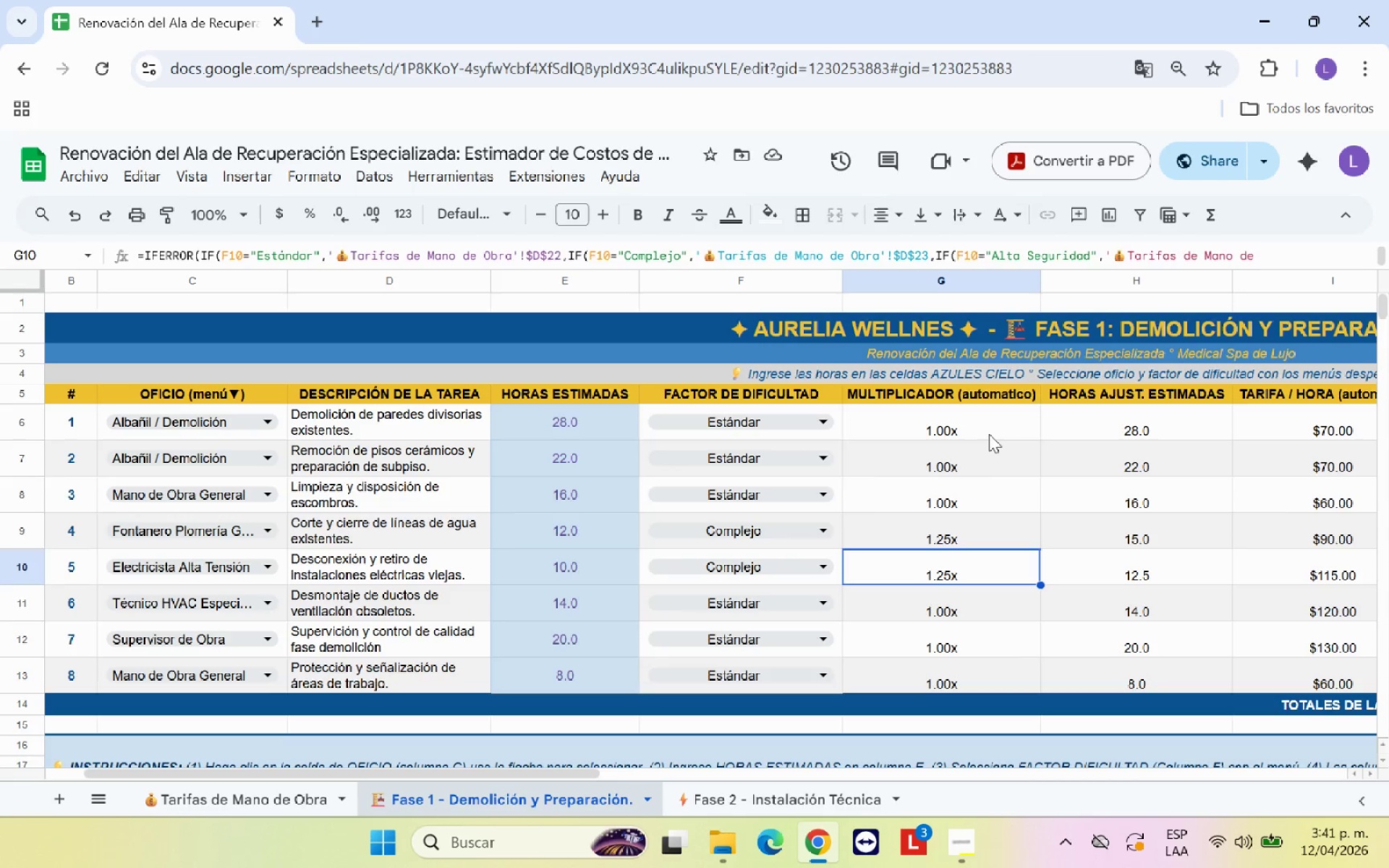 
left_click([989, 423])
 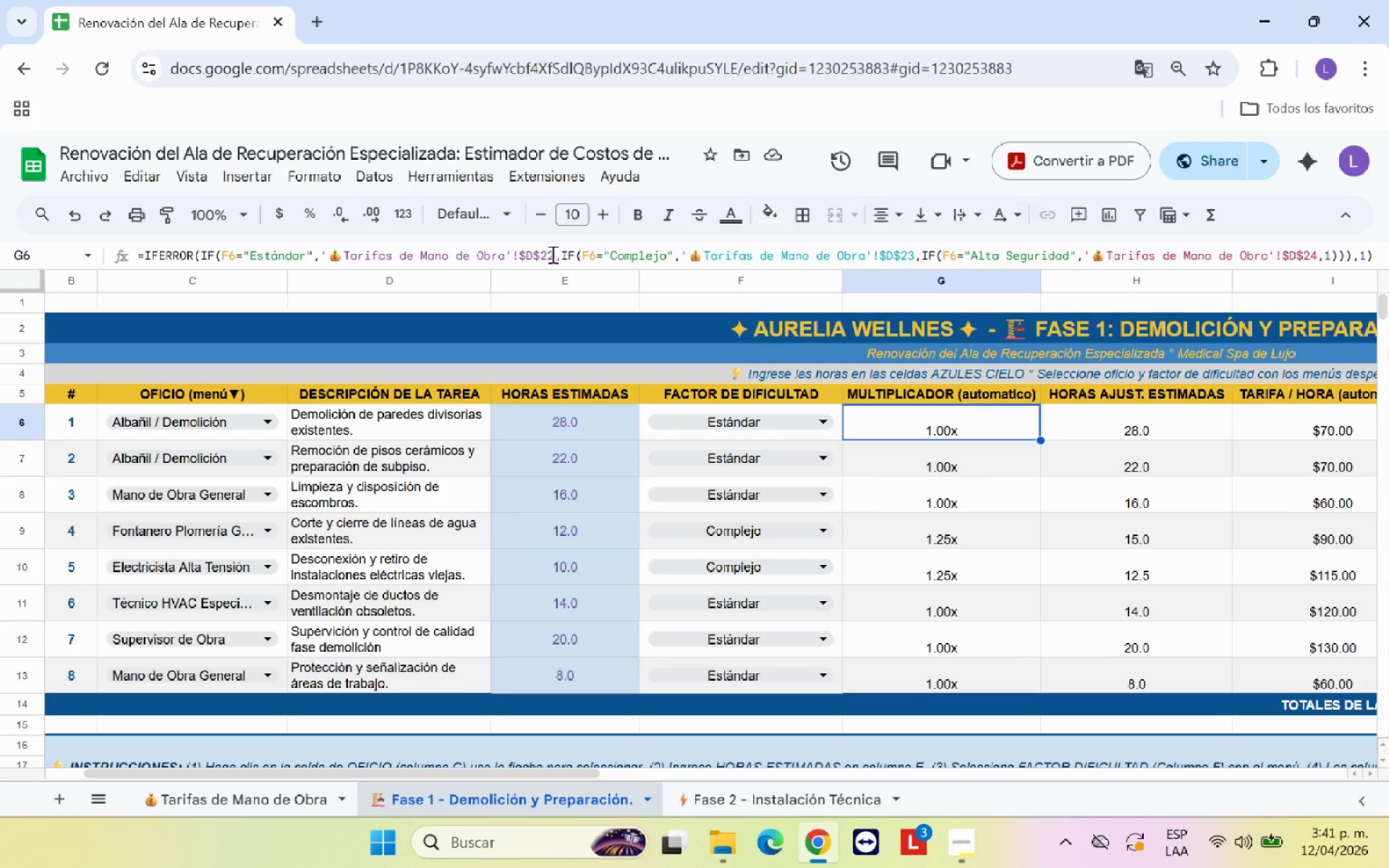 
left_click_drag(start_coordinate=[554, 254], to_coordinate=[321, 258])
 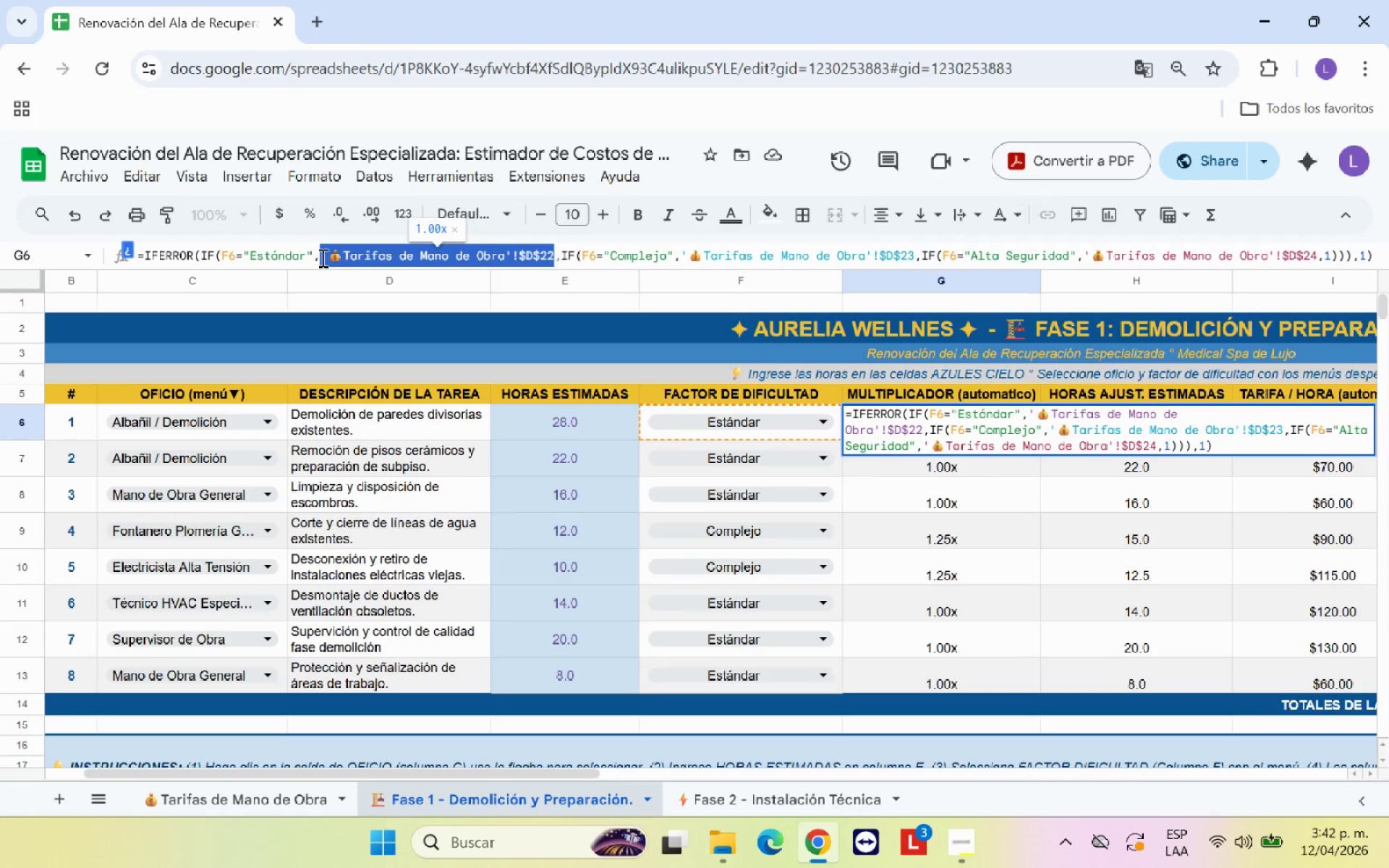 
key(Backspace)
 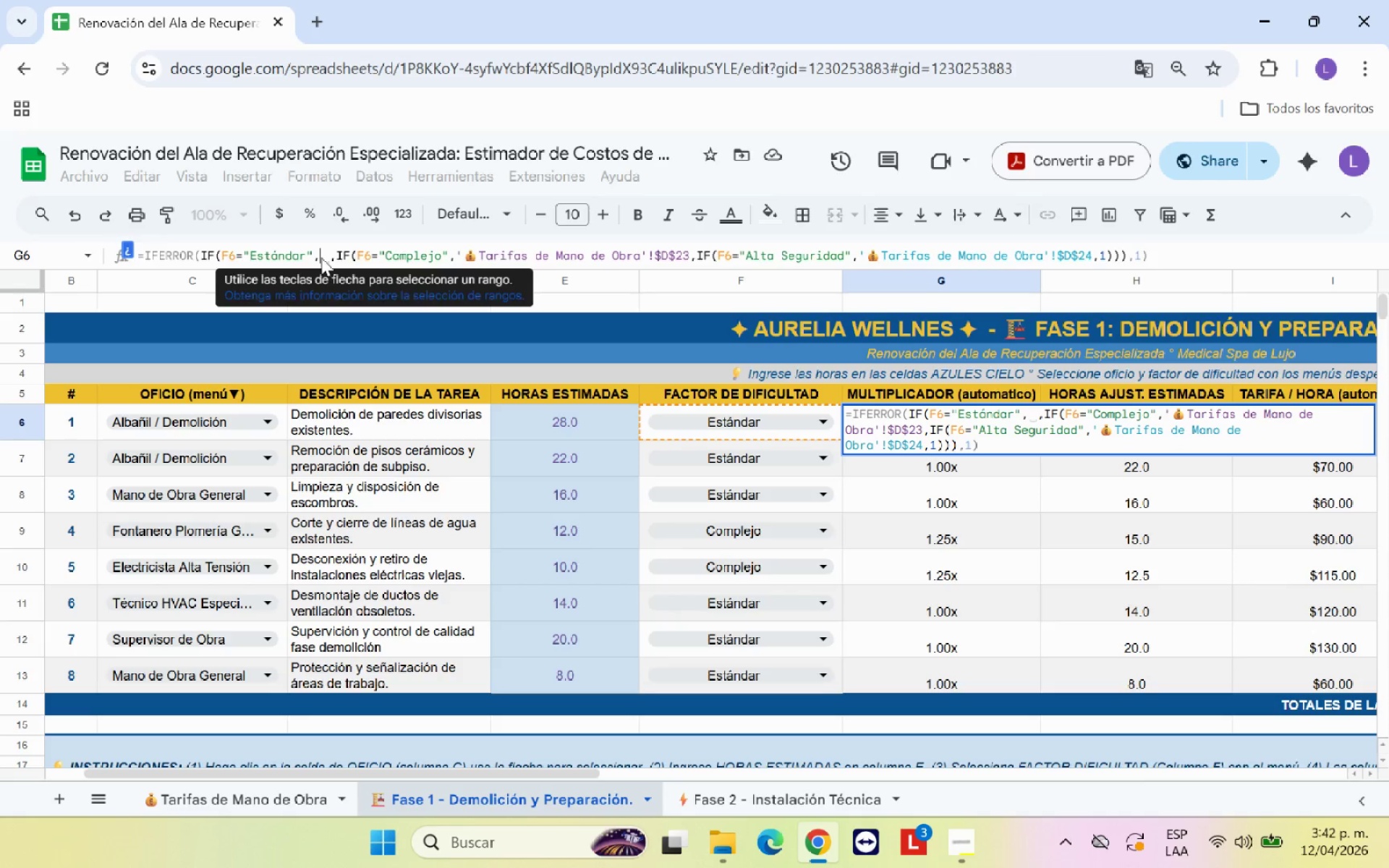 
key(1)
 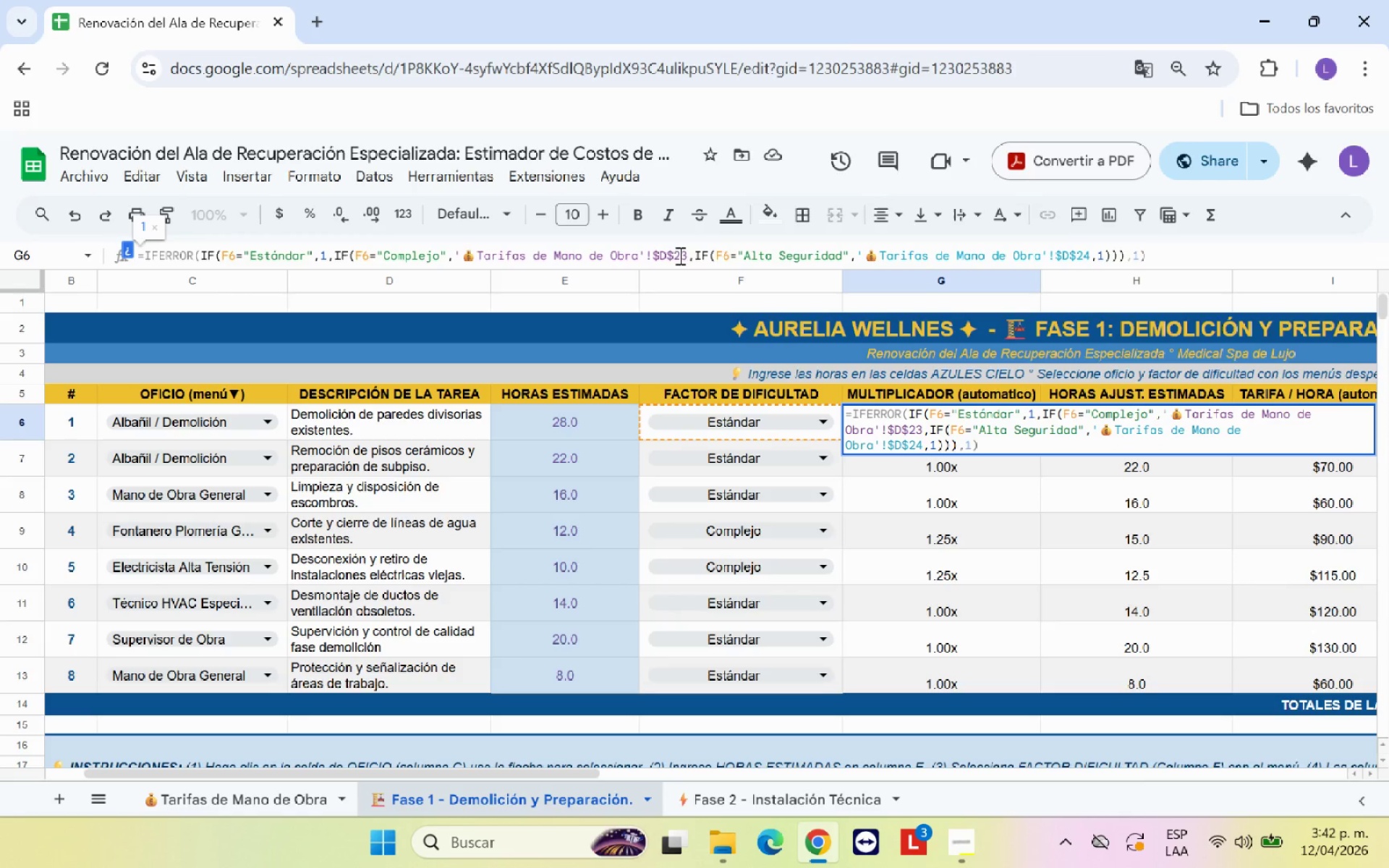 
left_click_drag(start_coordinate=[687, 254], to_coordinate=[456, 258])
 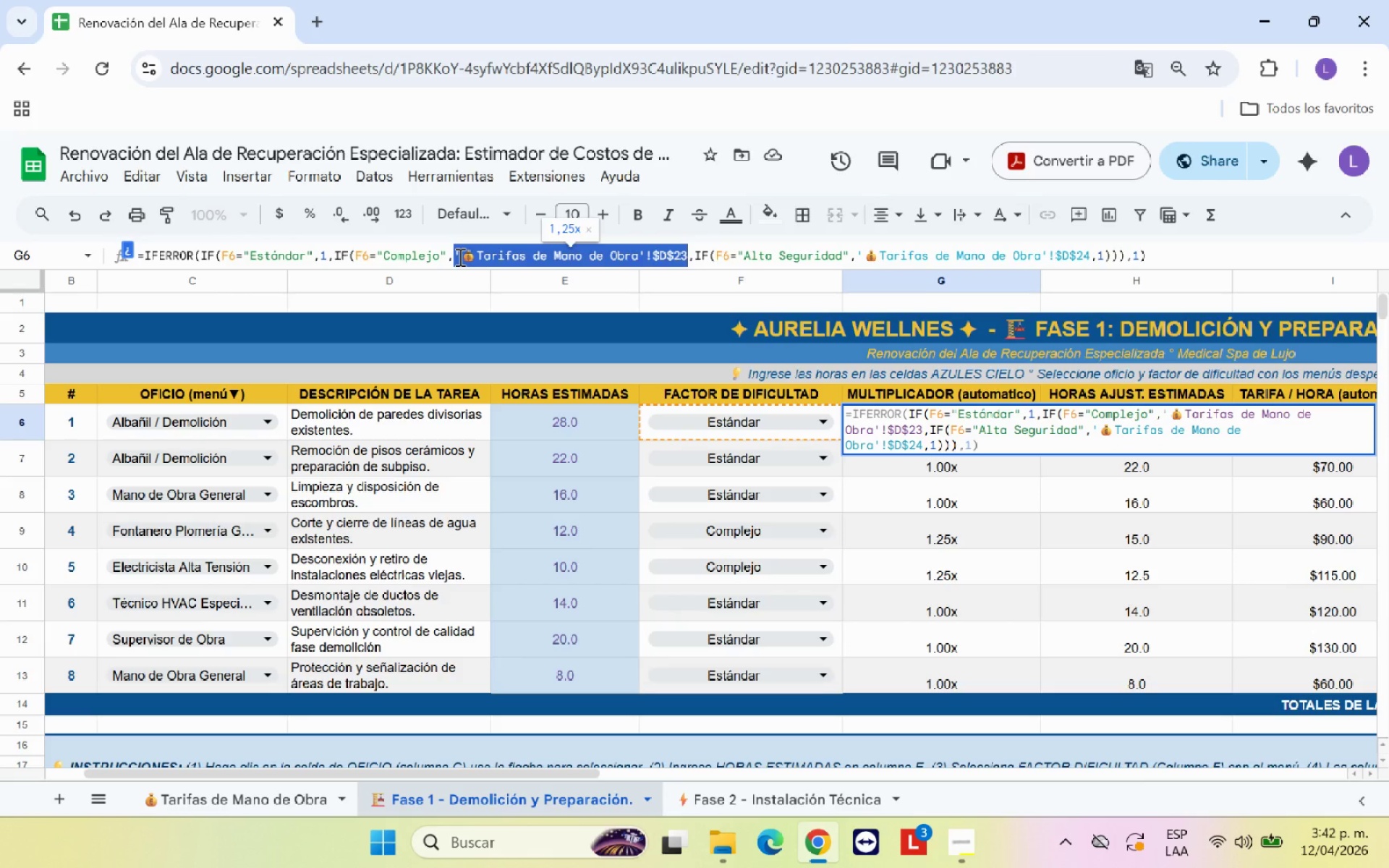 
key(Backspace)
 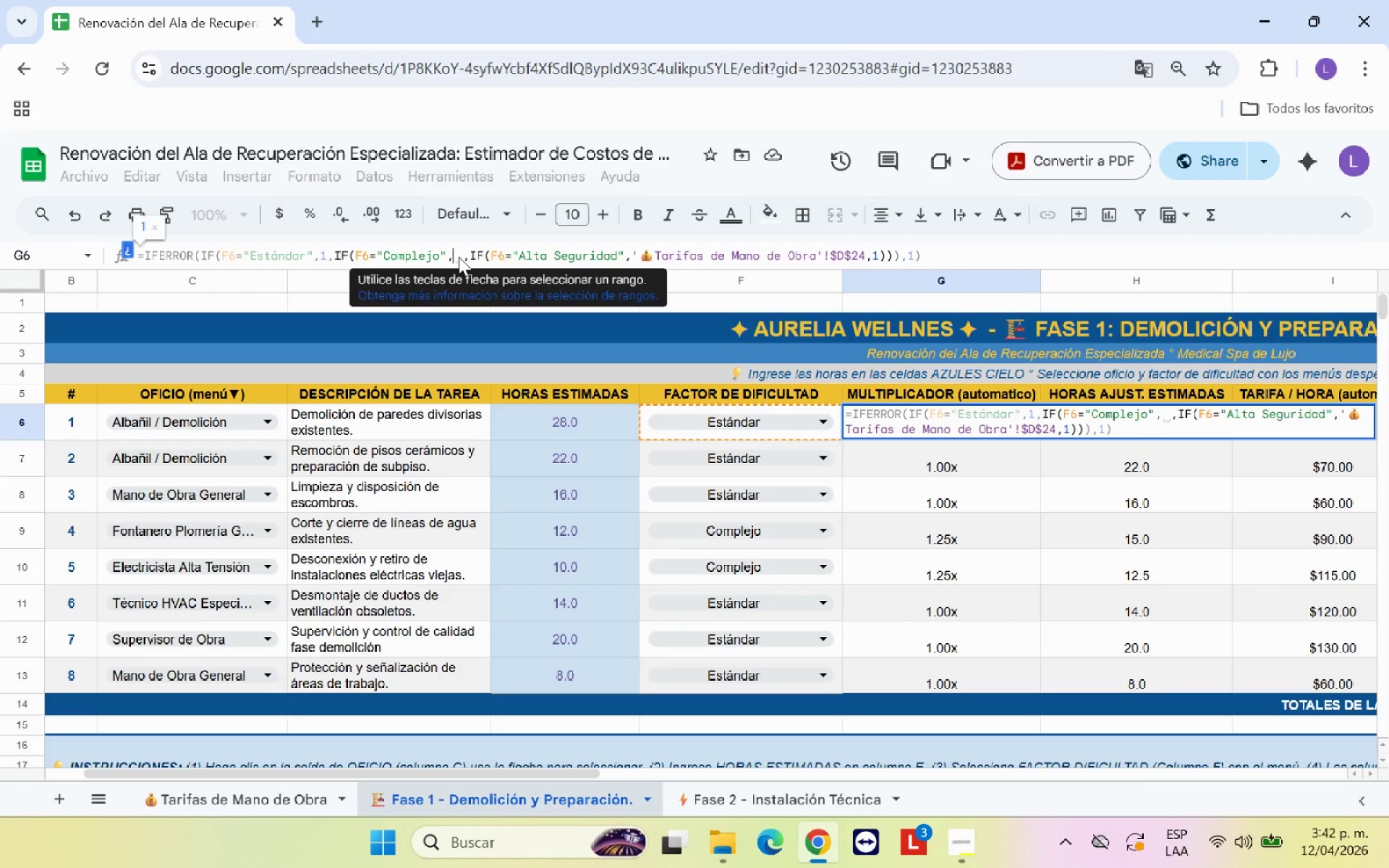 
key(ArrowRight)
 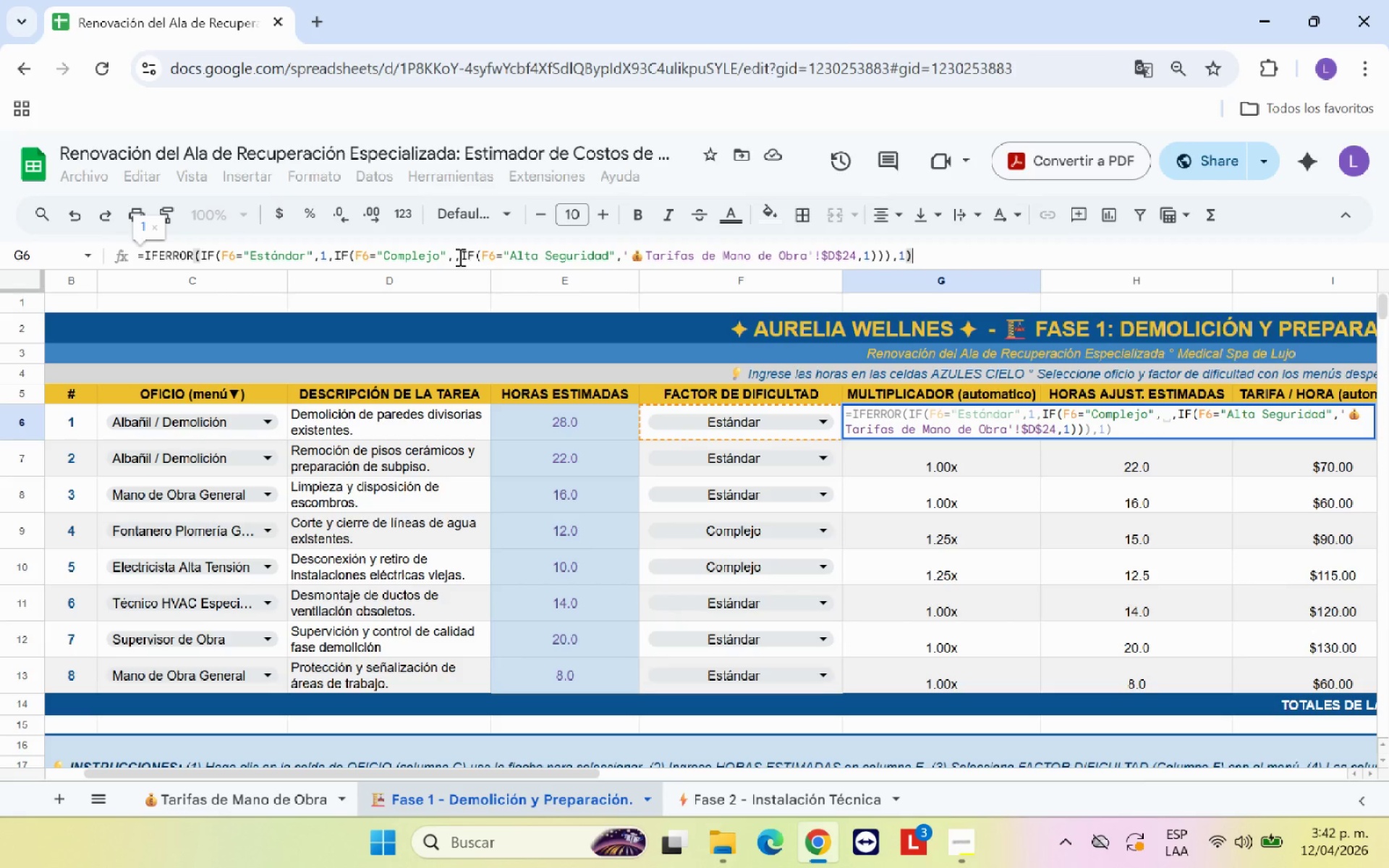 
key(ArrowLeft)
 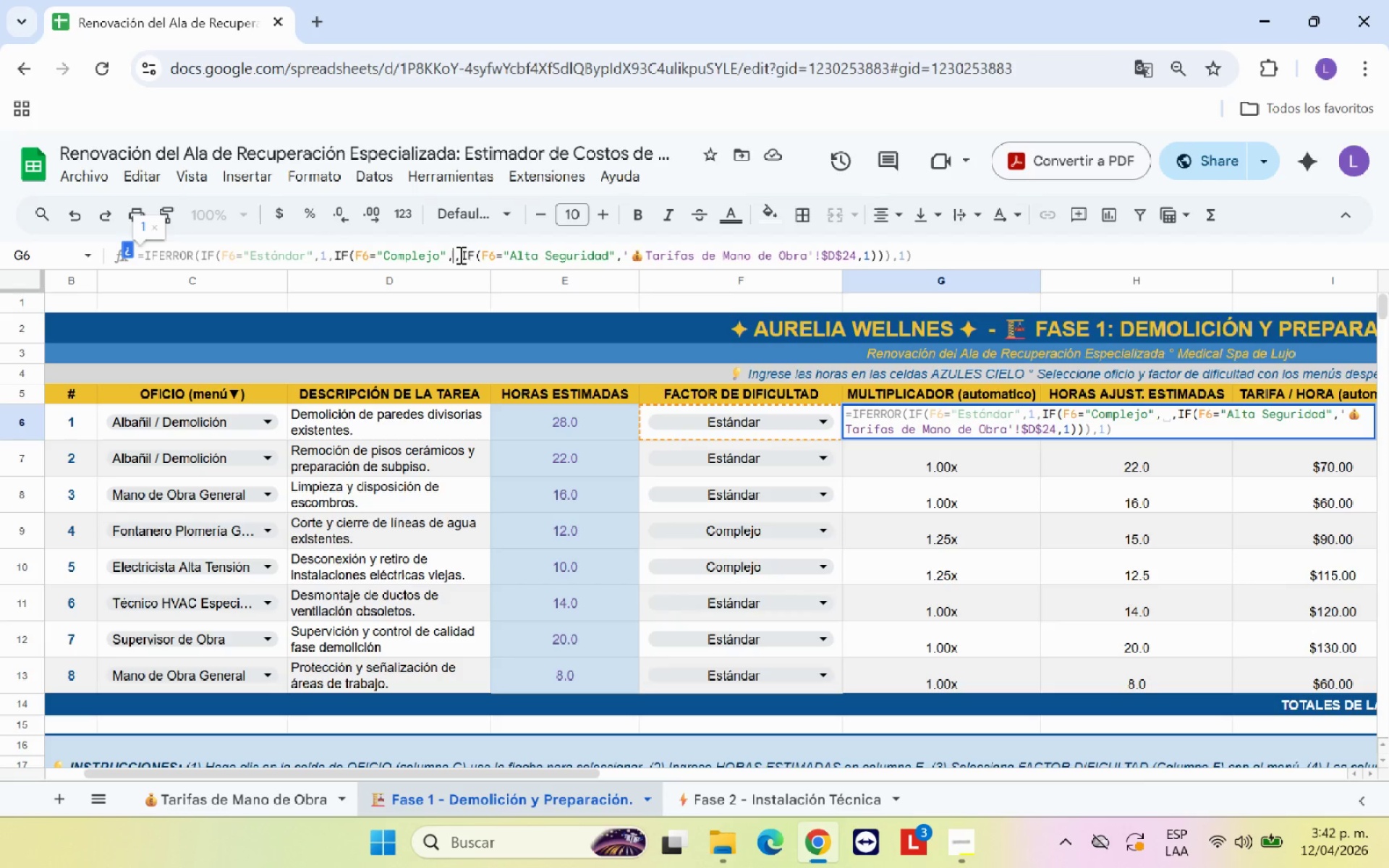 
wait(6.24)
 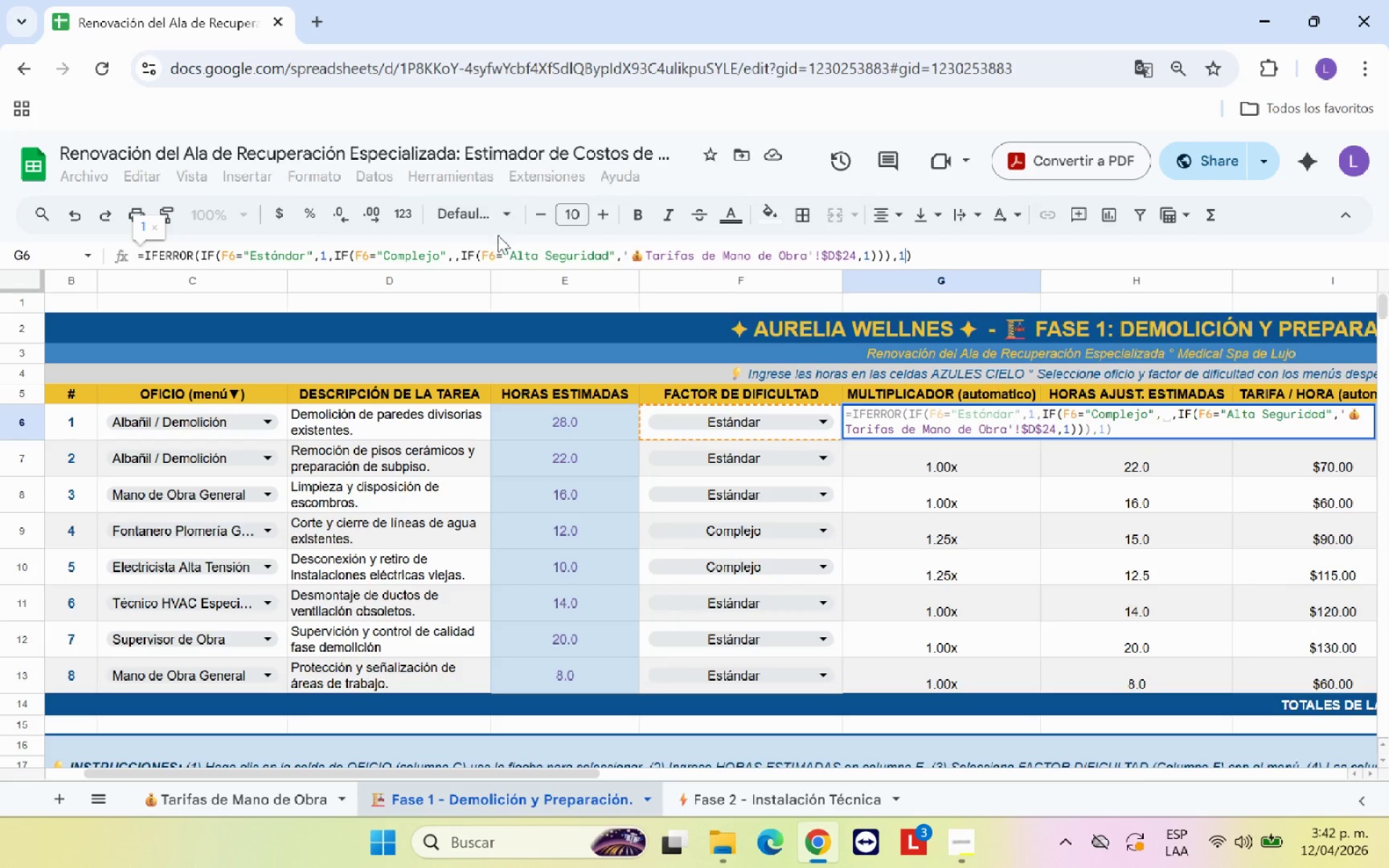 
type(1.25)
 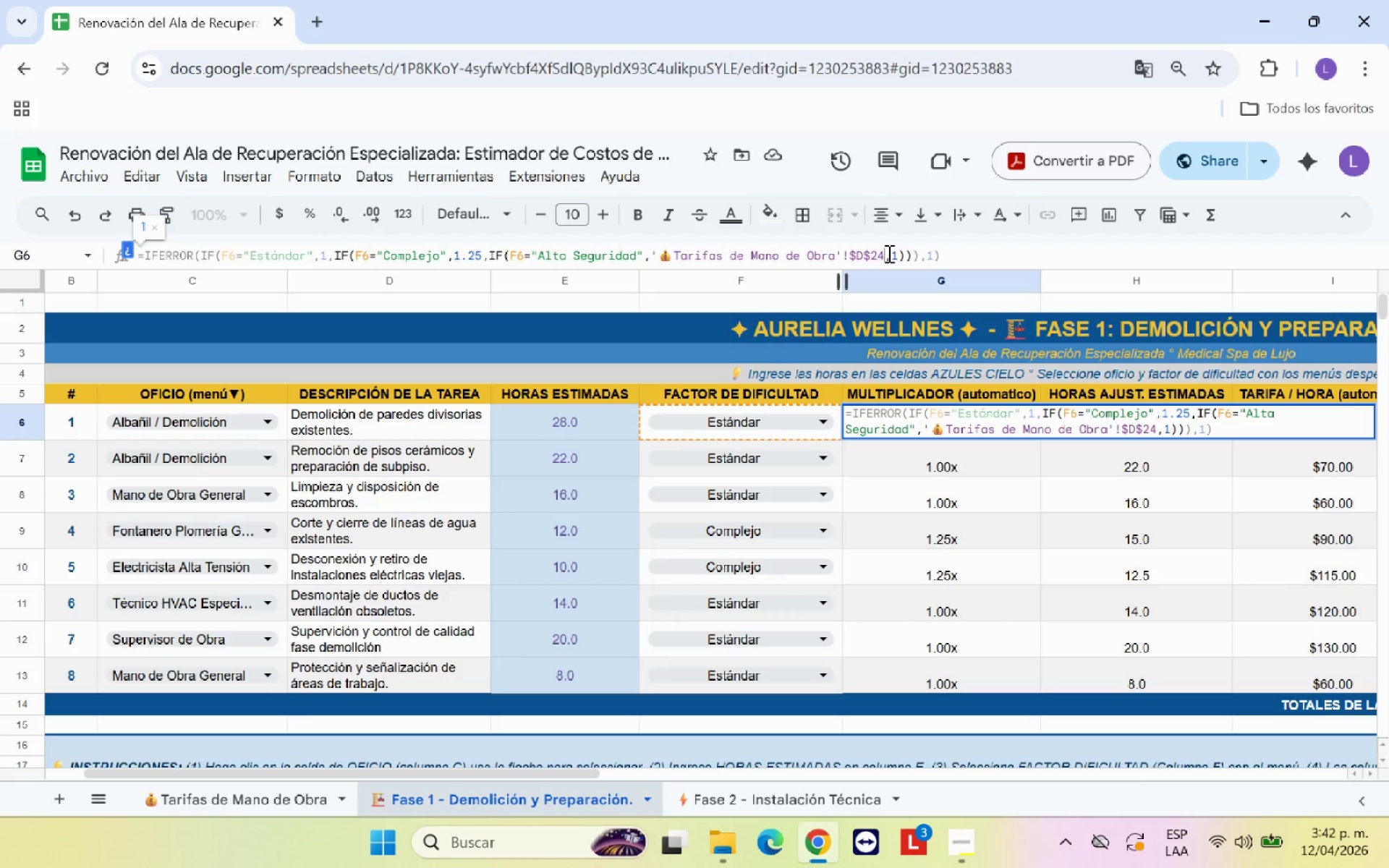 
left_click_drag(start_coordinate=[886, 253], to_coordinate=[652, 253])
 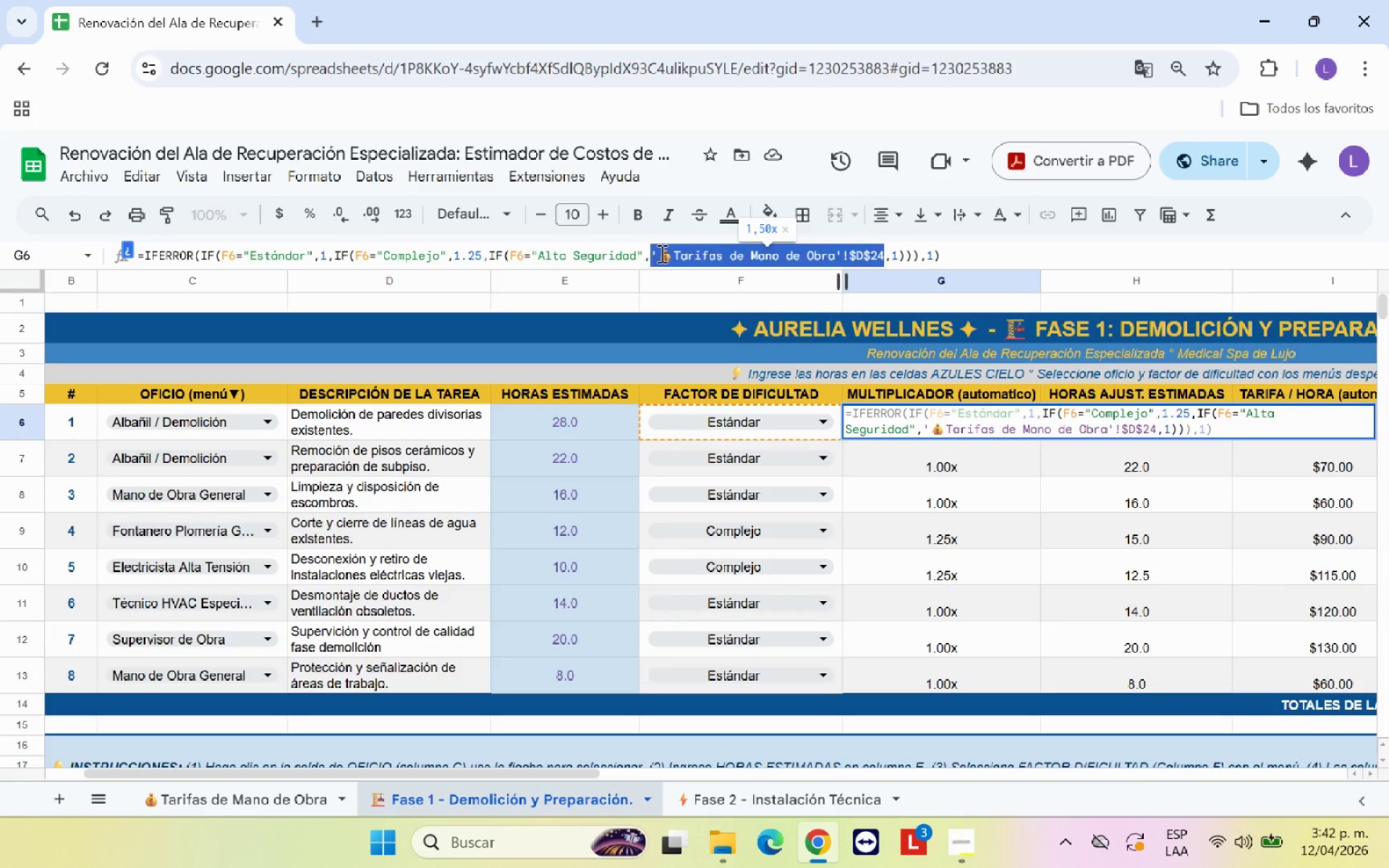 
key(Backspace)
type(1.50)
 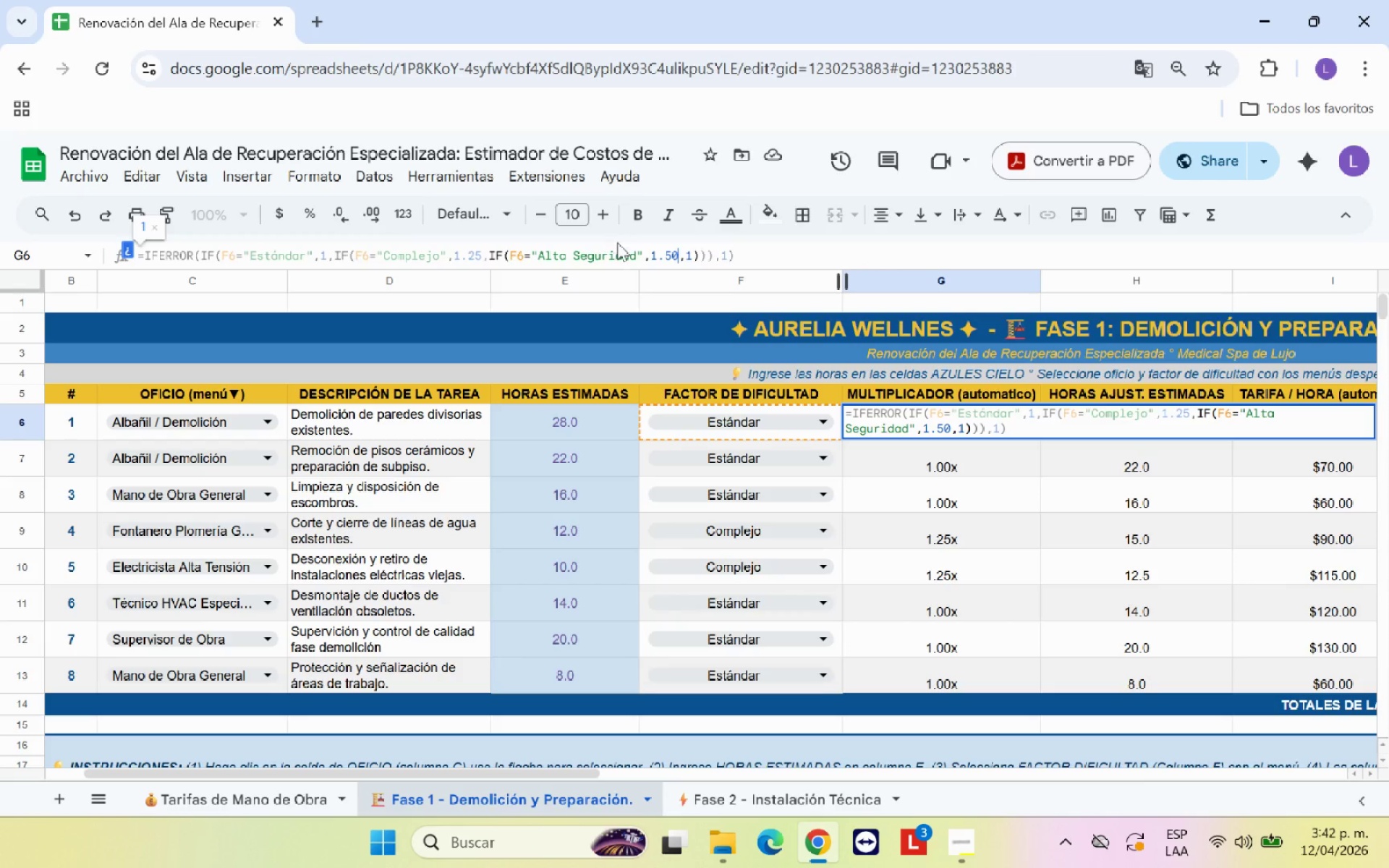 
left_click([326, 256])
 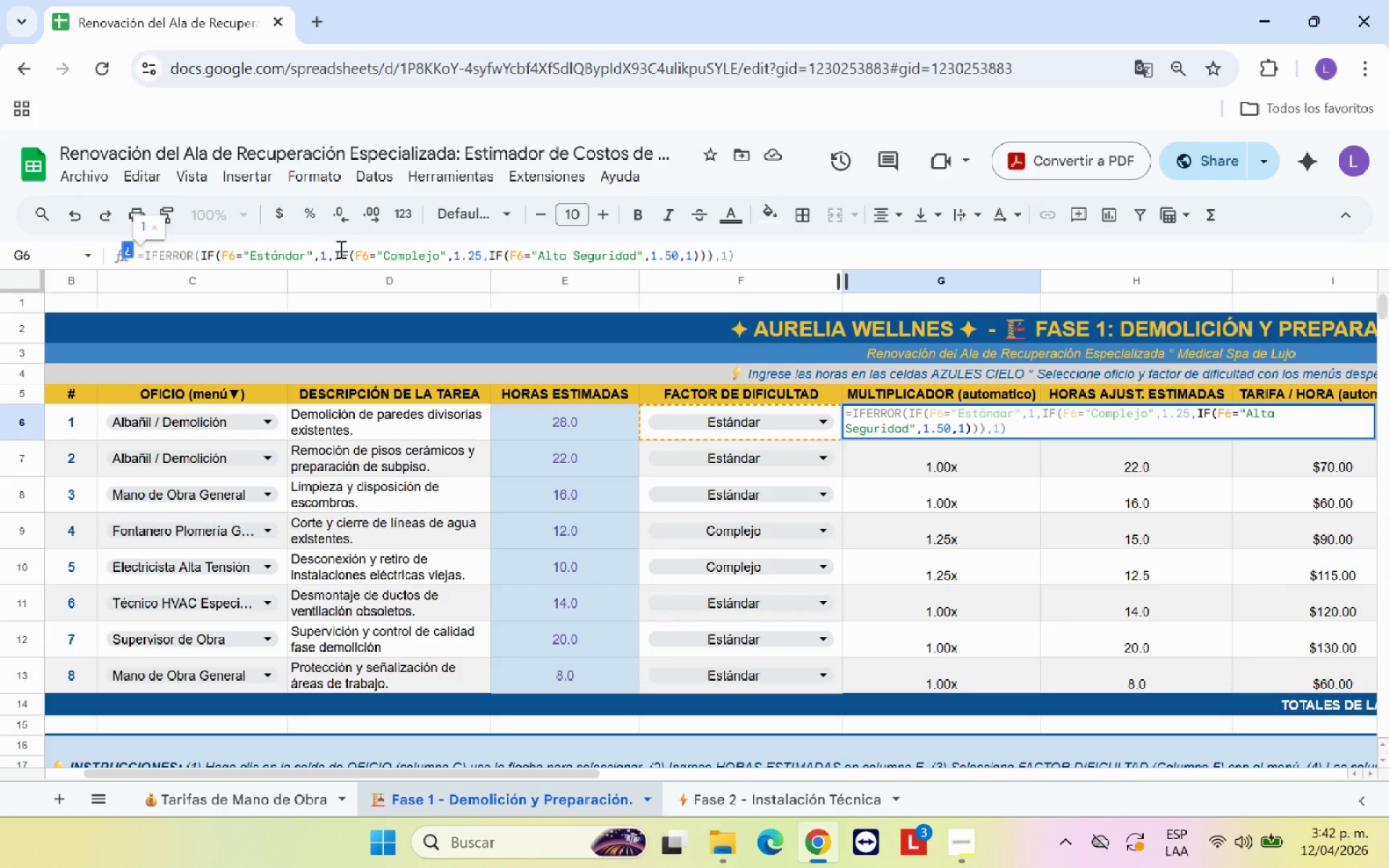 
type(.00)
 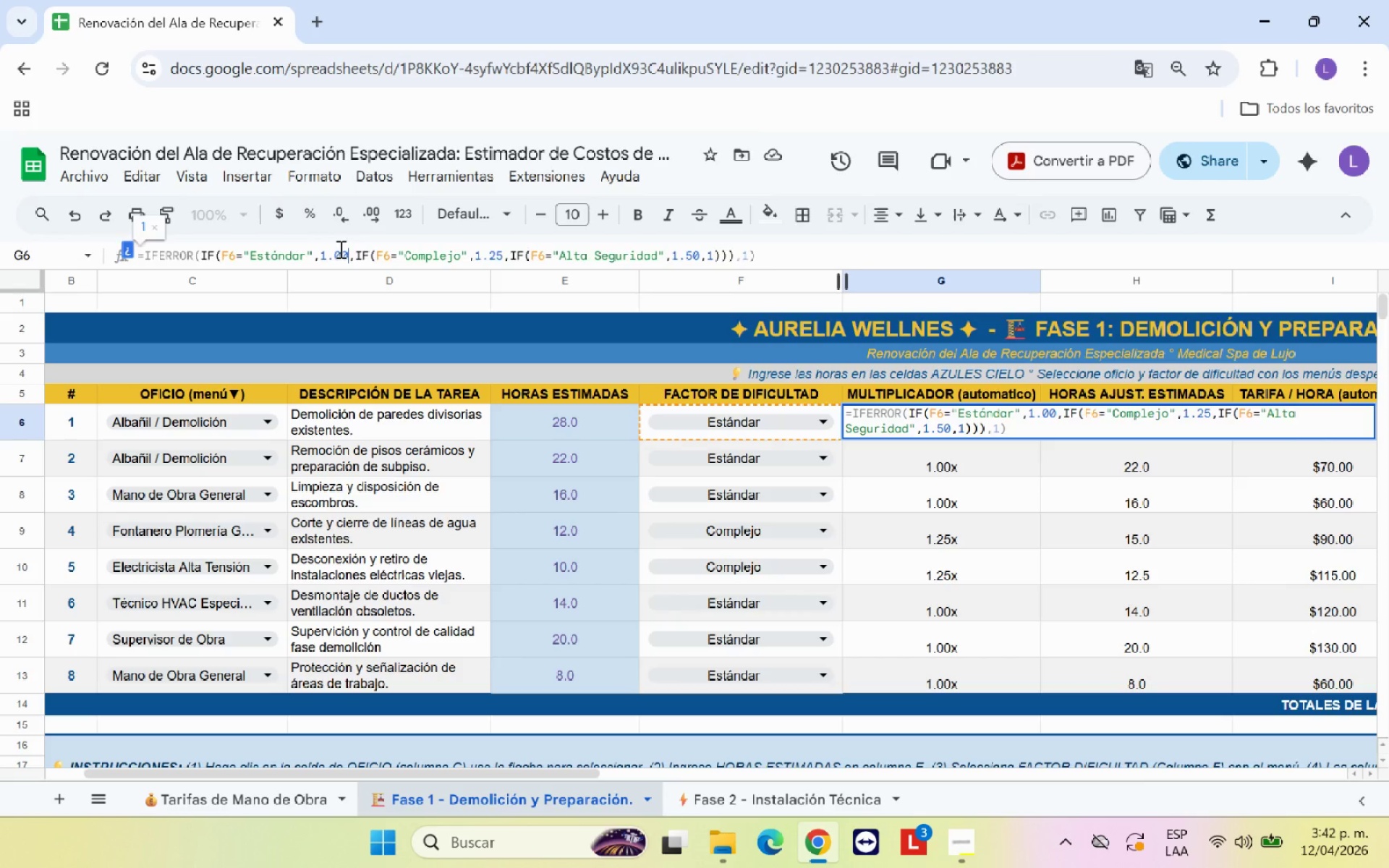 
key(Enter)
 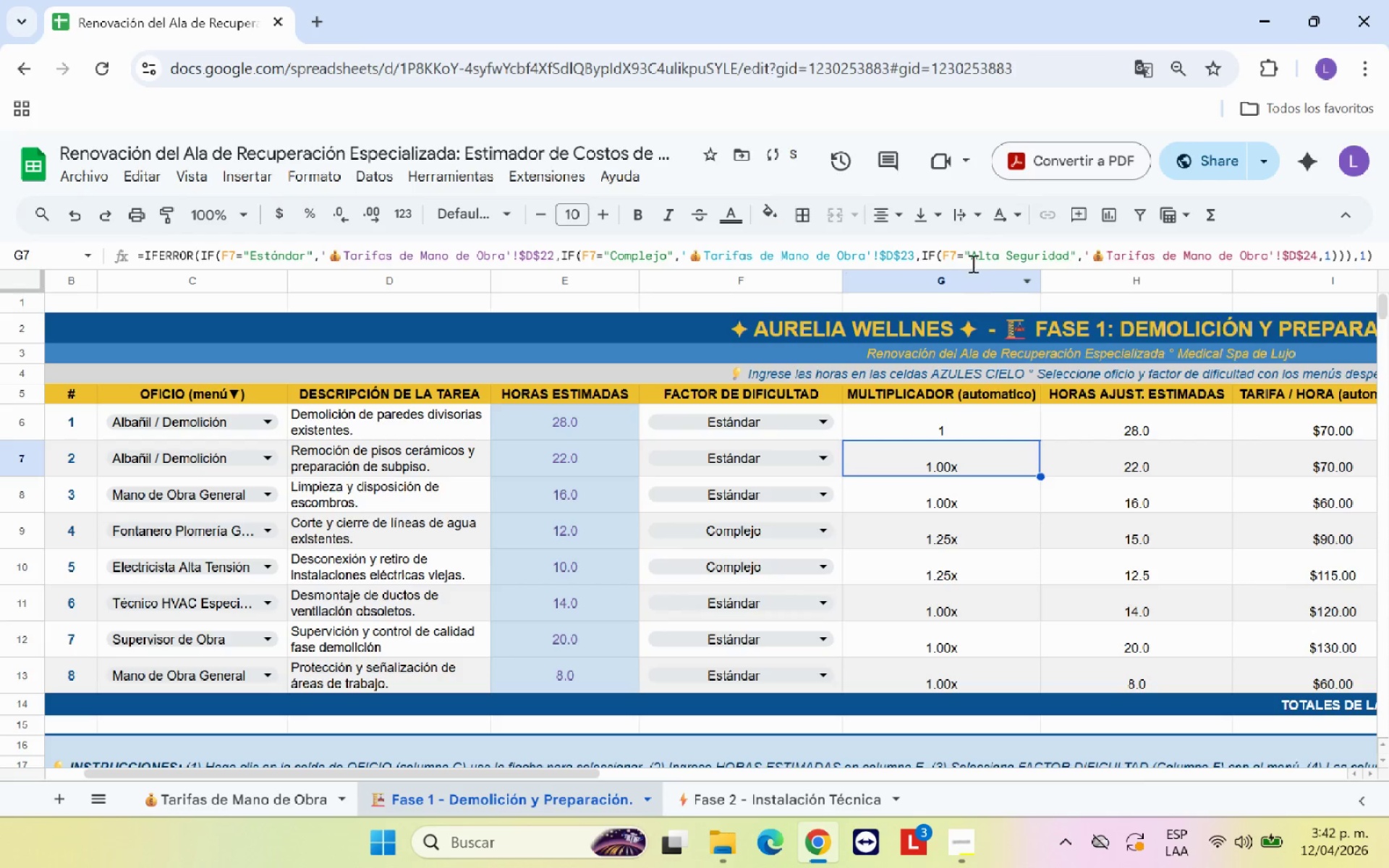 
left_click([998, 436])
 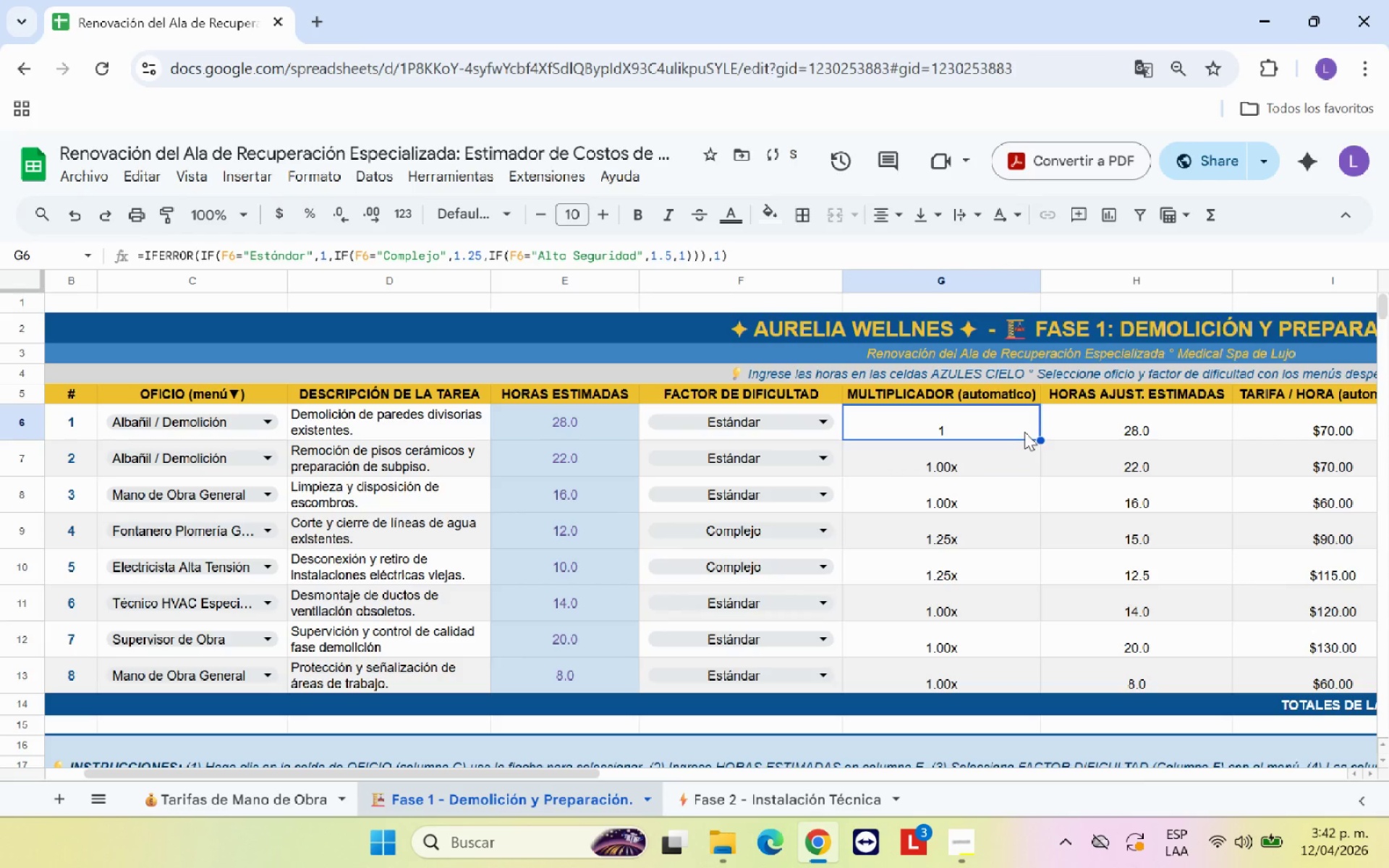 
left_click_drag(start_coordinate=[1025, 426], to_coordinate=[1035, 506])
 